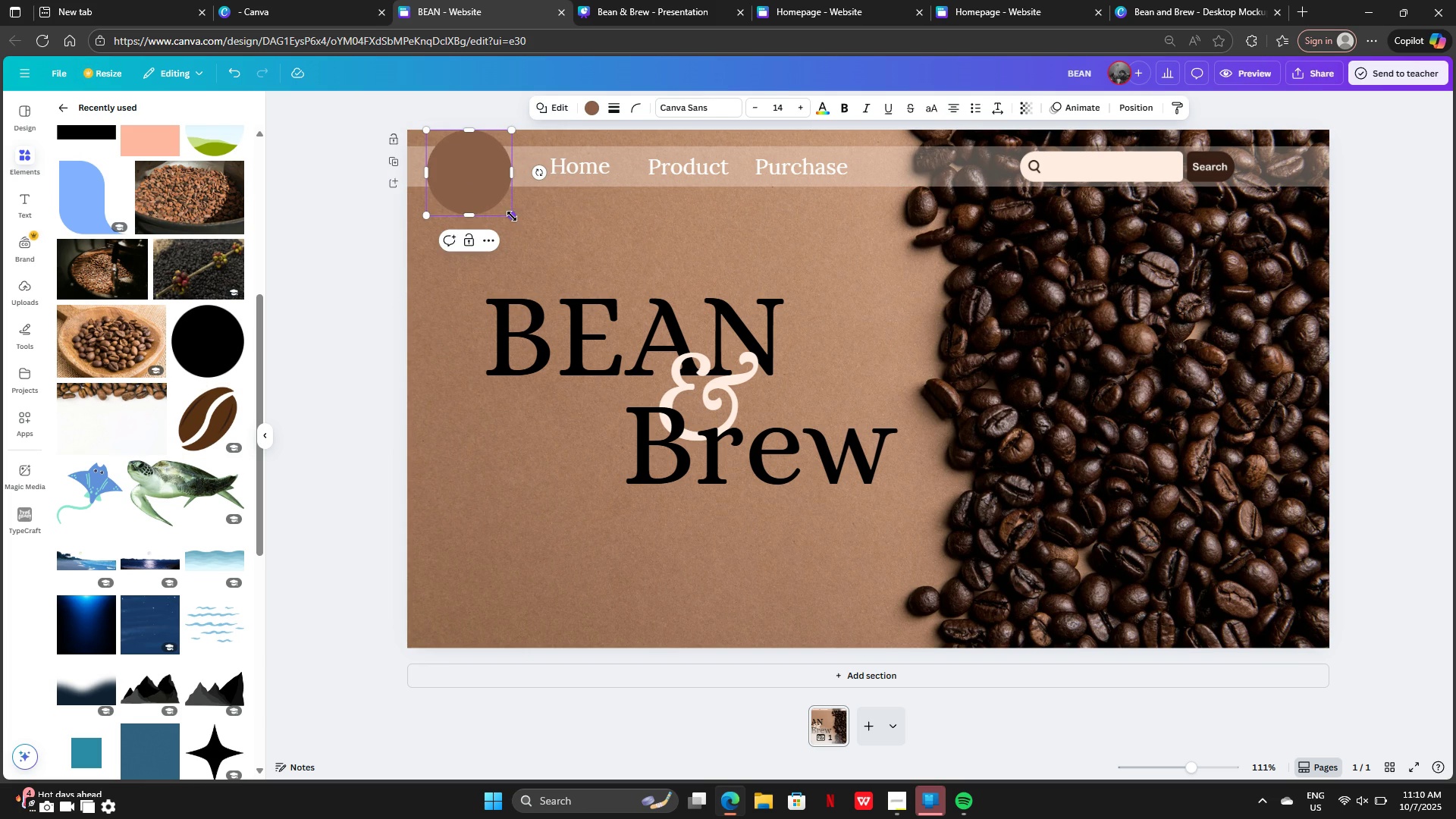 
left_click_drag(start_coordinate=[512, 216], to_coordinate=[483, 194])
 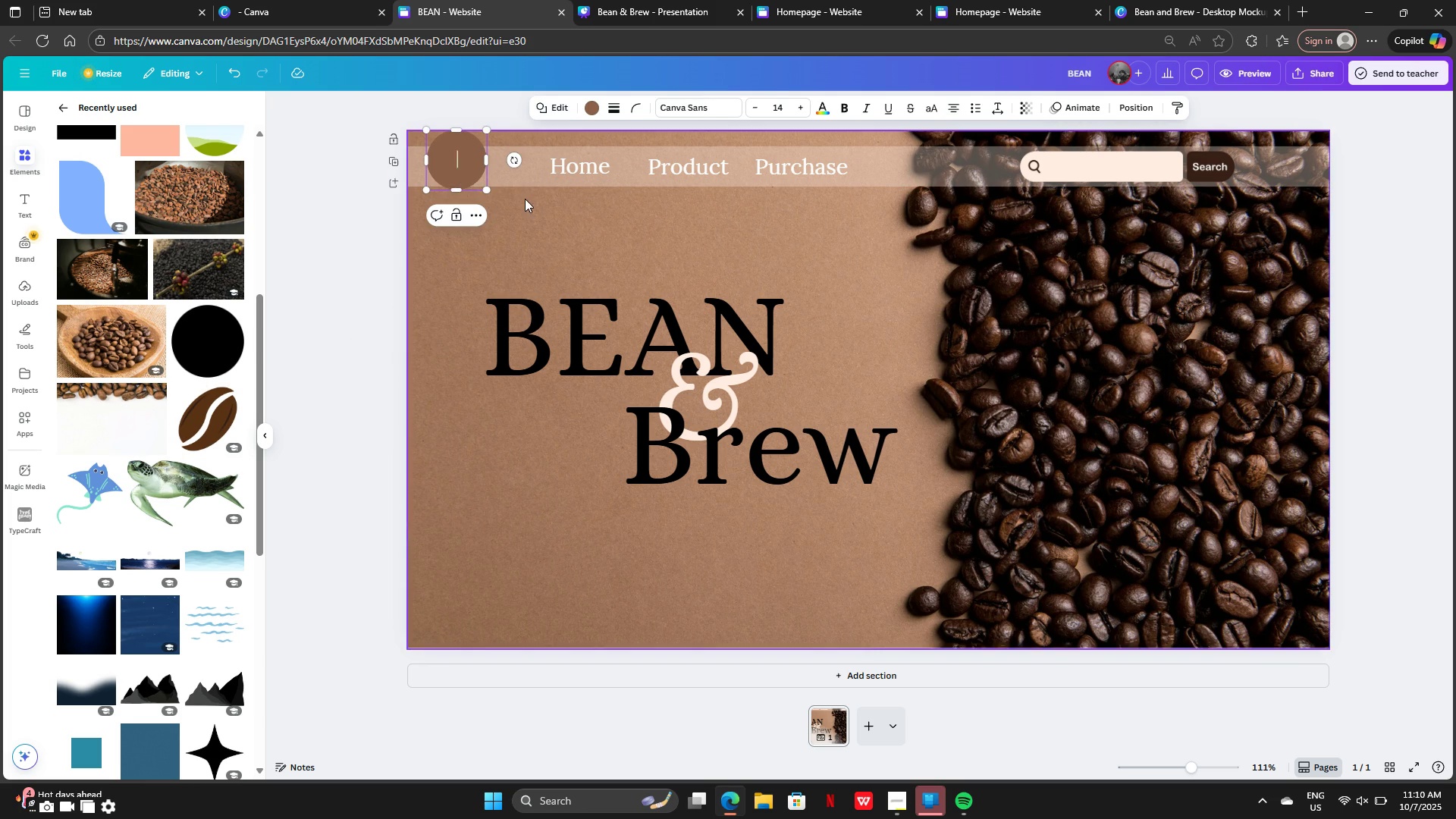 
left_click([525, 199])
 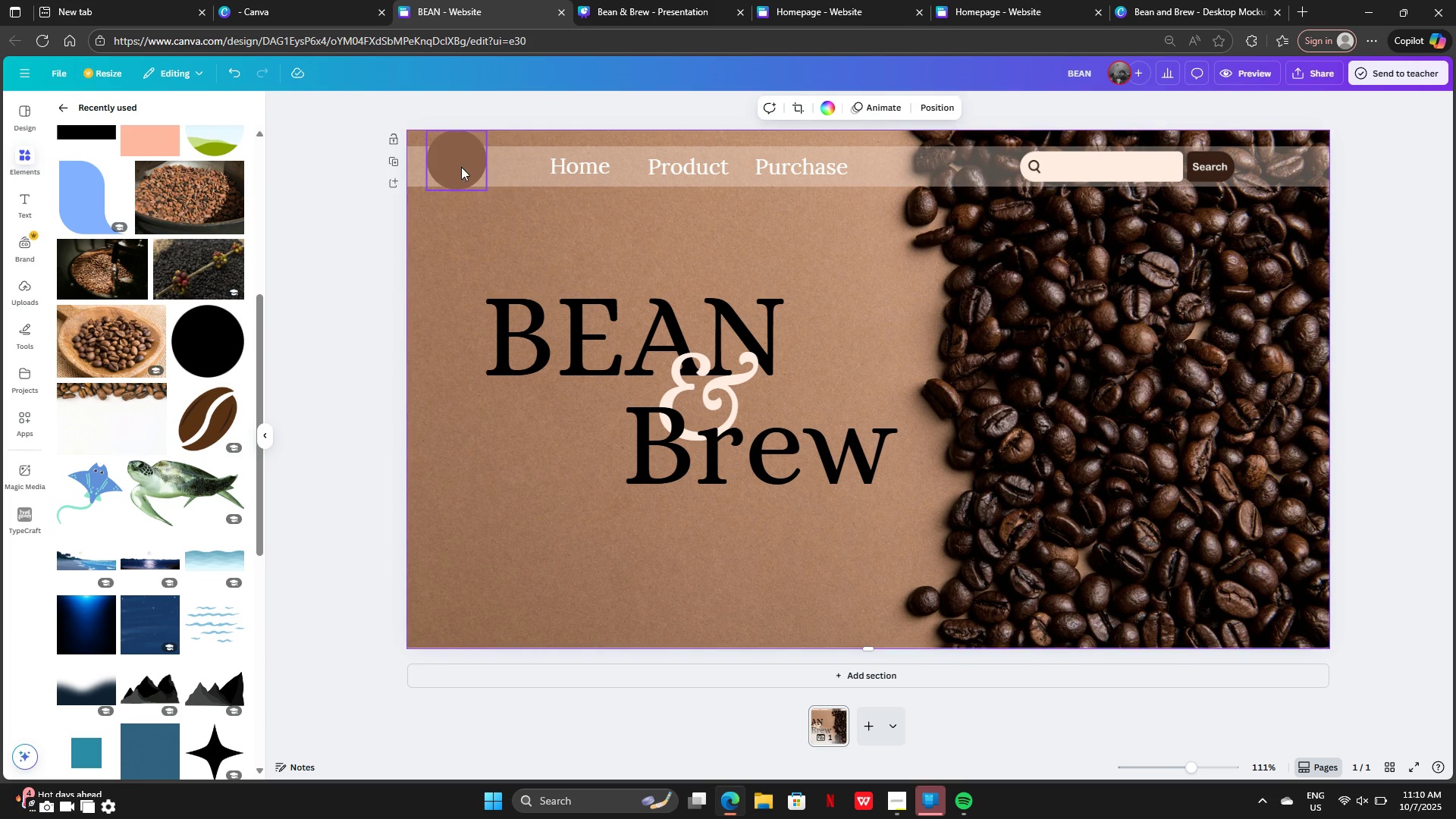 
left_click_drag(start_coordinate=[461, 166], to_coordinate=[455, 175])
 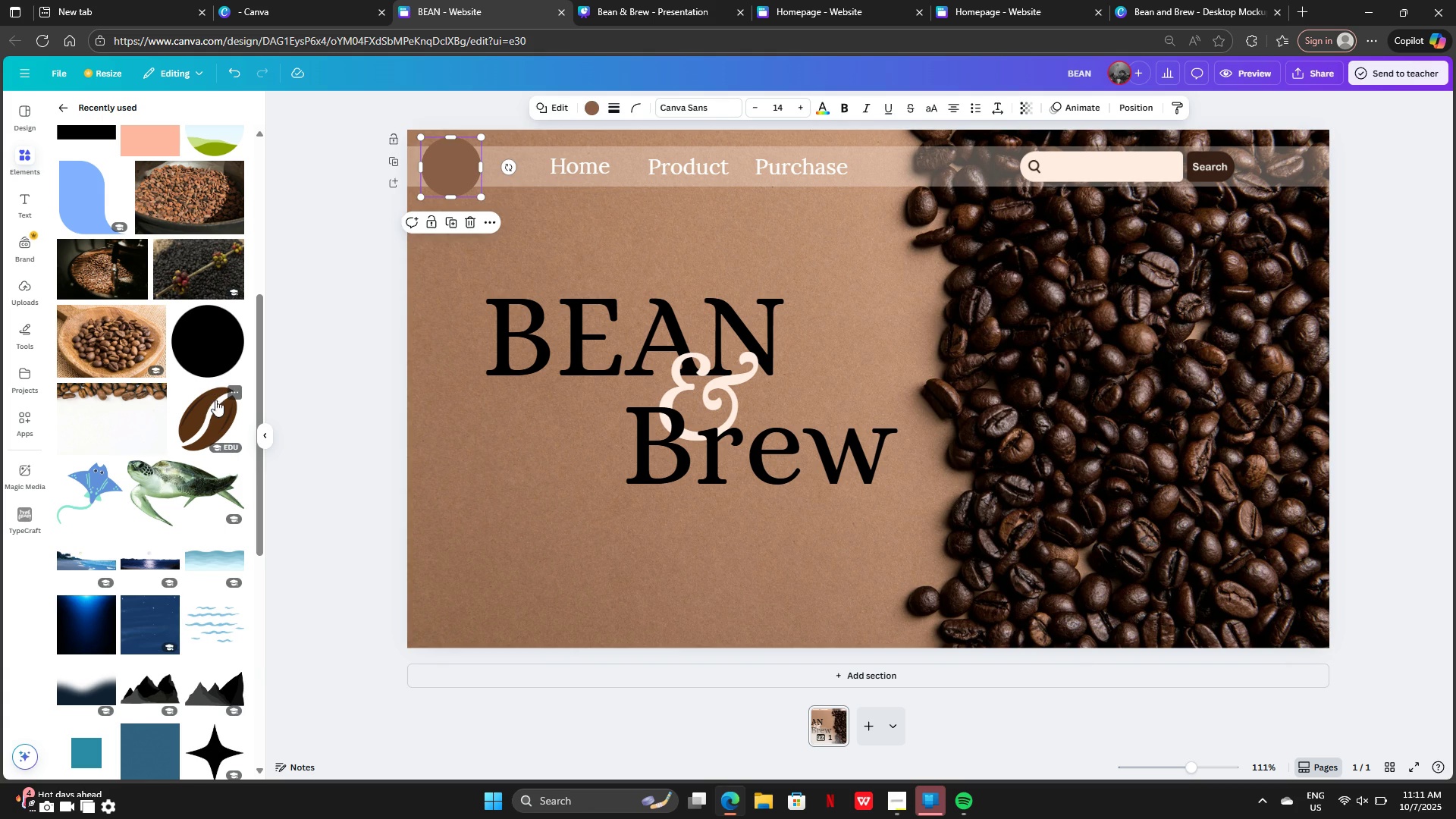 
left_click([215, 403])
 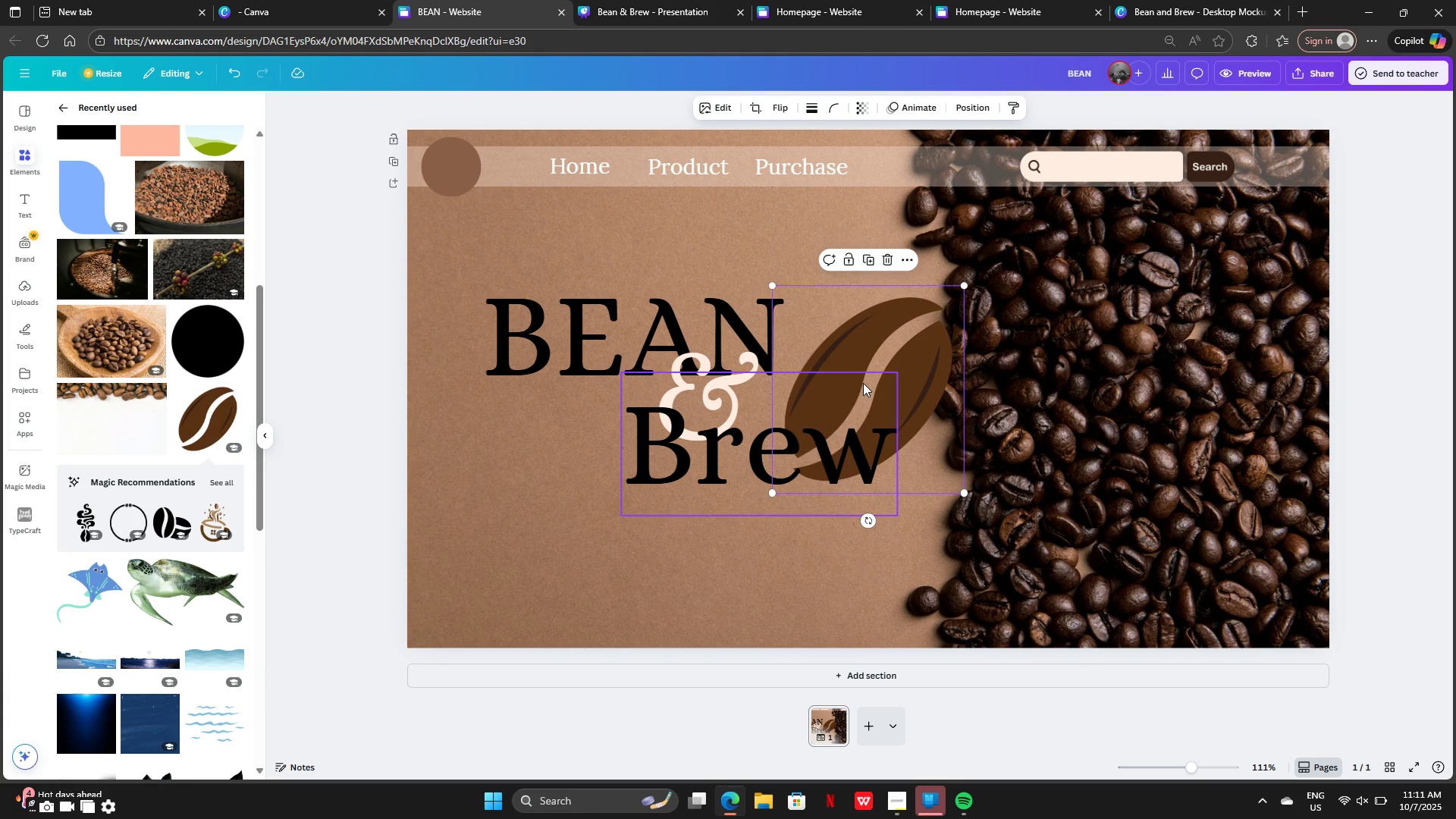 
left_click_drag(start_coordinate=[863, 383], to_coordinate=[491, 211])
 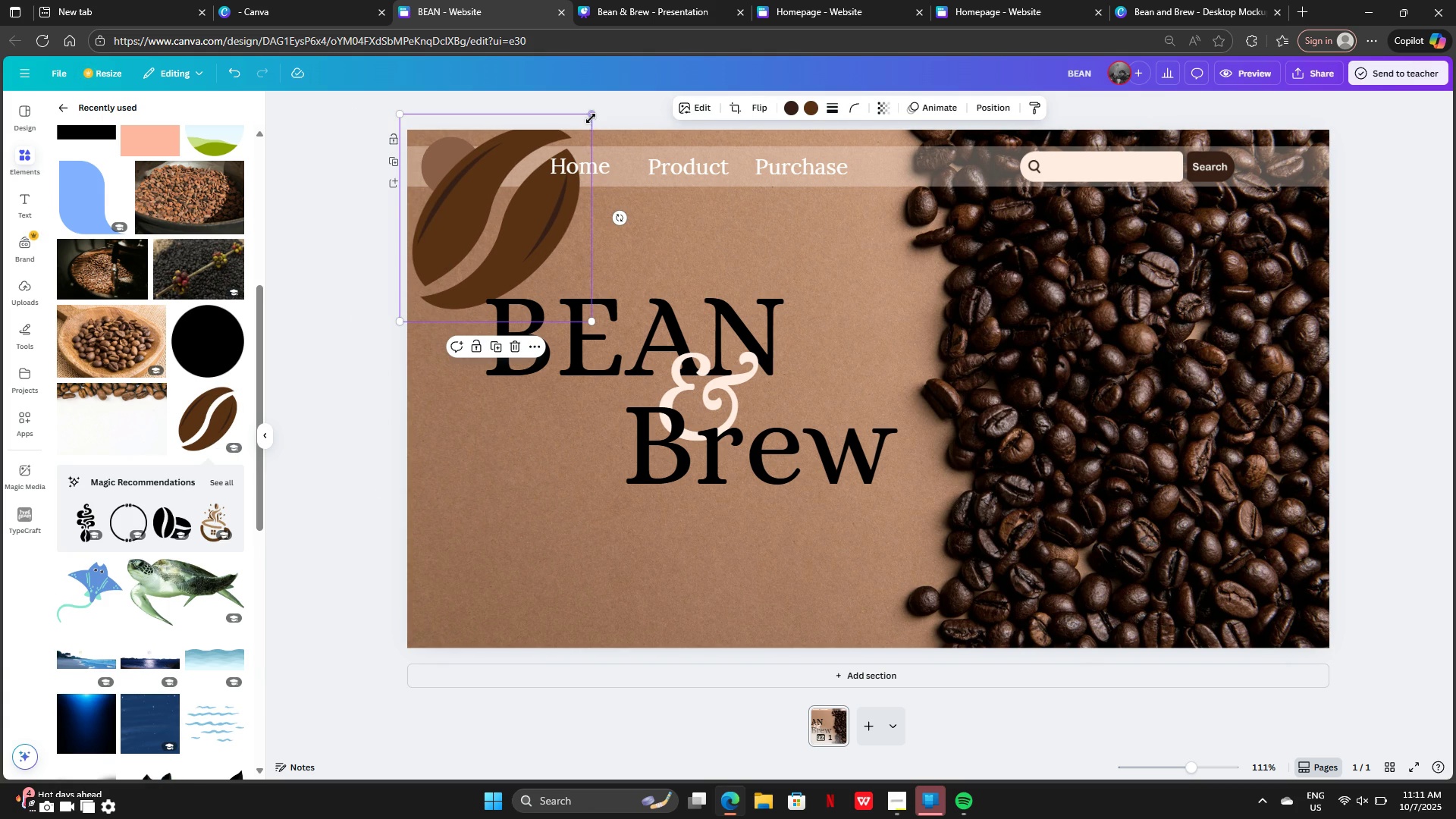 
left_click_drag(start_coordinate=[590, 118], to_coordinate=[450, 261])
 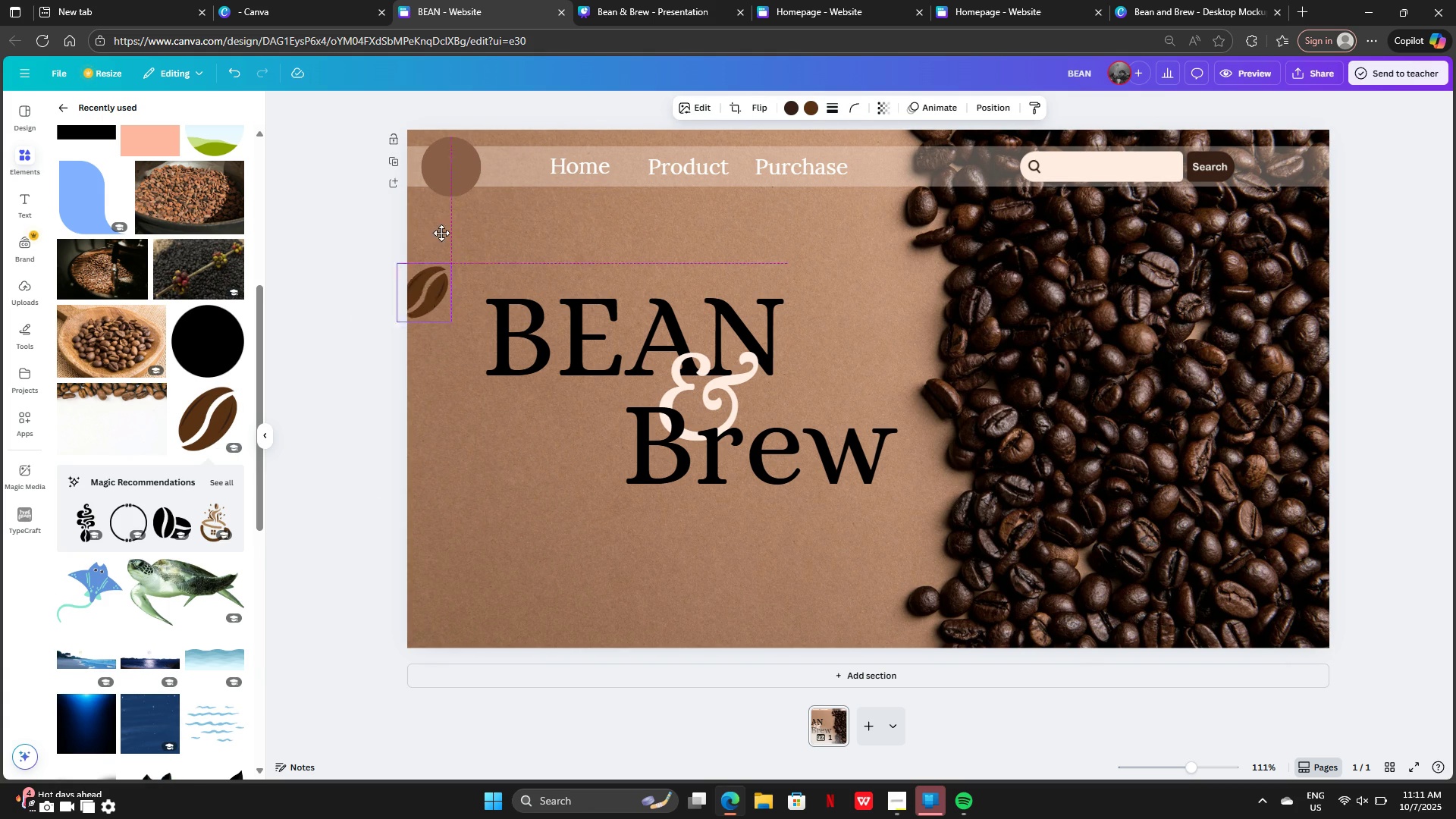 
left_click_drag(start_coordinate=[428, 297], to_coordinate=[453, 224])
 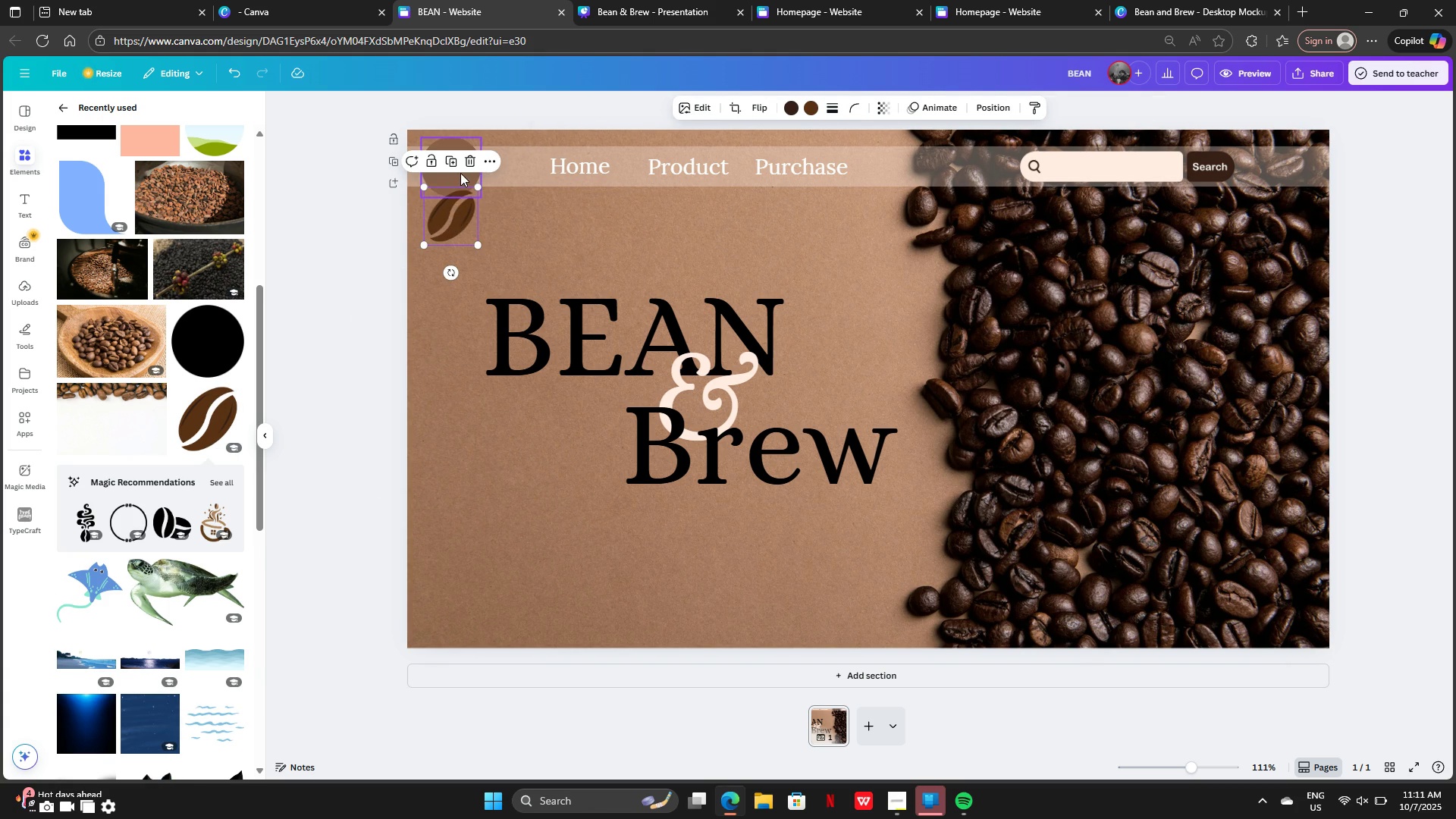 
left_click([460, 173])
 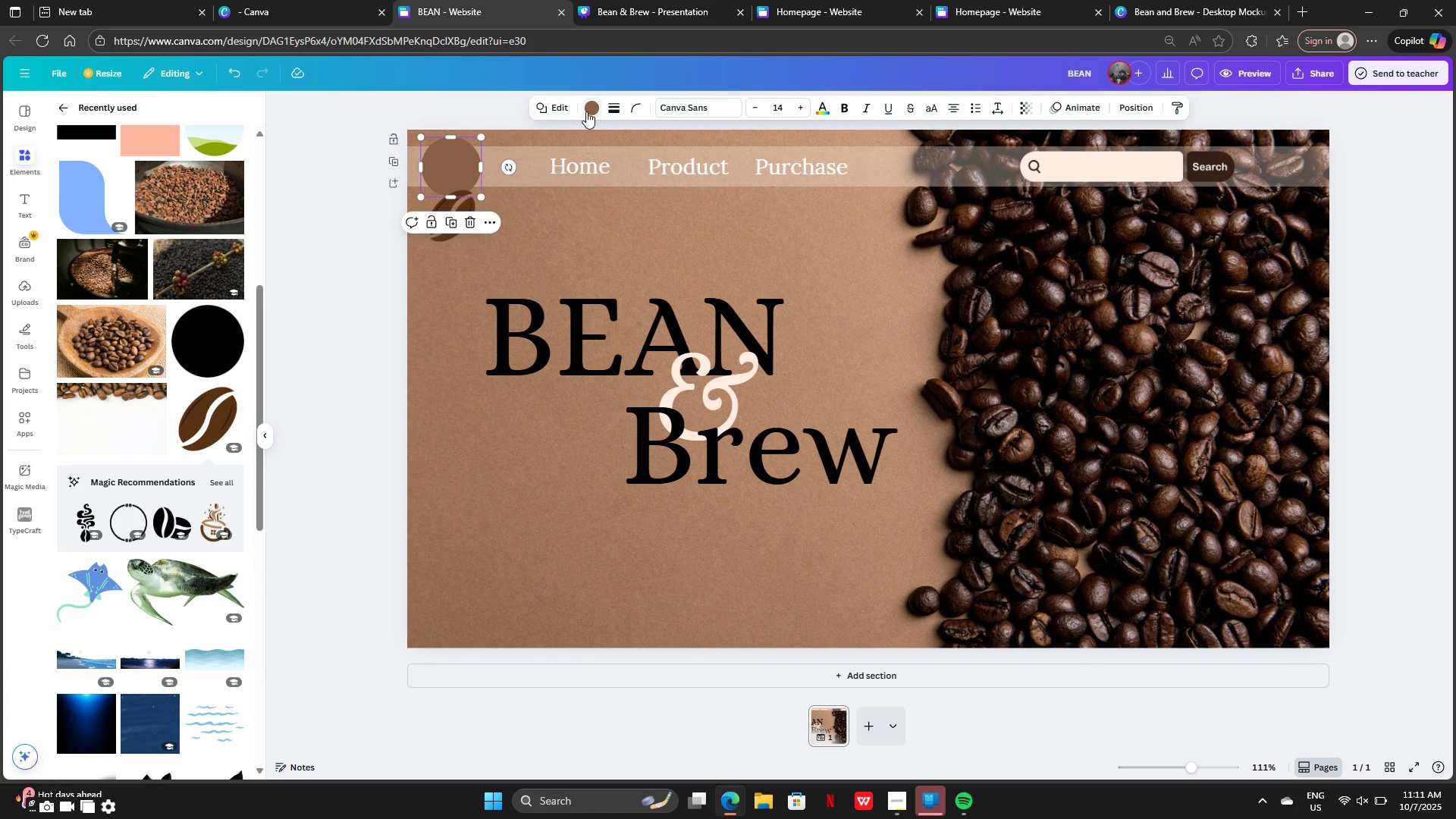 
left_click([586, 111])
 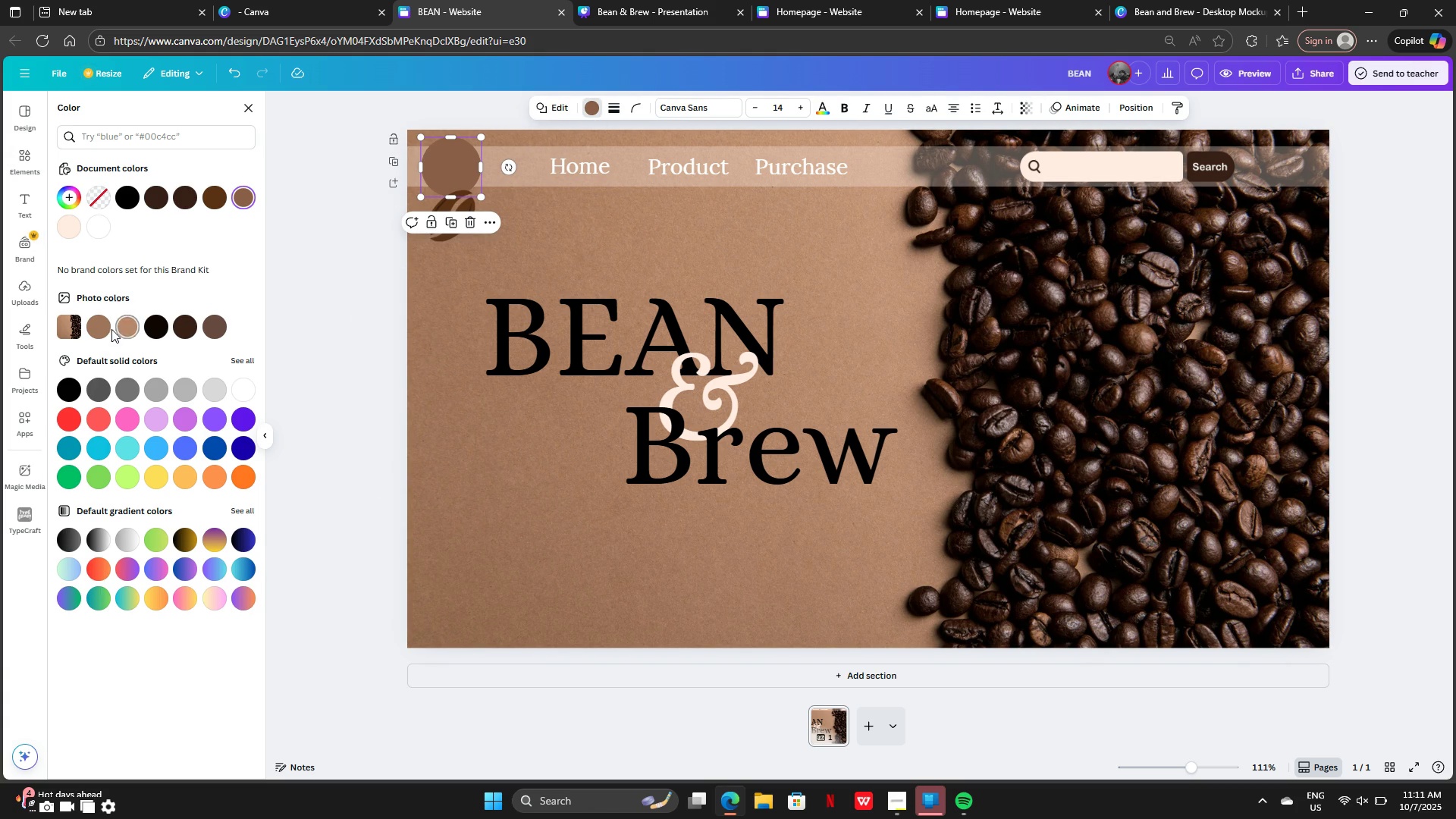 
left_click([124, 329])
 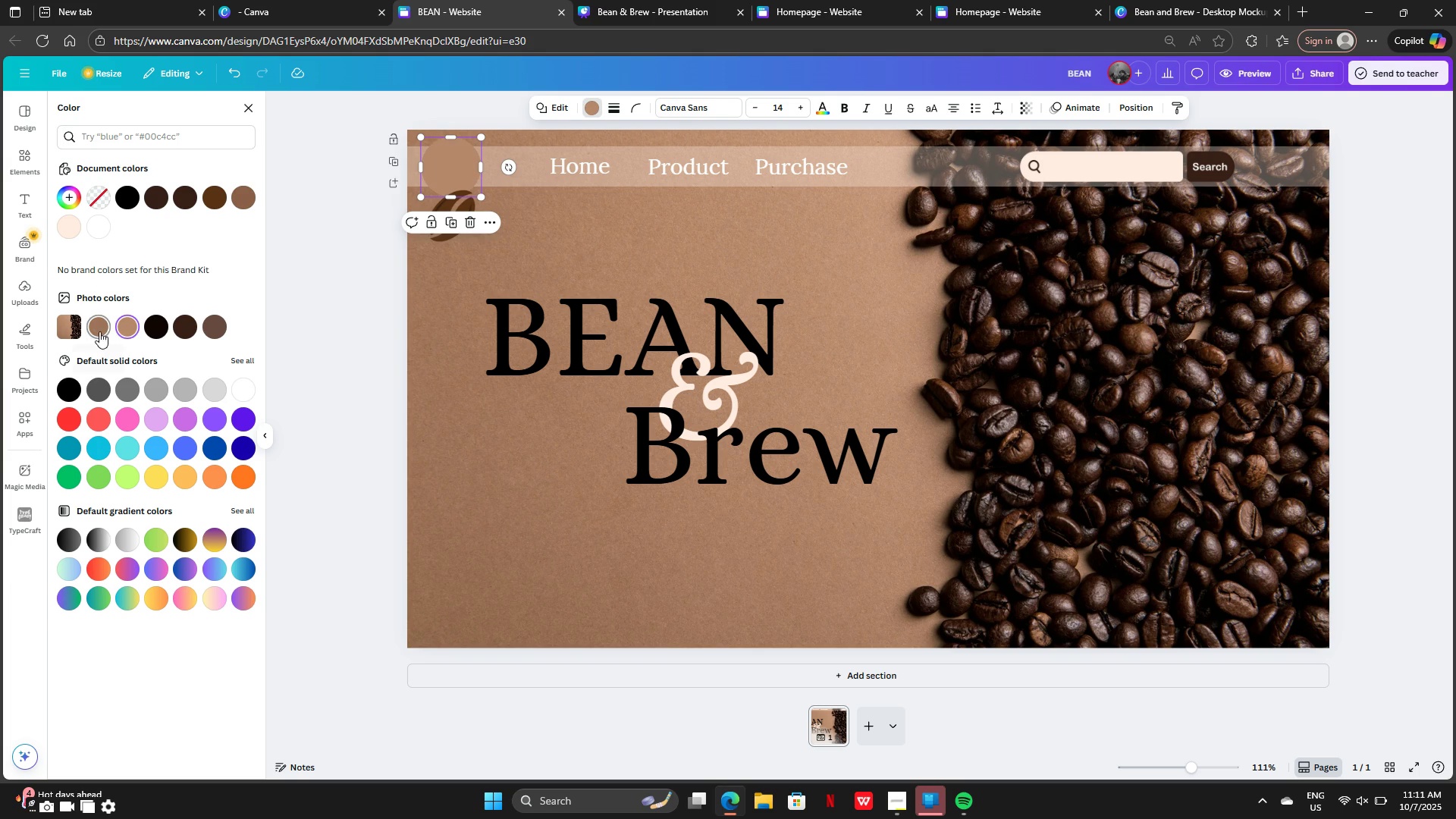 
left_click([96, 328])
 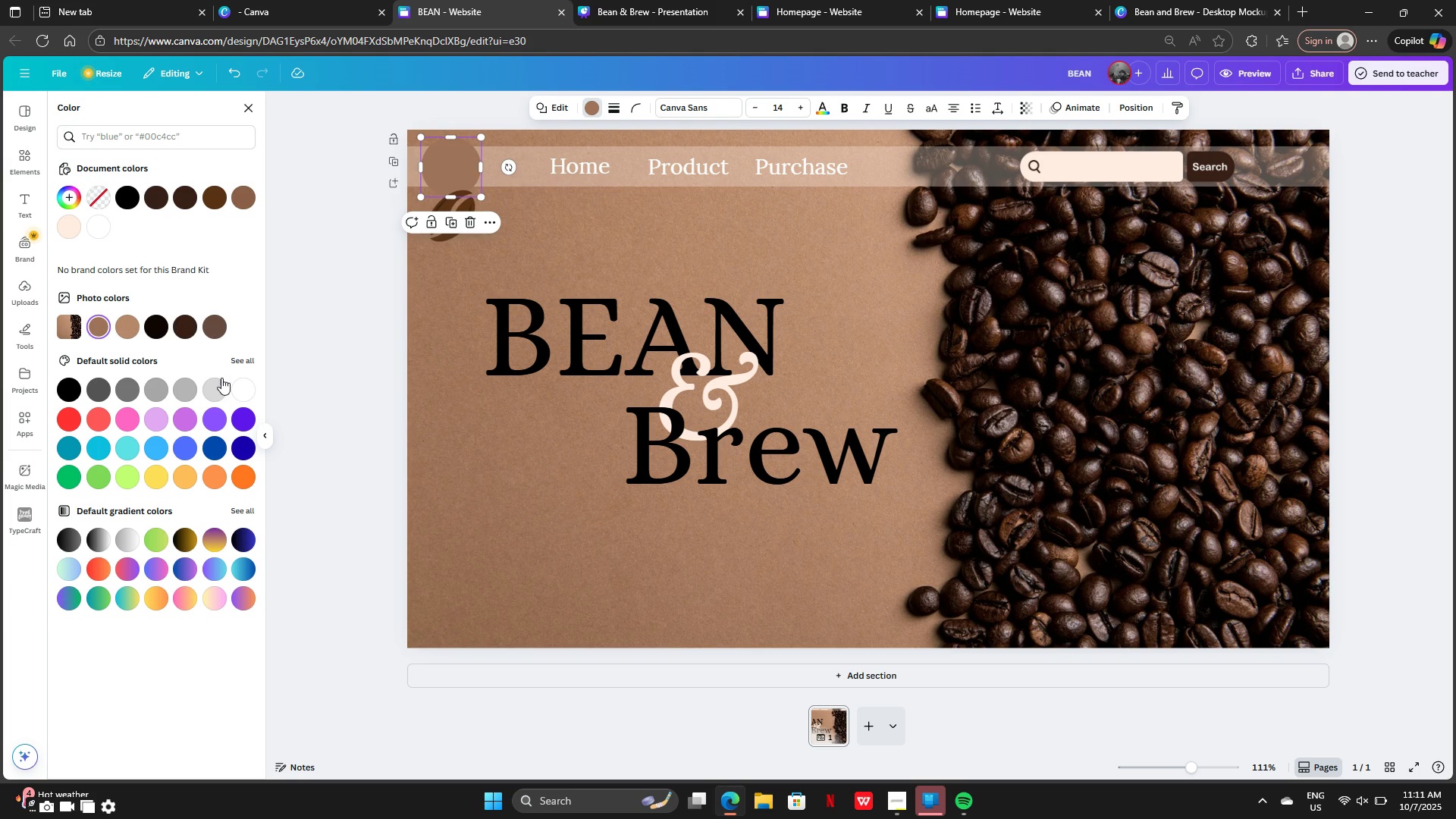 
left_click([215, 382])
 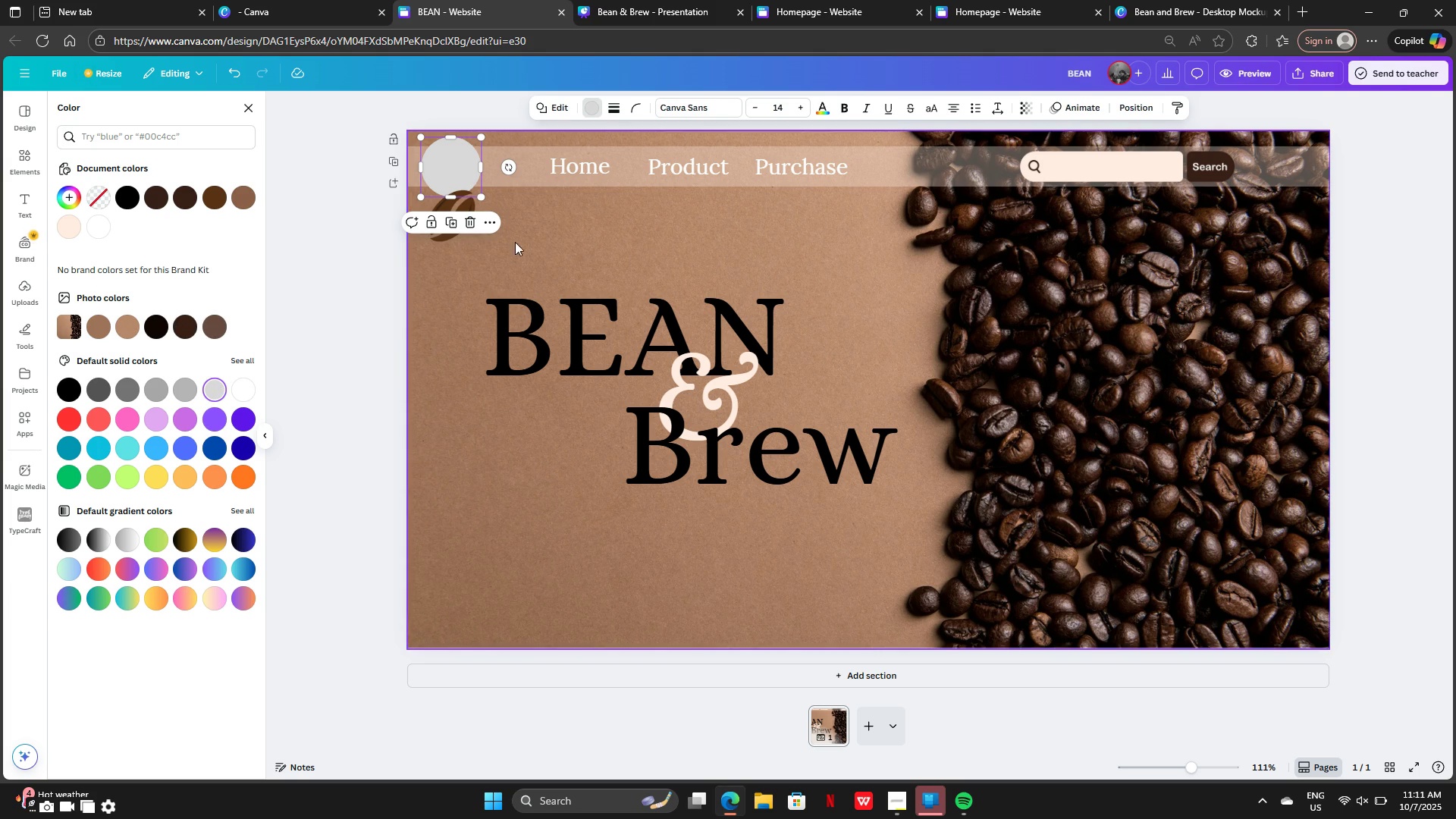 
left_click([588, 217])
 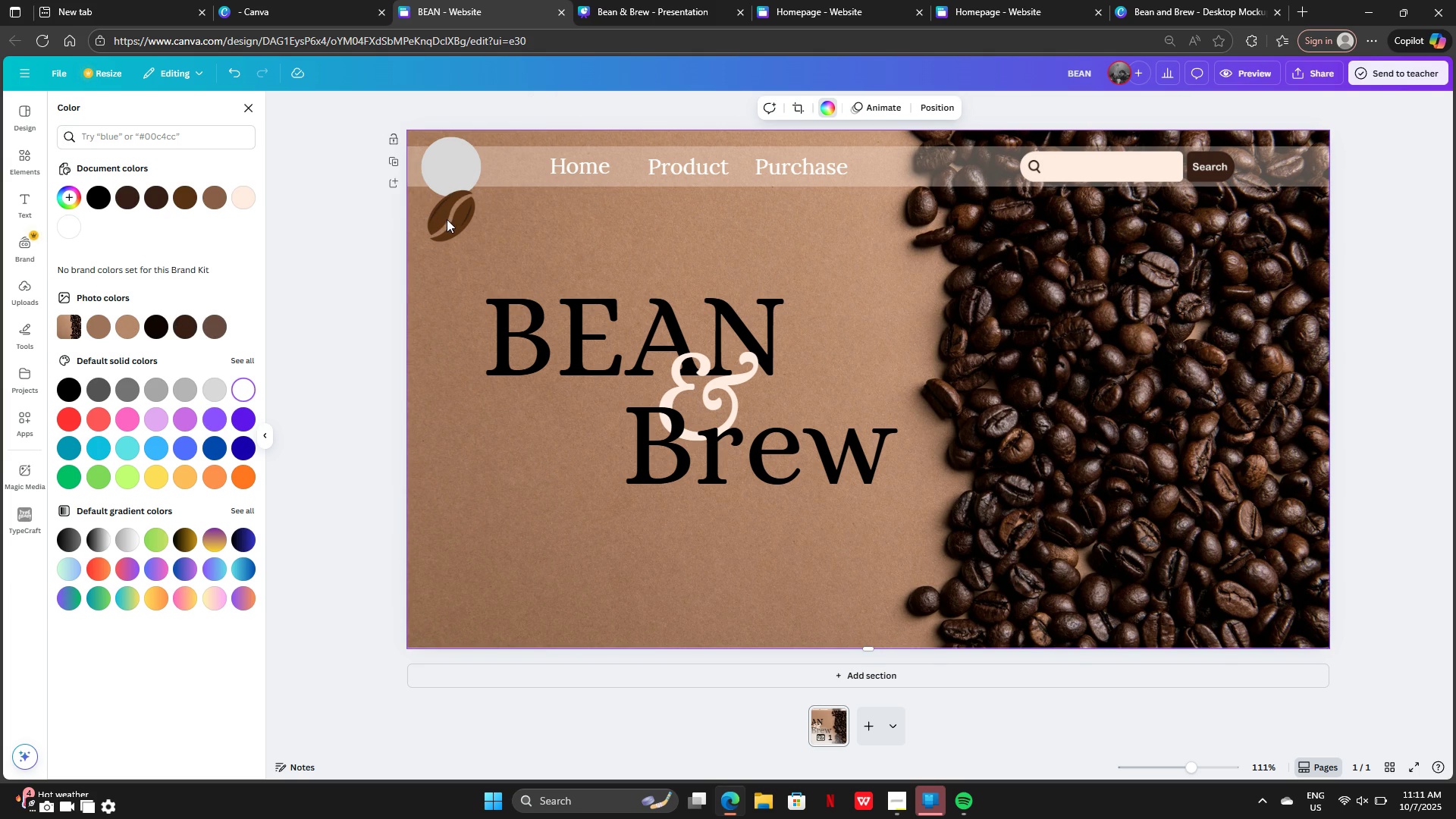 
left_click_drag(start_coordinate=[447, 219], to_coordinate=[453, 169])
 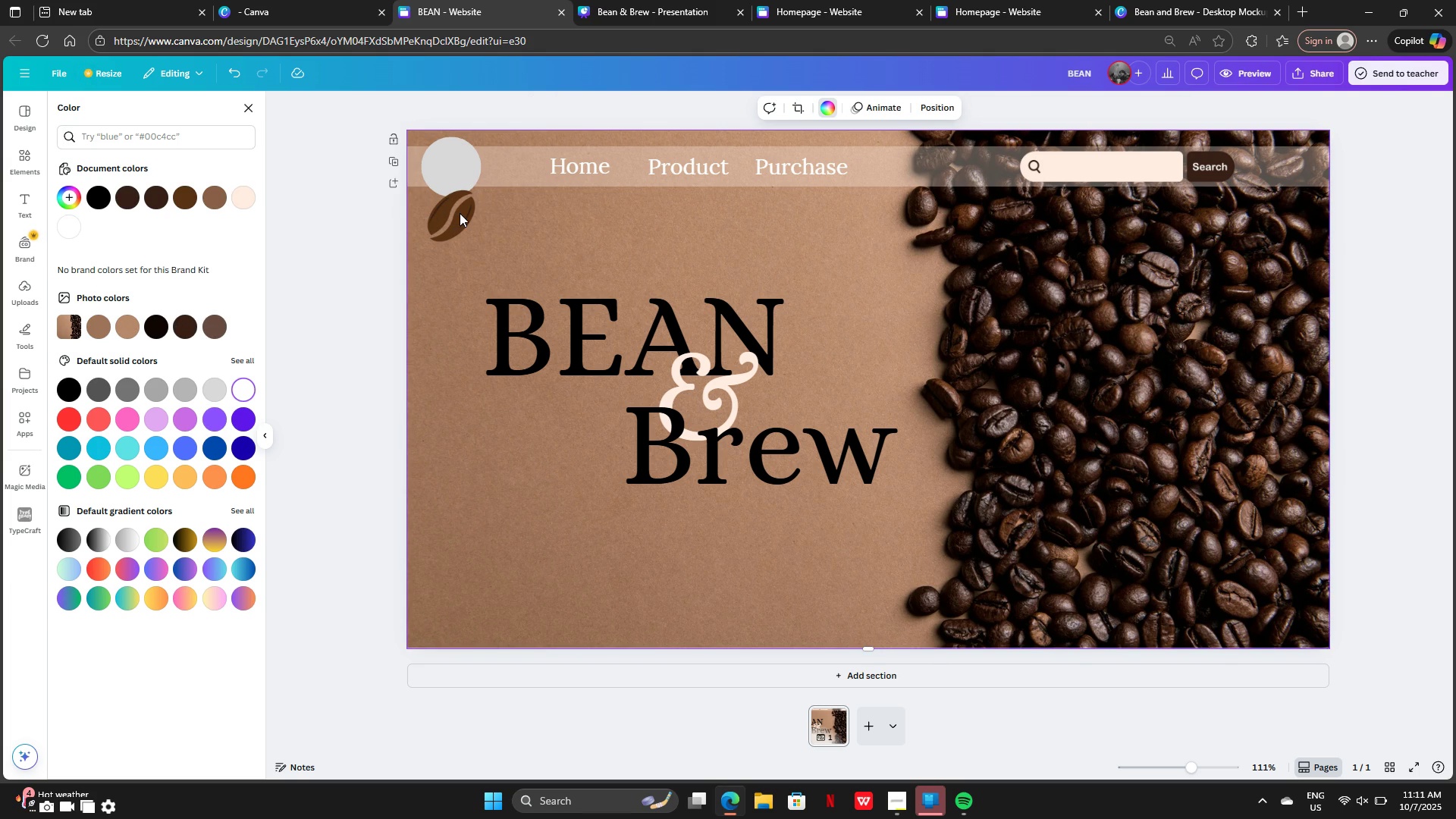 
left_click([460, 213])
 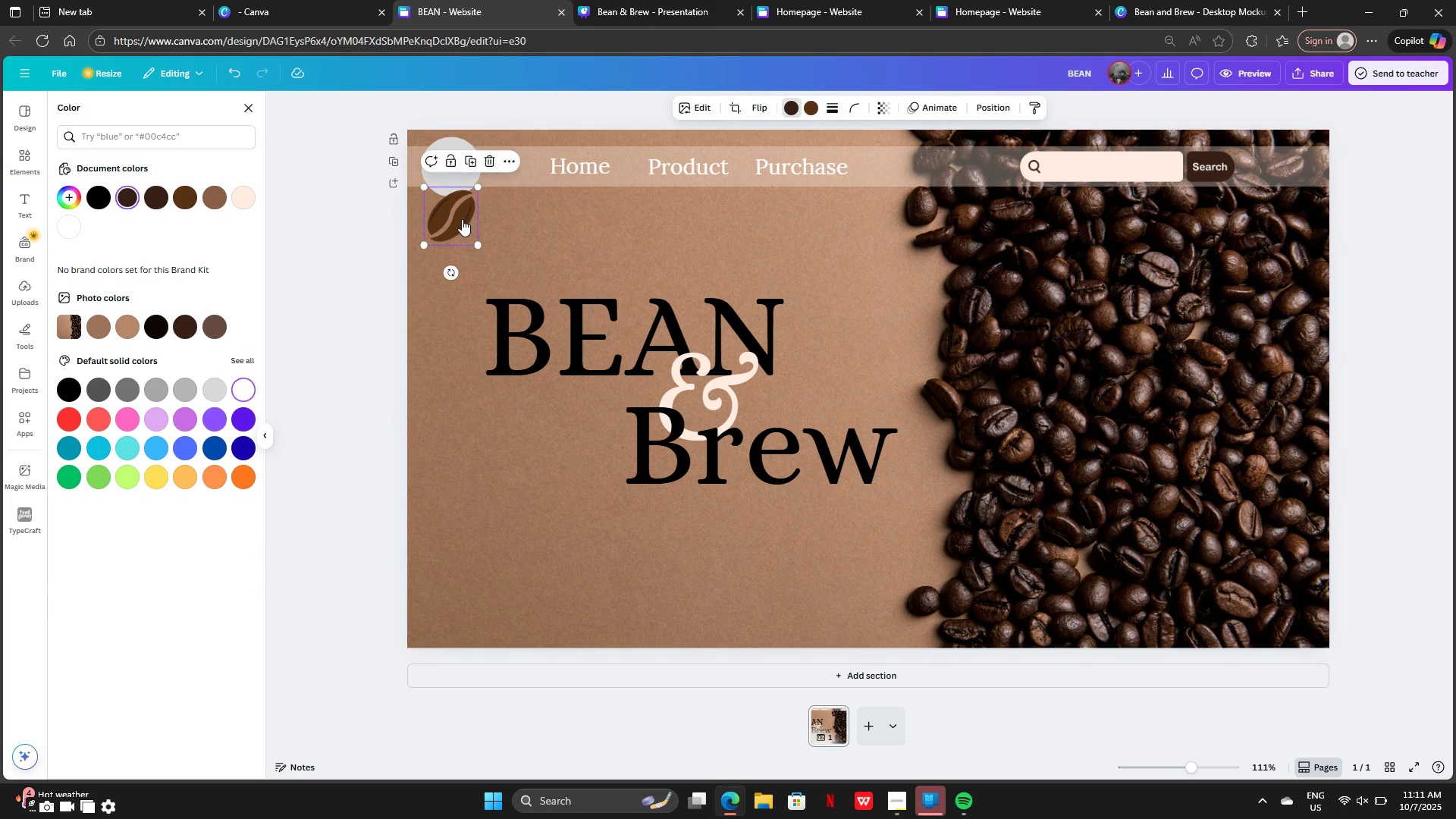 
left_click_drag(start_coordinate=[462, 219], to_coordinate=[461, 170])
 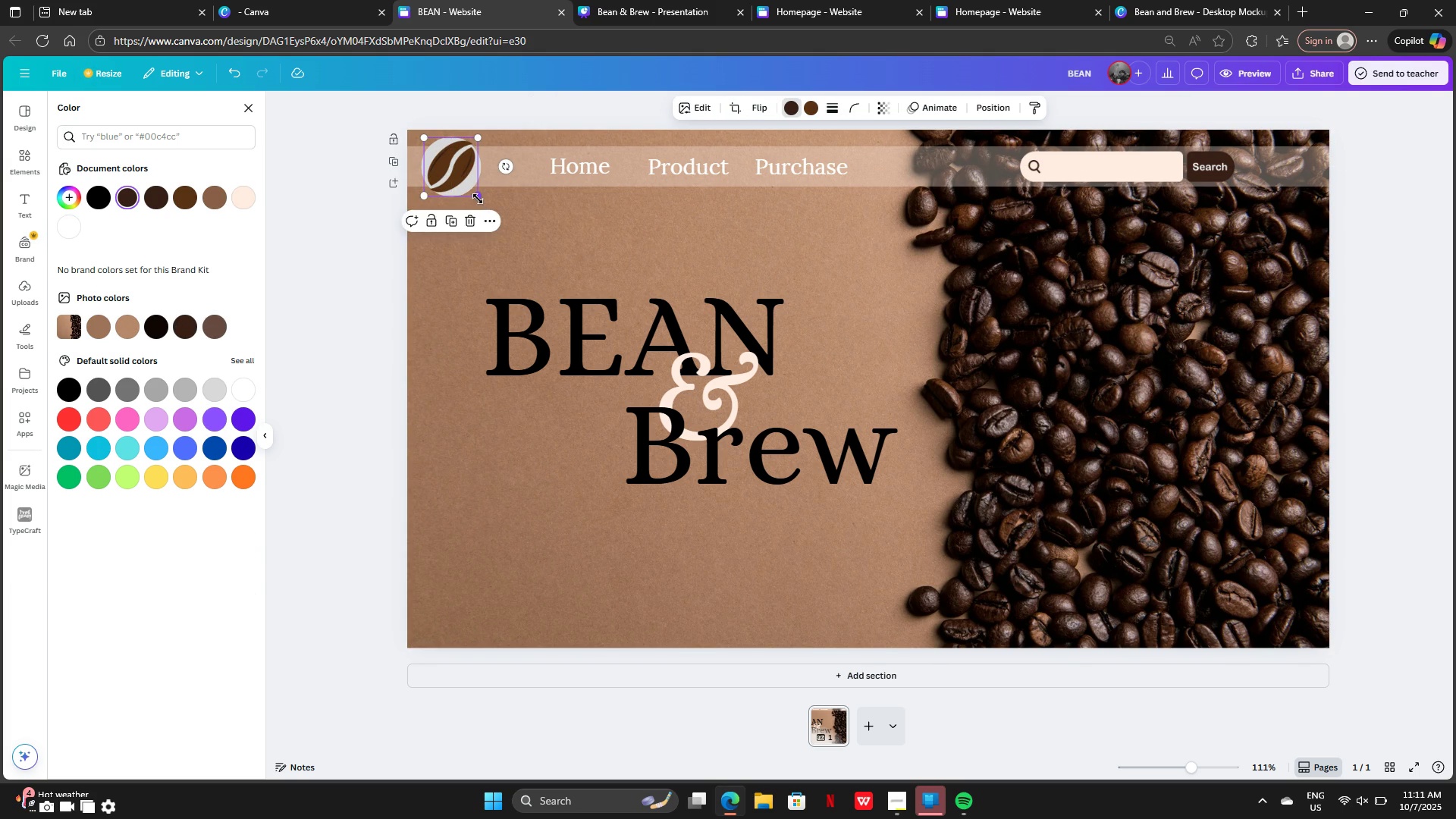 
left_click_drag(start_coordinate=[478, 199], to_coordinate=[463, 184])
 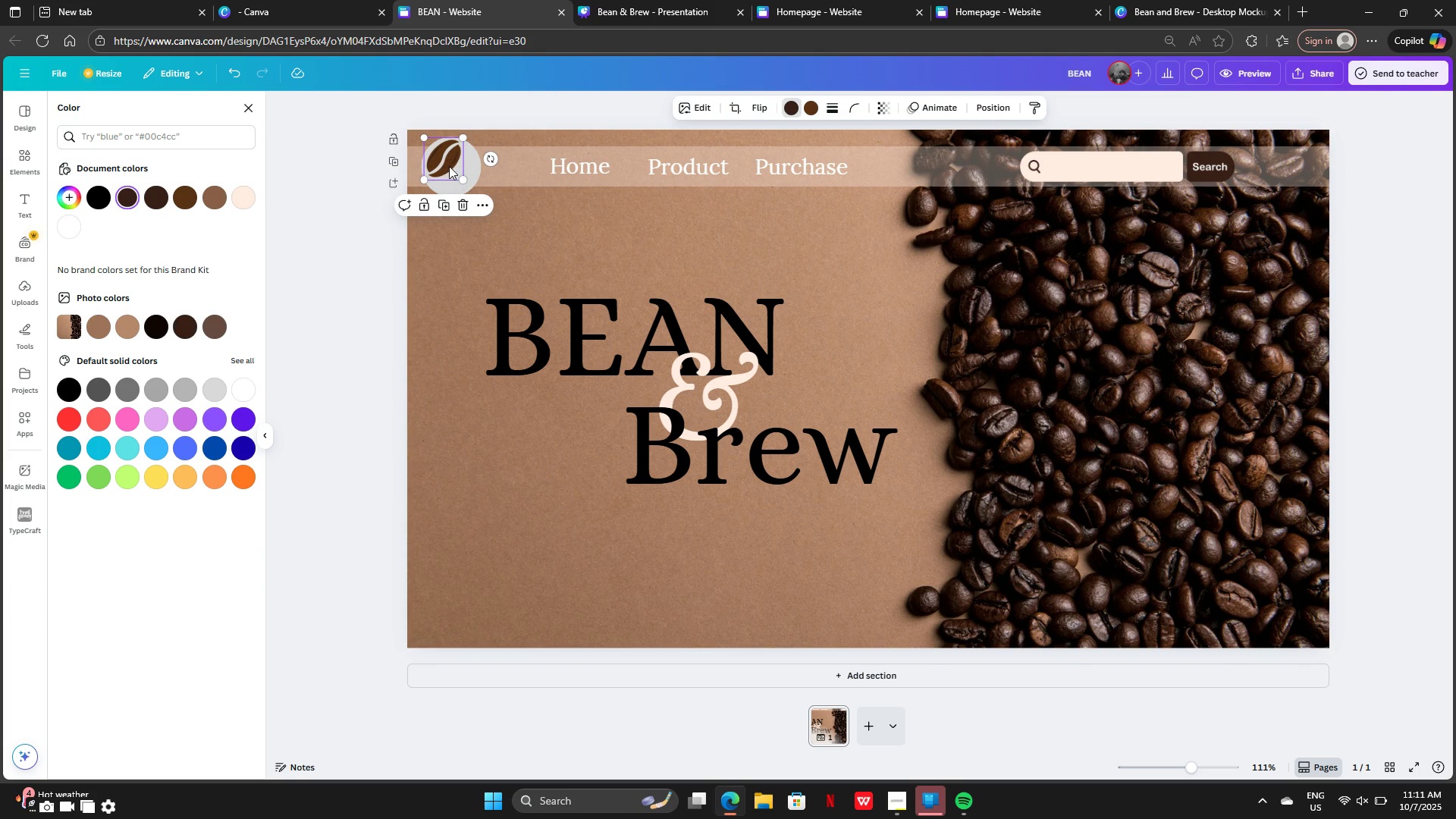 
left_click_drag(start_coordinate=[446, 165], to_coordinate=[455, 172])
 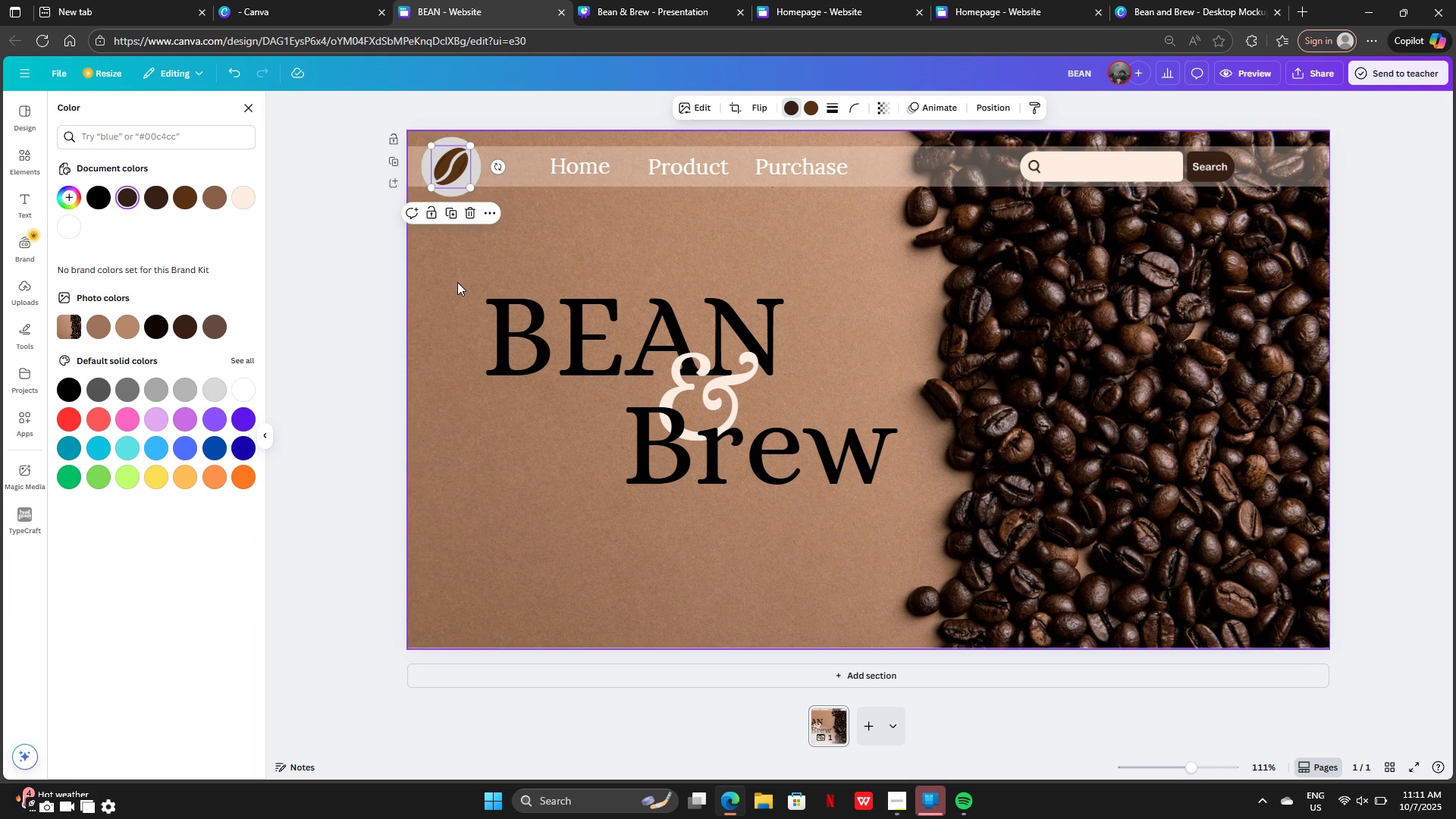 
left_click([457, 282])
 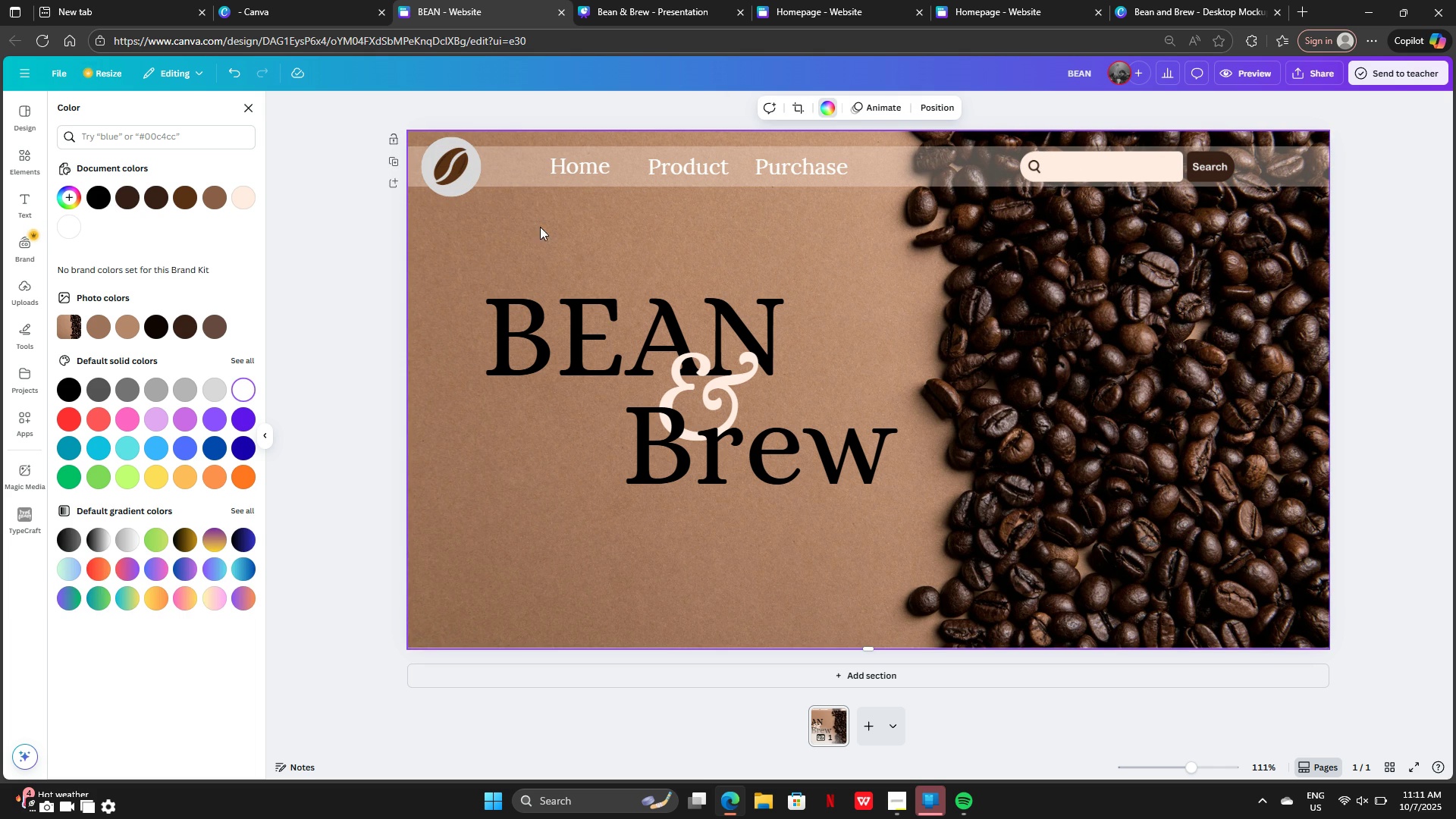 
wait(8.81)
 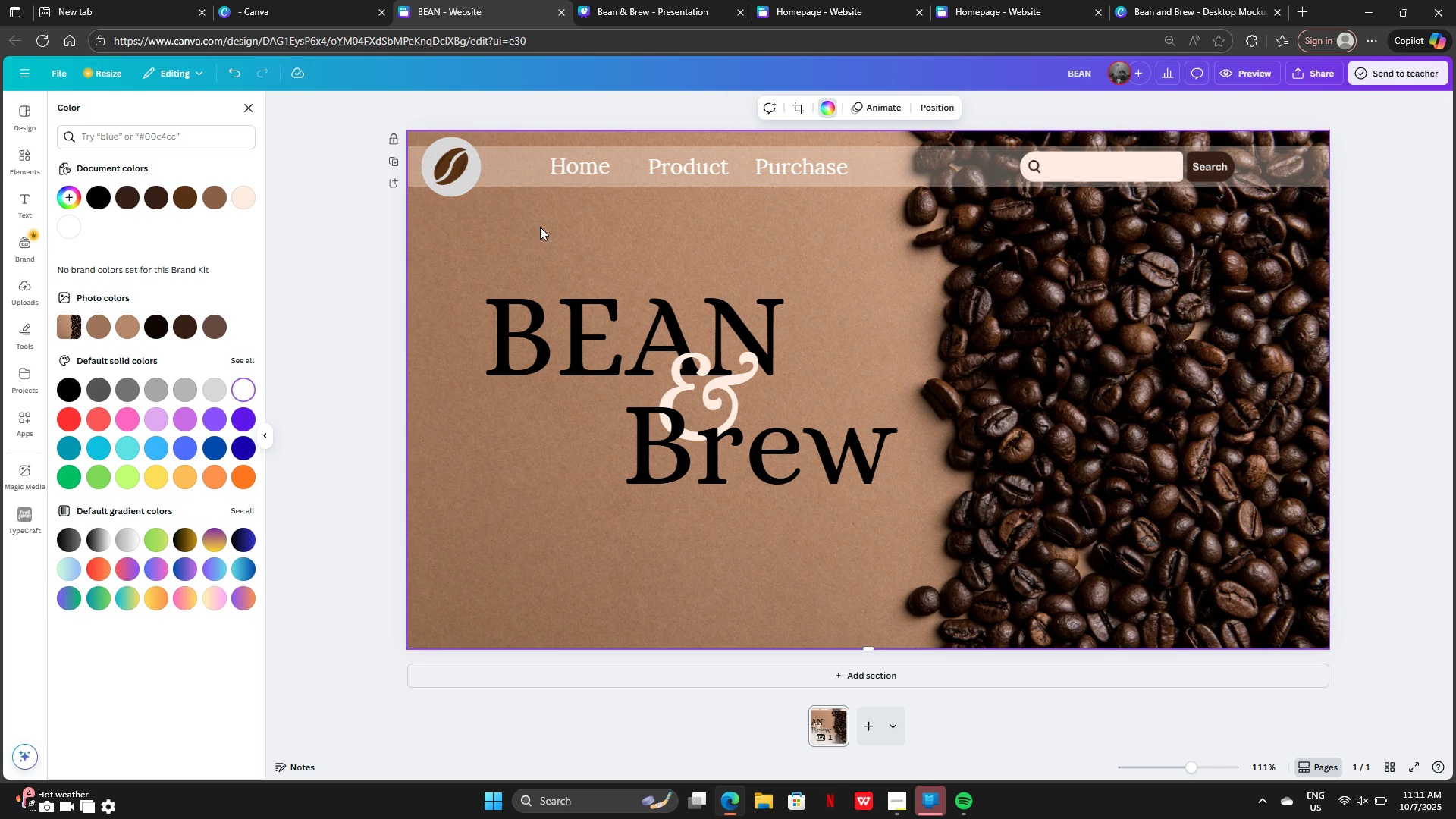 
left_click([444, 163])
 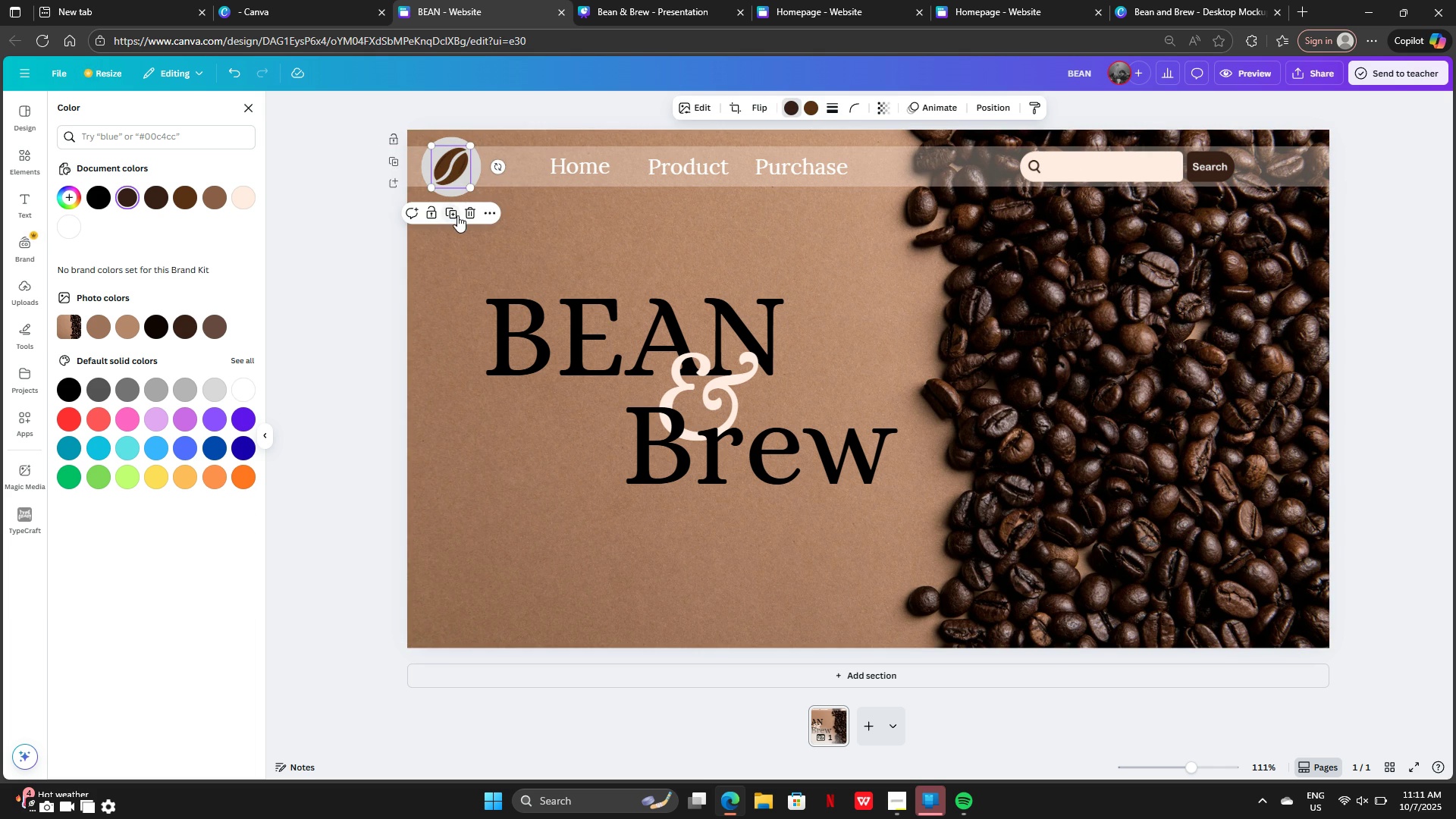 
left_click([457, 215])
 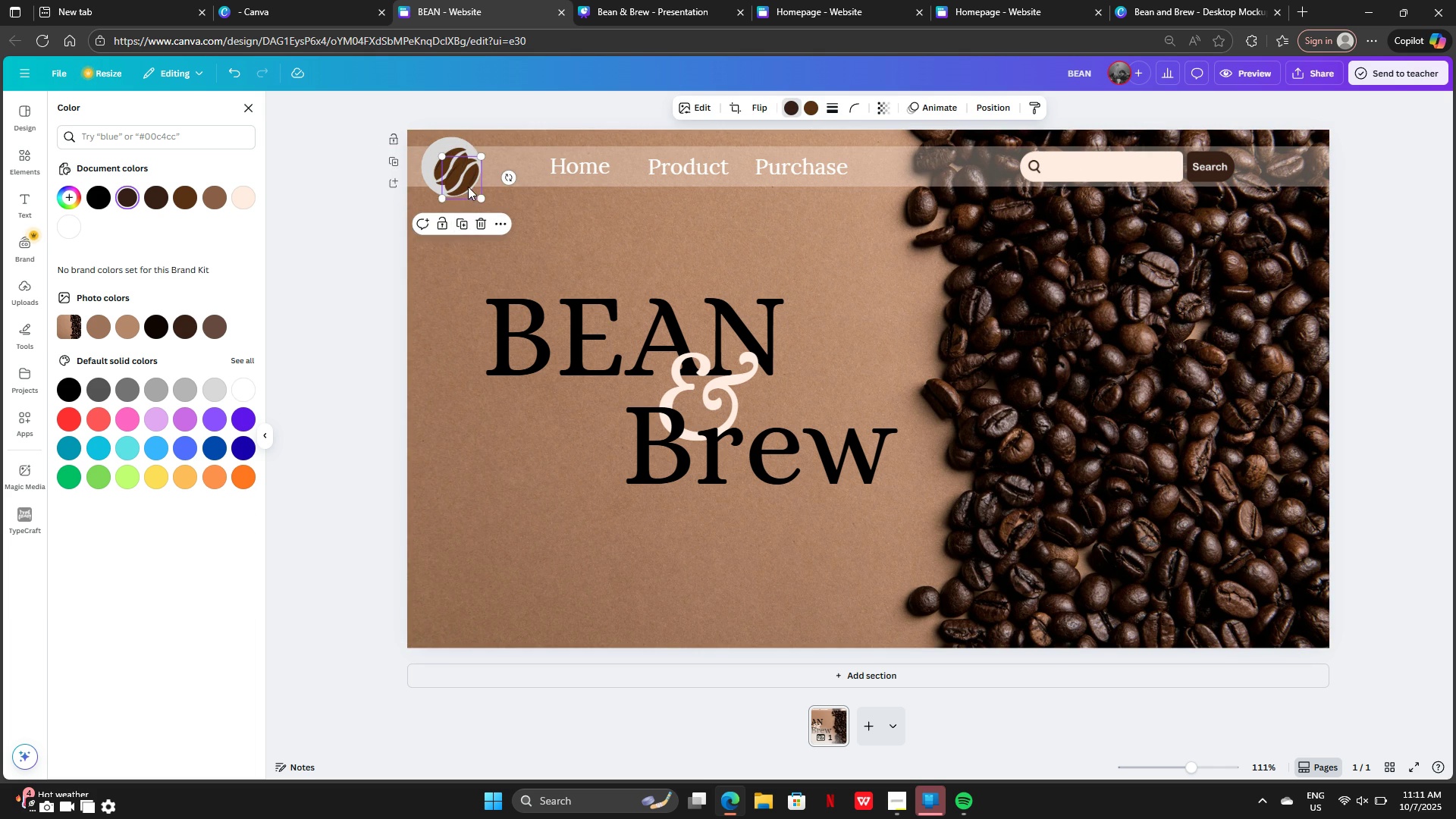 
left_click_drag(start_coordinate=[468, 187], to_coordinate=[585, 475])
 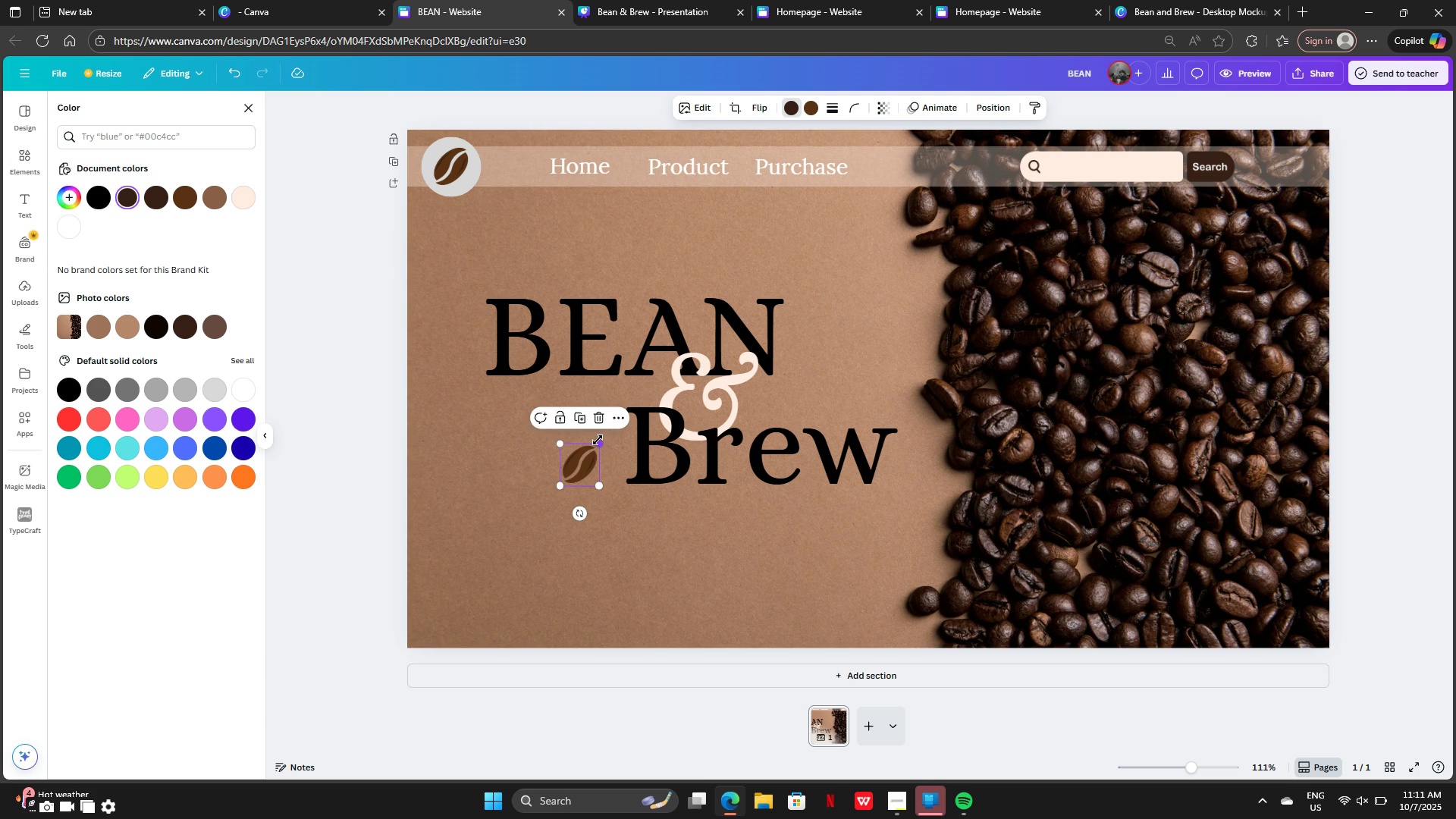 
left_click_drag(start_coordinate=[598, 440], to_coordinate=[702, 374])
 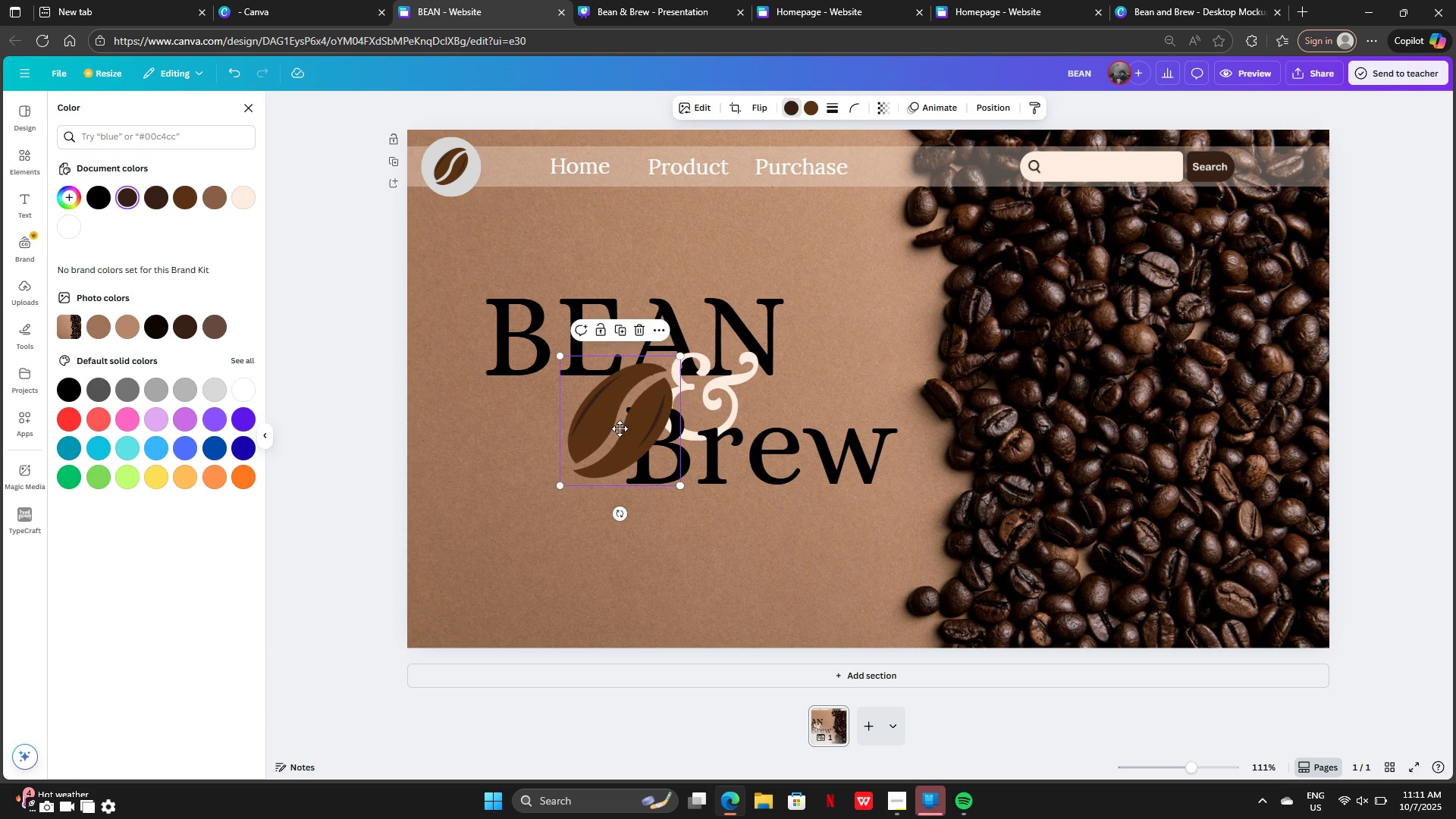 
left_click_drag(start_coordinate=[645, 415], to_coordinate=[589, 436])
 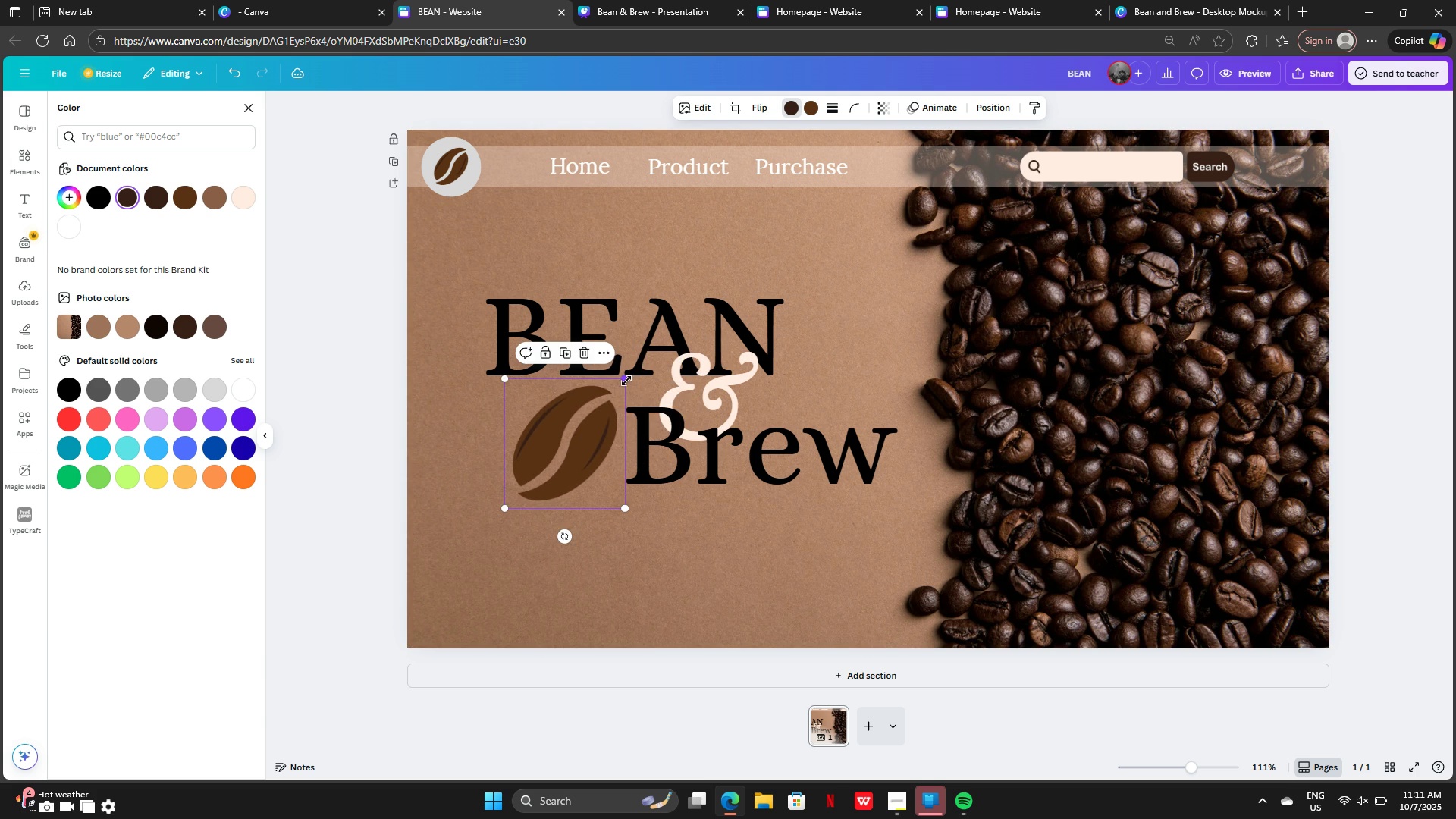 
left_click_drag(start_coordinate=[626, 381], to_coordinate=[604, 402])
 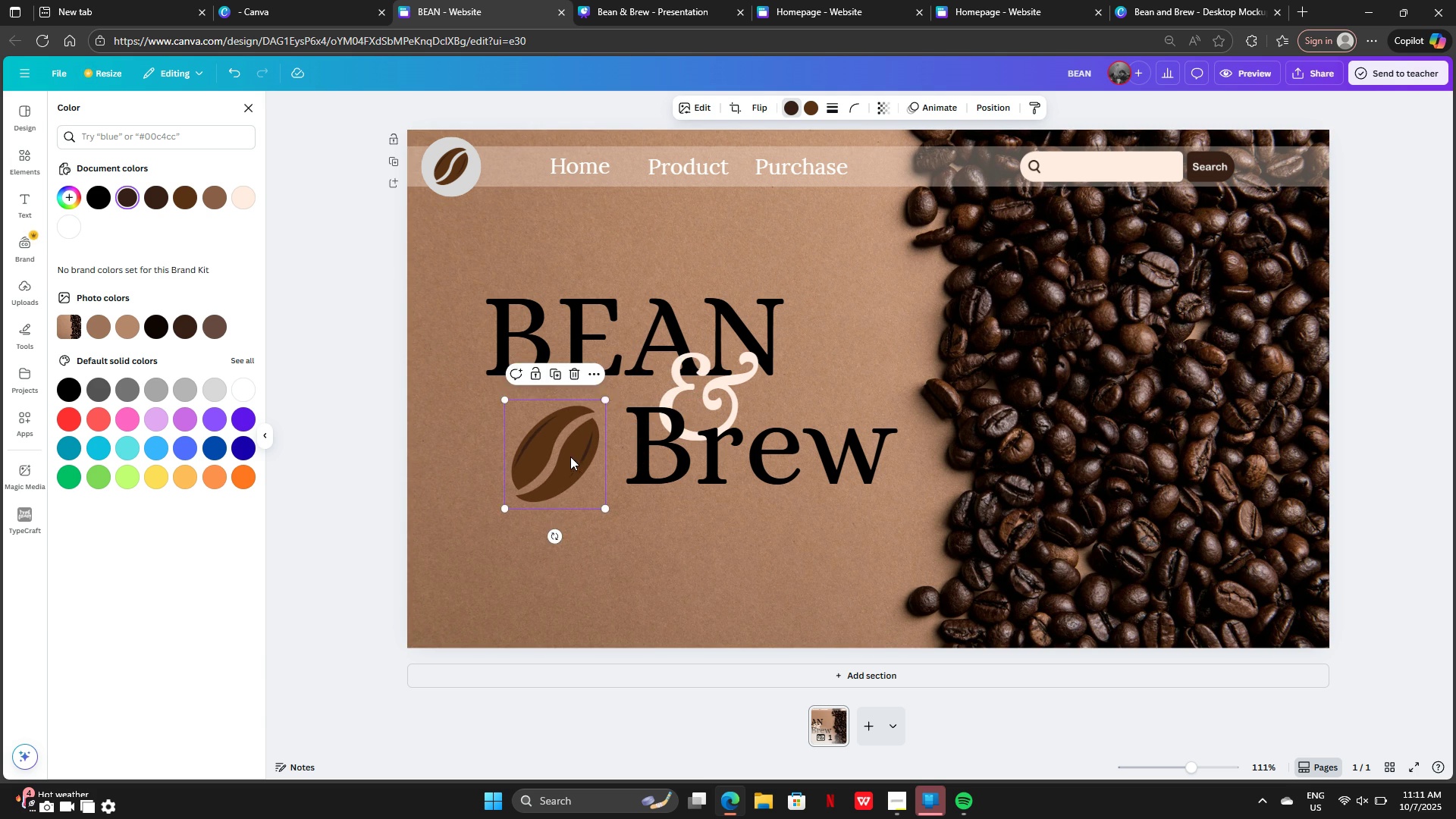 
left_click_drag(start_coordinate=[571, 460], to_coordinate=[570, 442])
 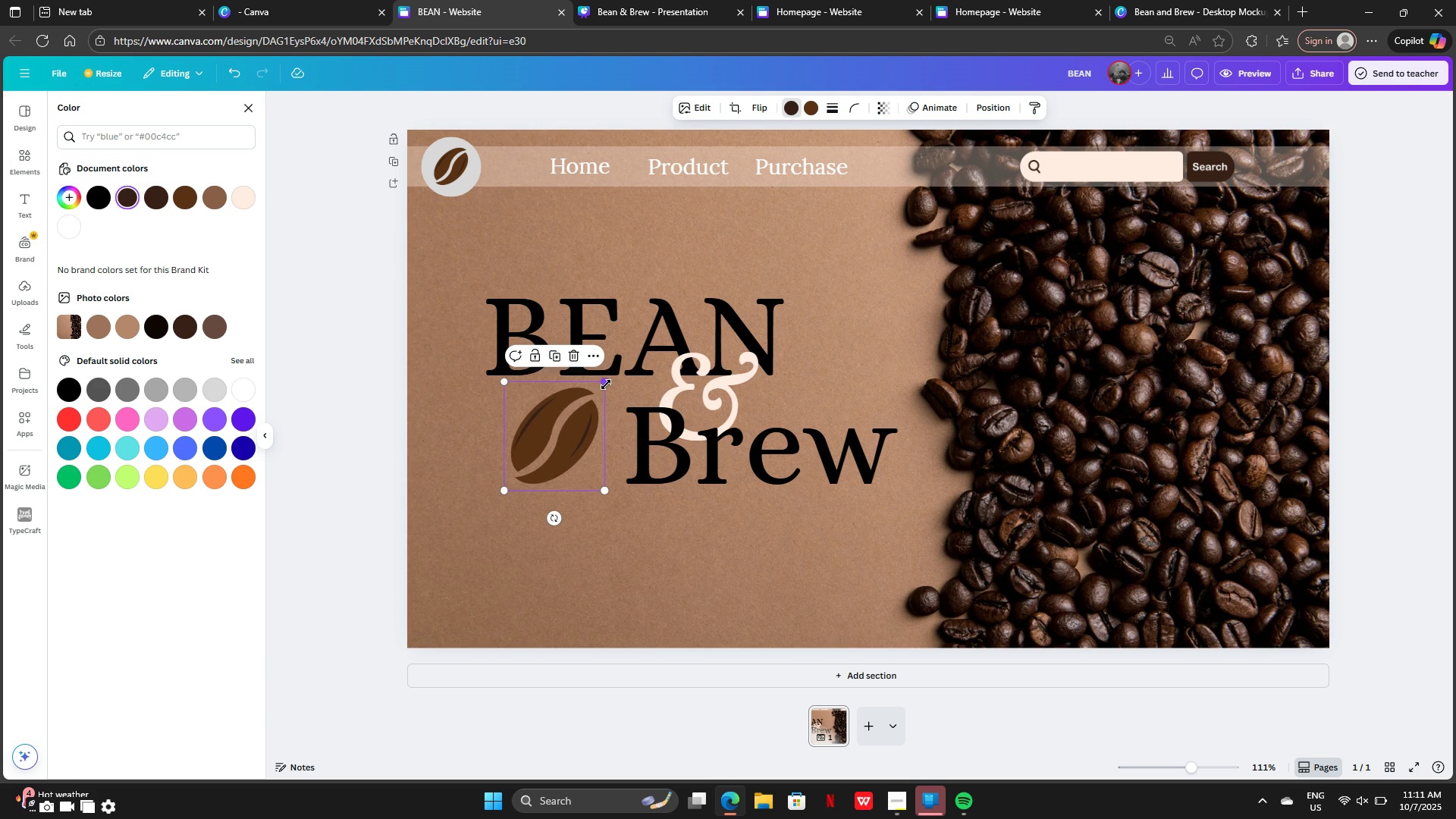 
left_click_drag(start_coordinate=[607, 384], to_coordinate=[570, 413])
 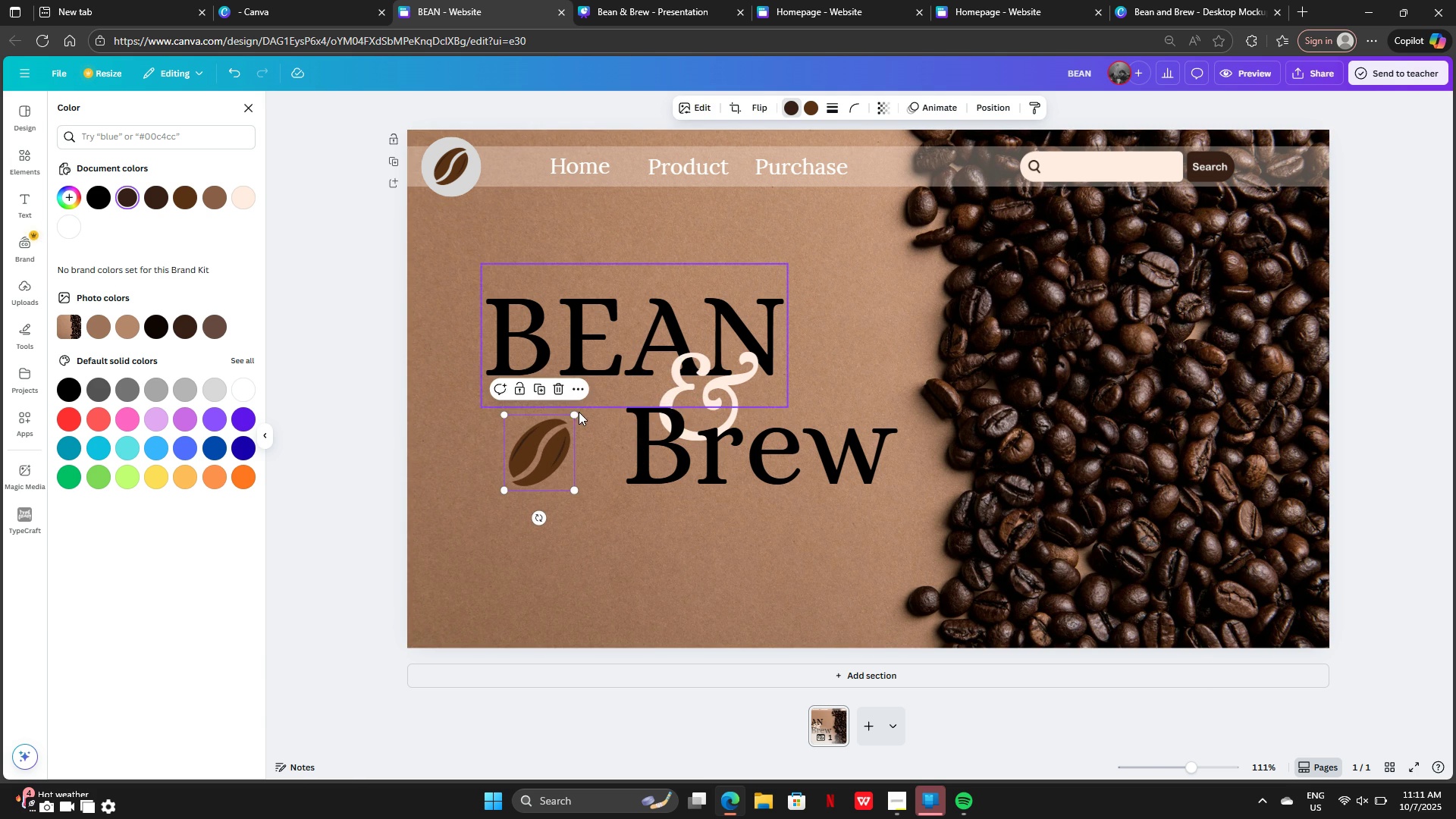 
left_click([579, 412])
 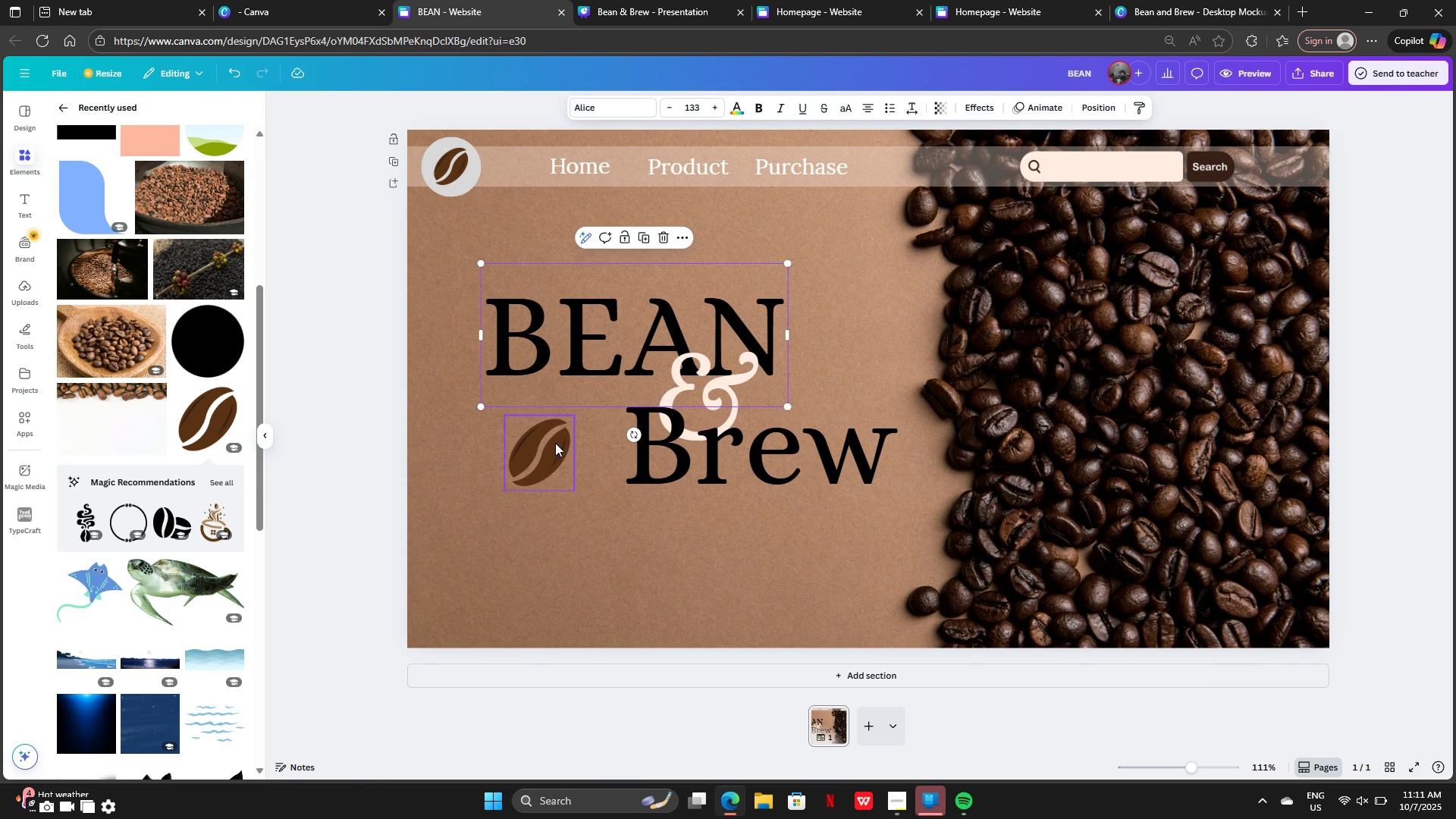 
left_click([556, 443])
 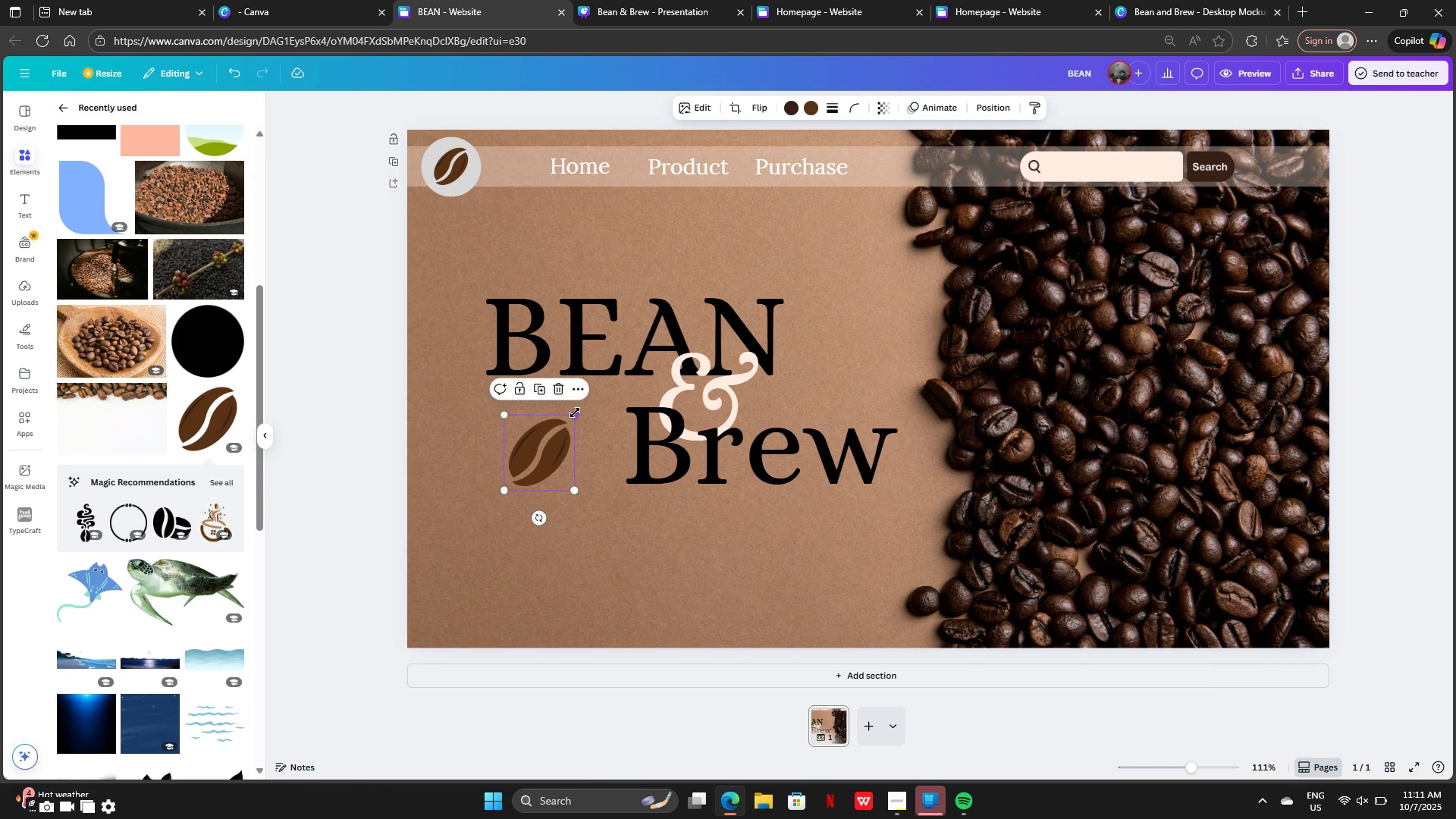 
left_click_drag(start_coordinate=[575, 413], to_coordinate=[602, 389])
 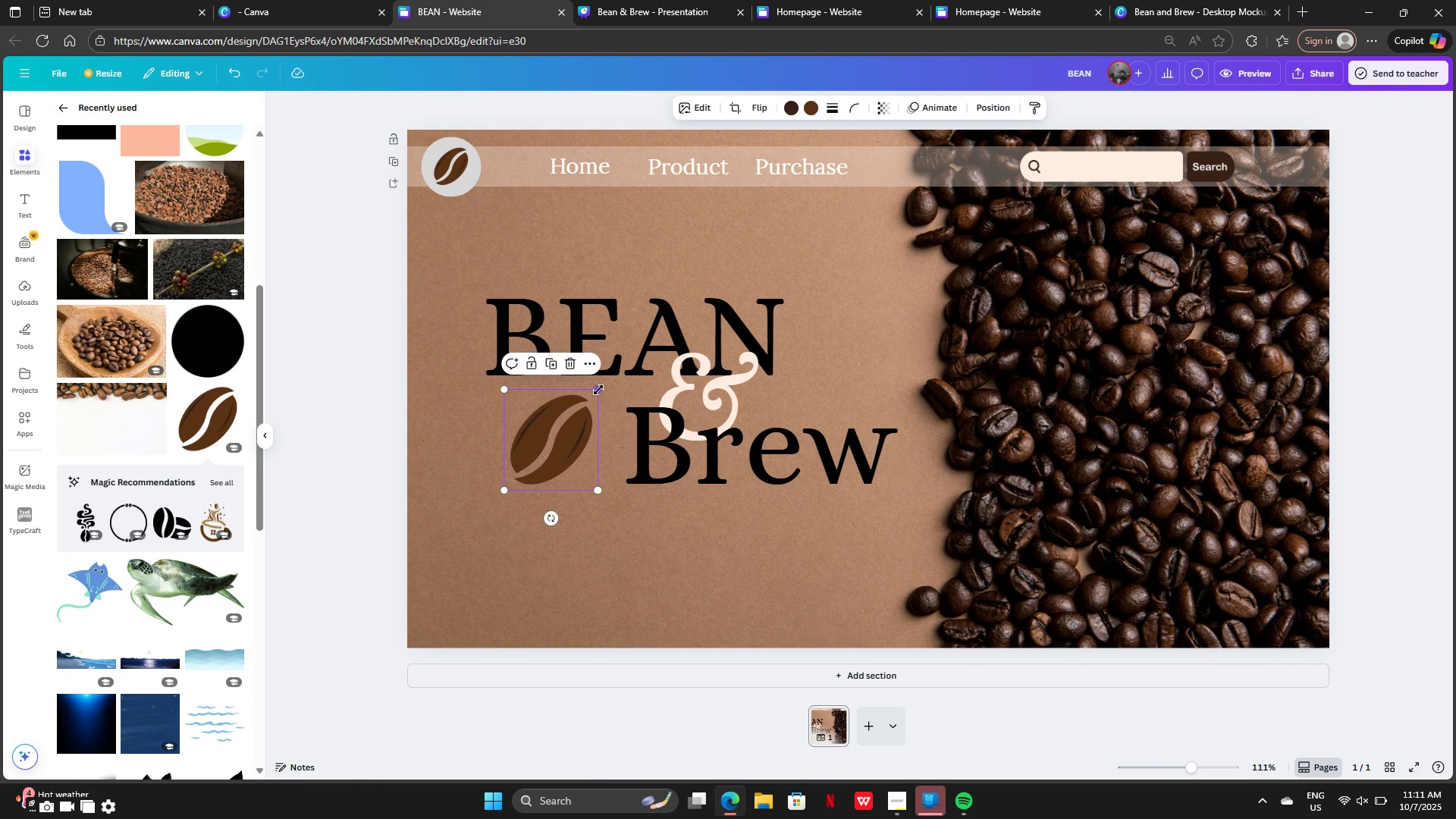 
left_click_drag(start_coordinate=[598, 390], to_coordinate=[596, 394])
 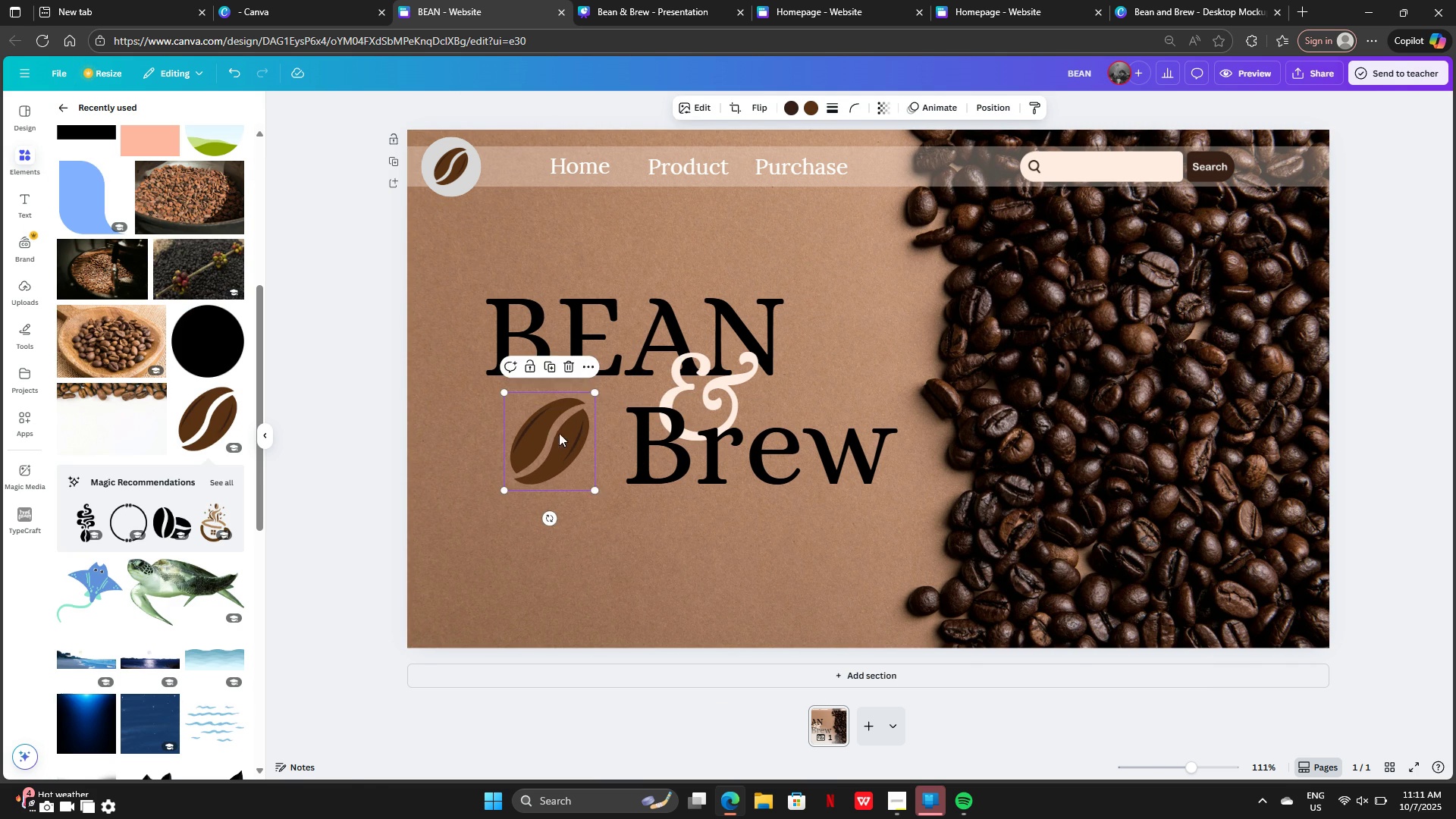 
left_click_drag(start_coordinate=[553, 432], to_coordinate=[562, 431])
 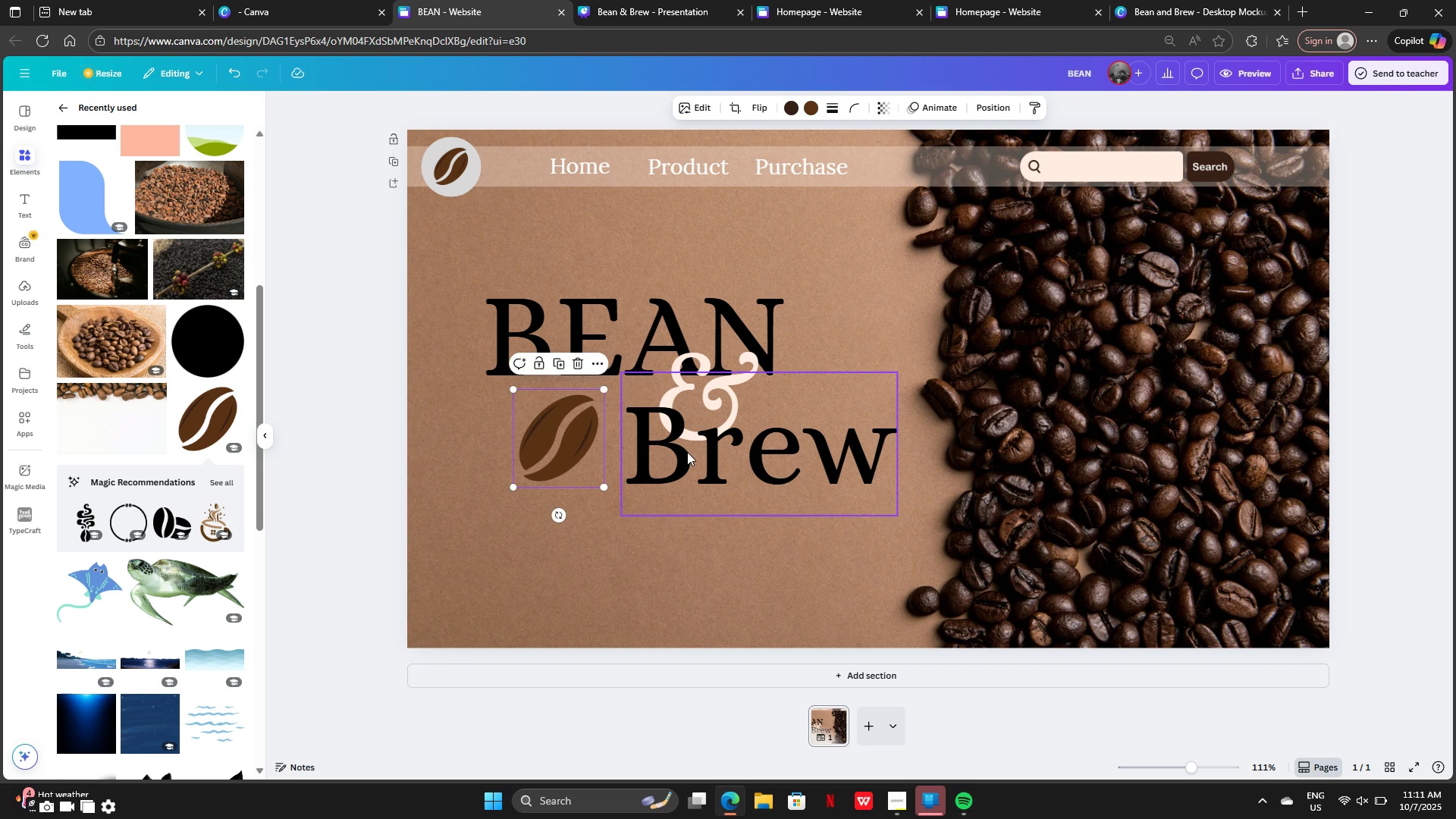 
left_click_drag(start_coordinate=[687, 452], to_coordinate=[666, 446])
 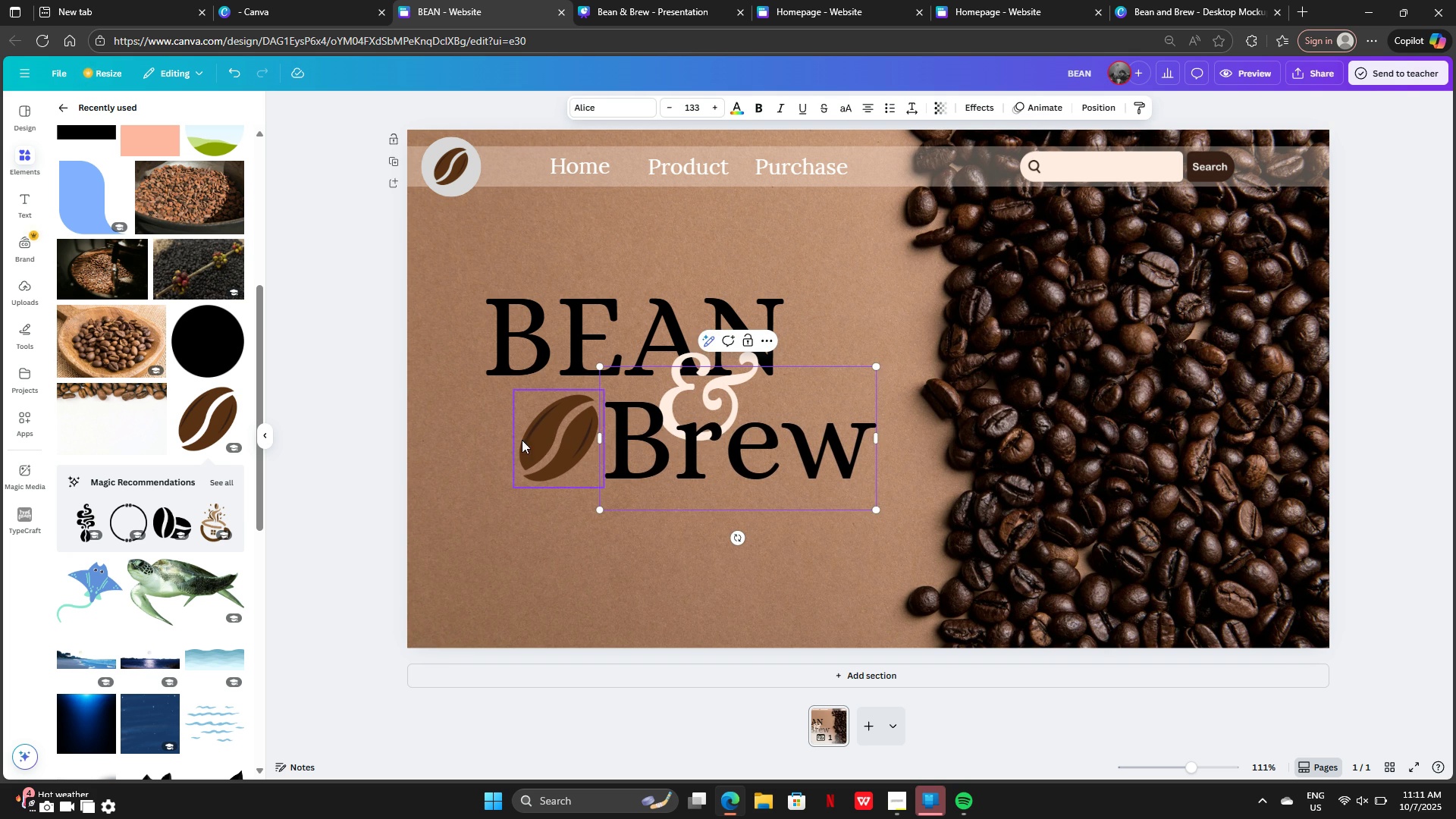 
left_click([538, 450])
 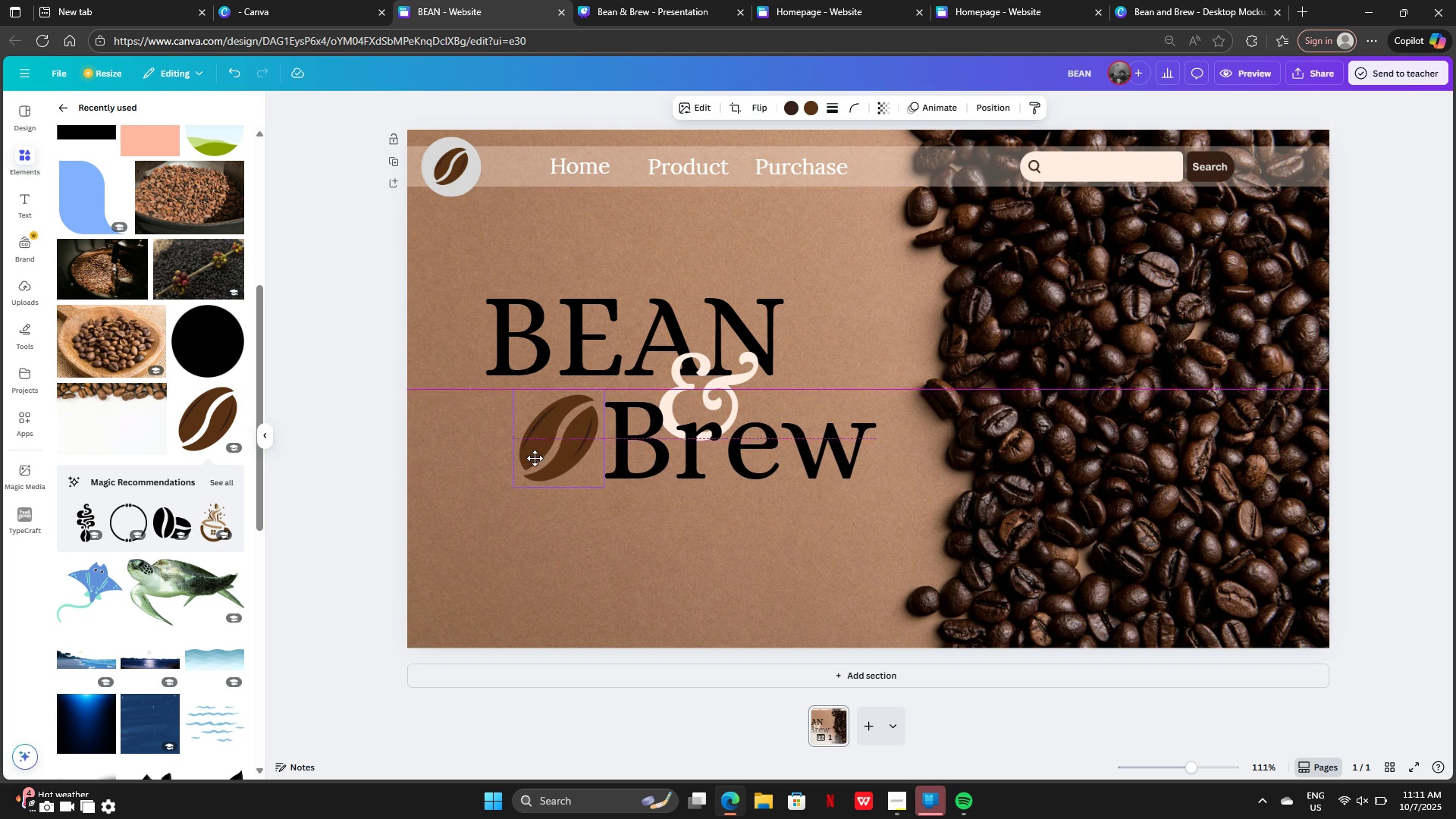 
left_click_drag(start_coordinate=[538, 450], to_coordinate=[523, 451])
 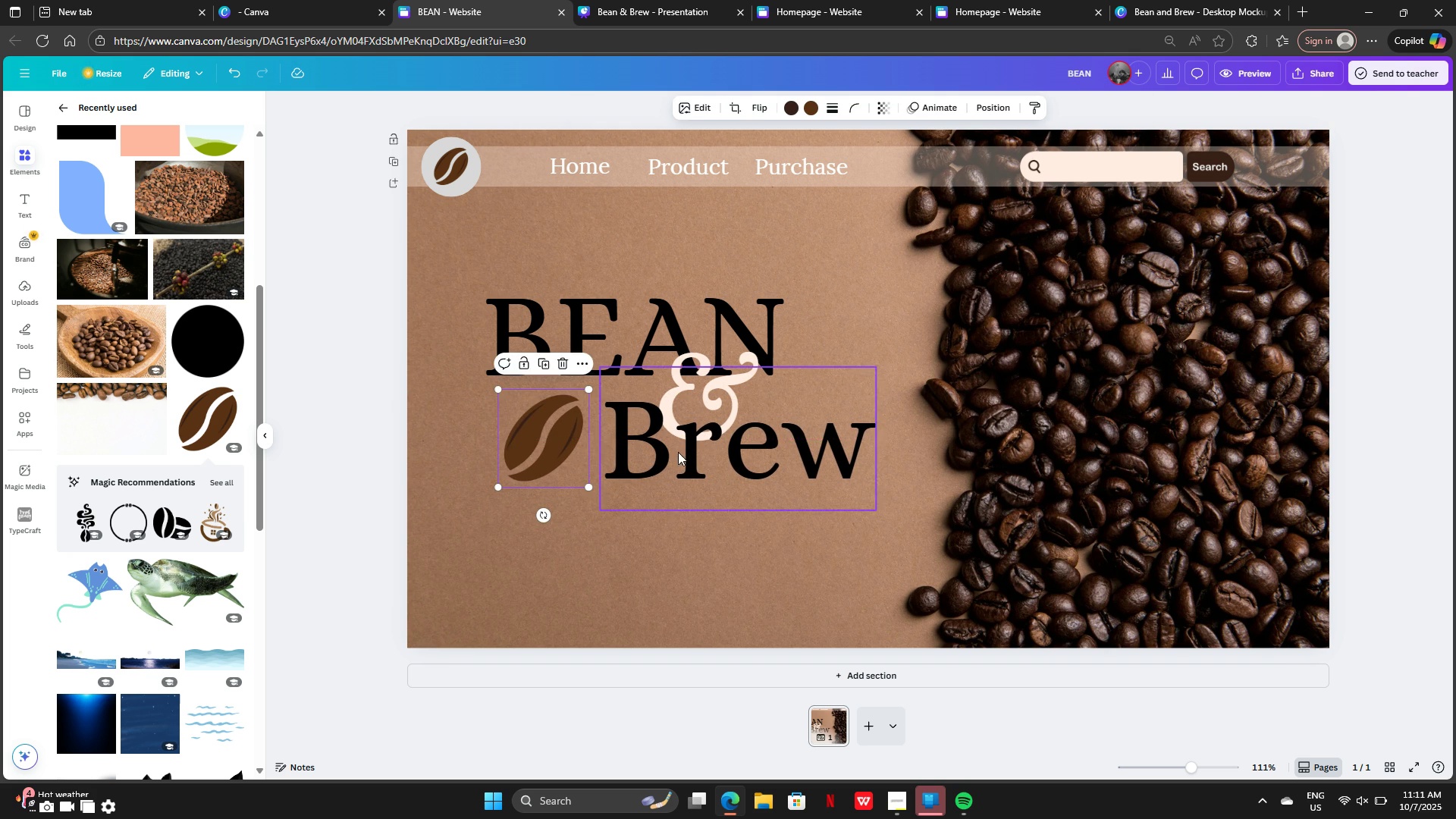 
left_click_drag(start_coordinate=[678, 452], to_coordinate=[658, 453])
 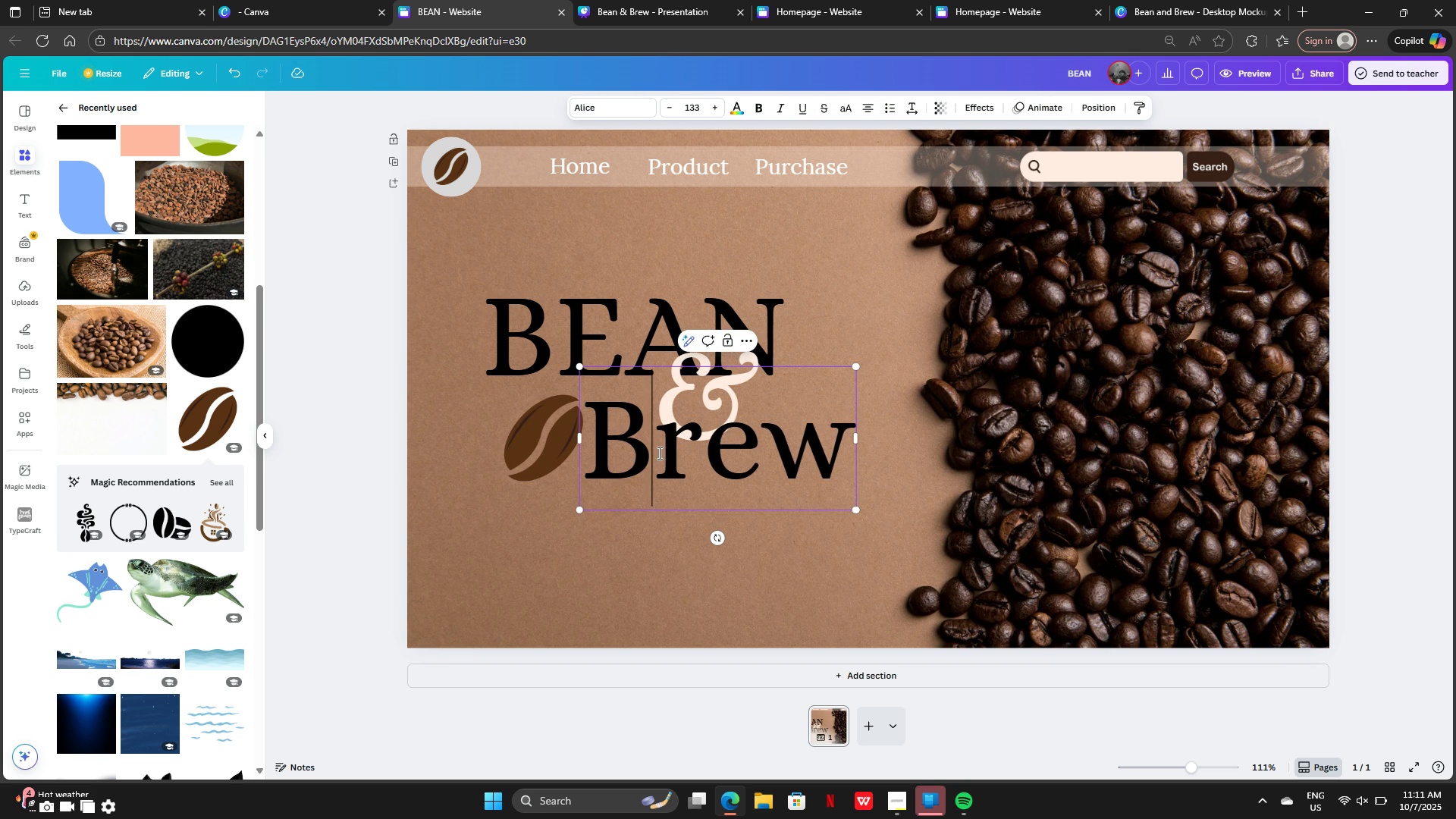 
double_click([658, 453])
 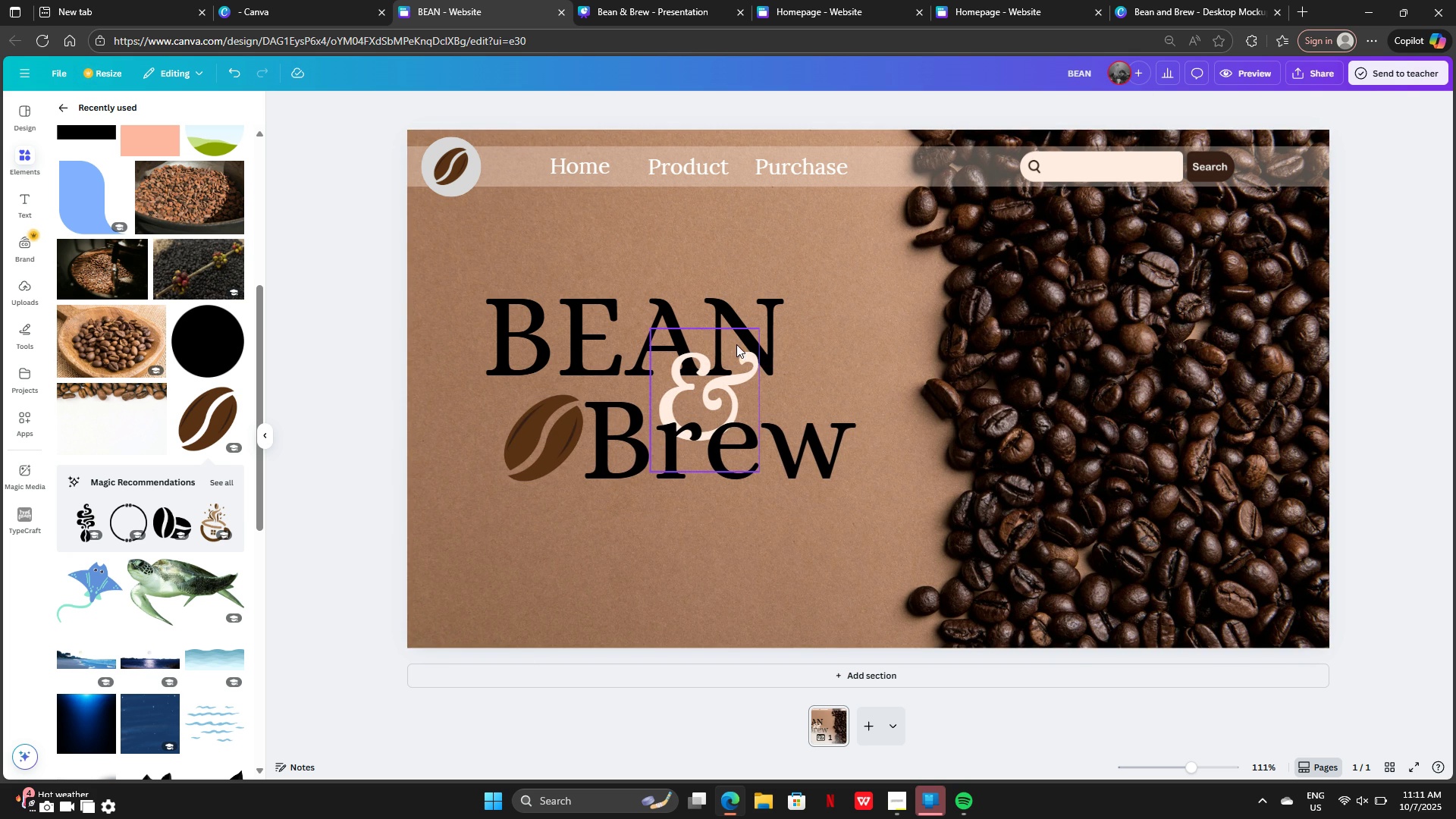 
left_click([753, 362])
 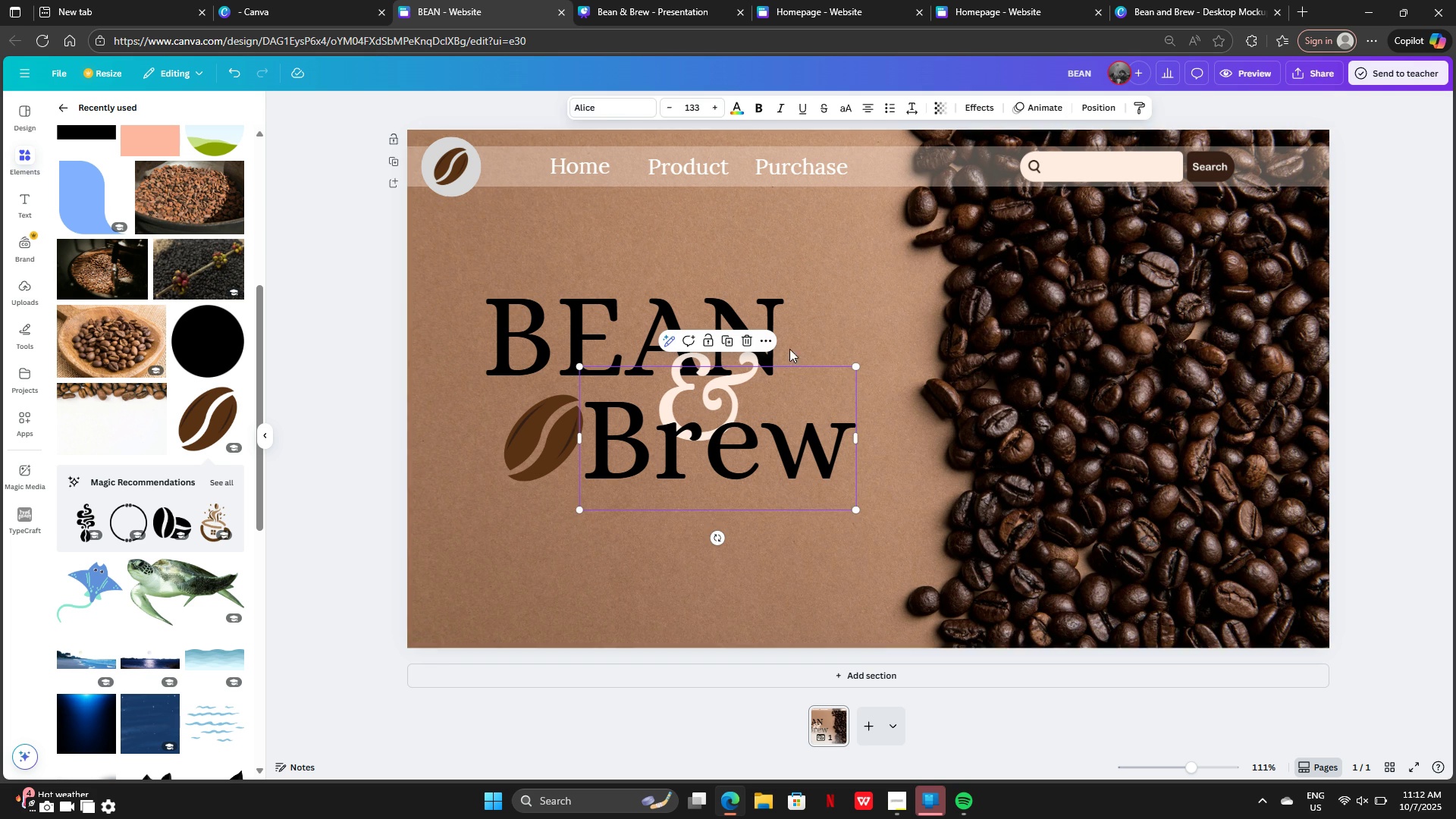 
left_click([817, 330])
 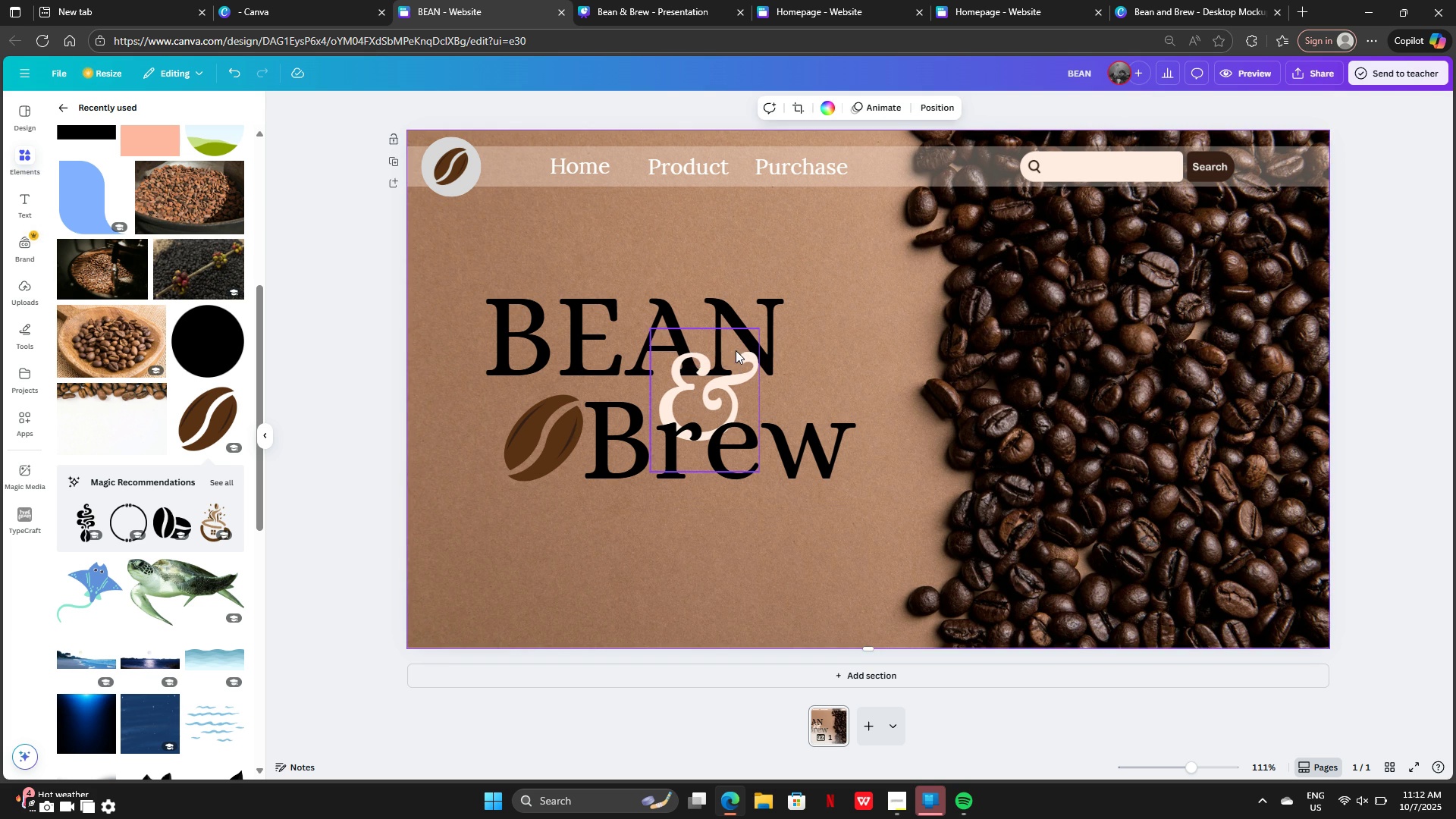 
left_click_drag(start_coordinate=[736, 350], to_coordinate=[727, 345])
 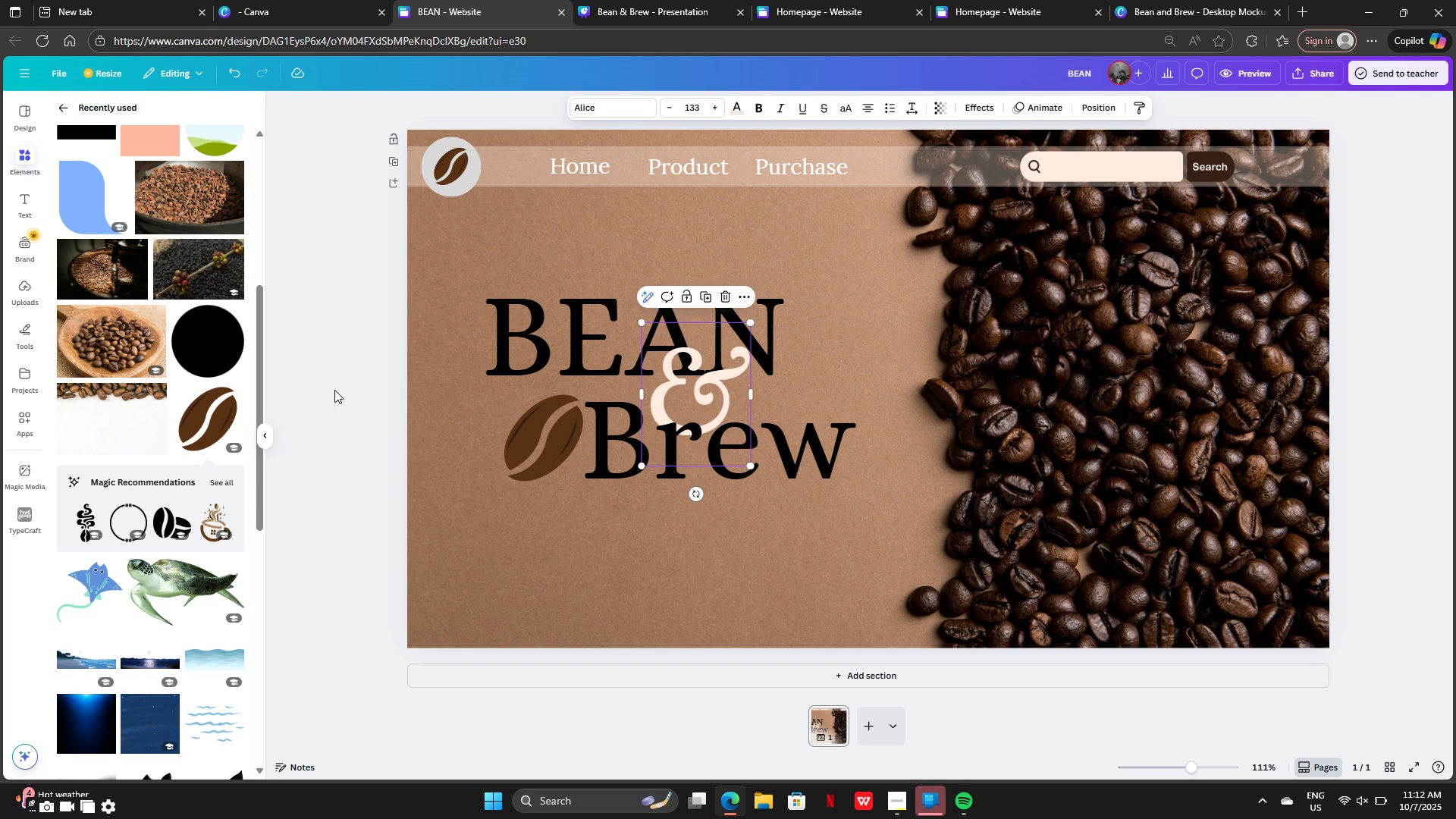 
left_click([334, 390])
 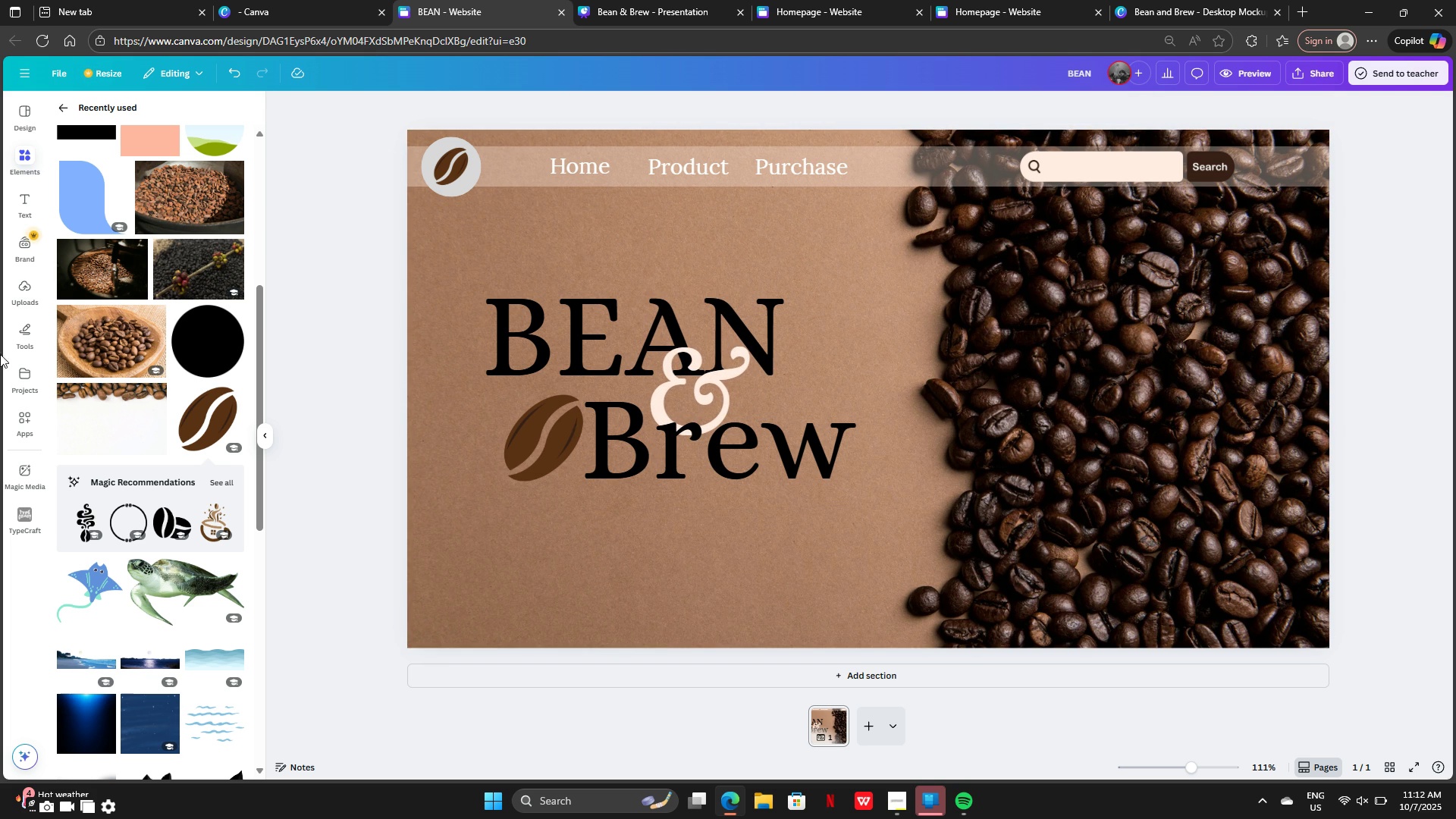 
scroll: coordinate [142, 356], scroll_direction: up, amount: 17.0
 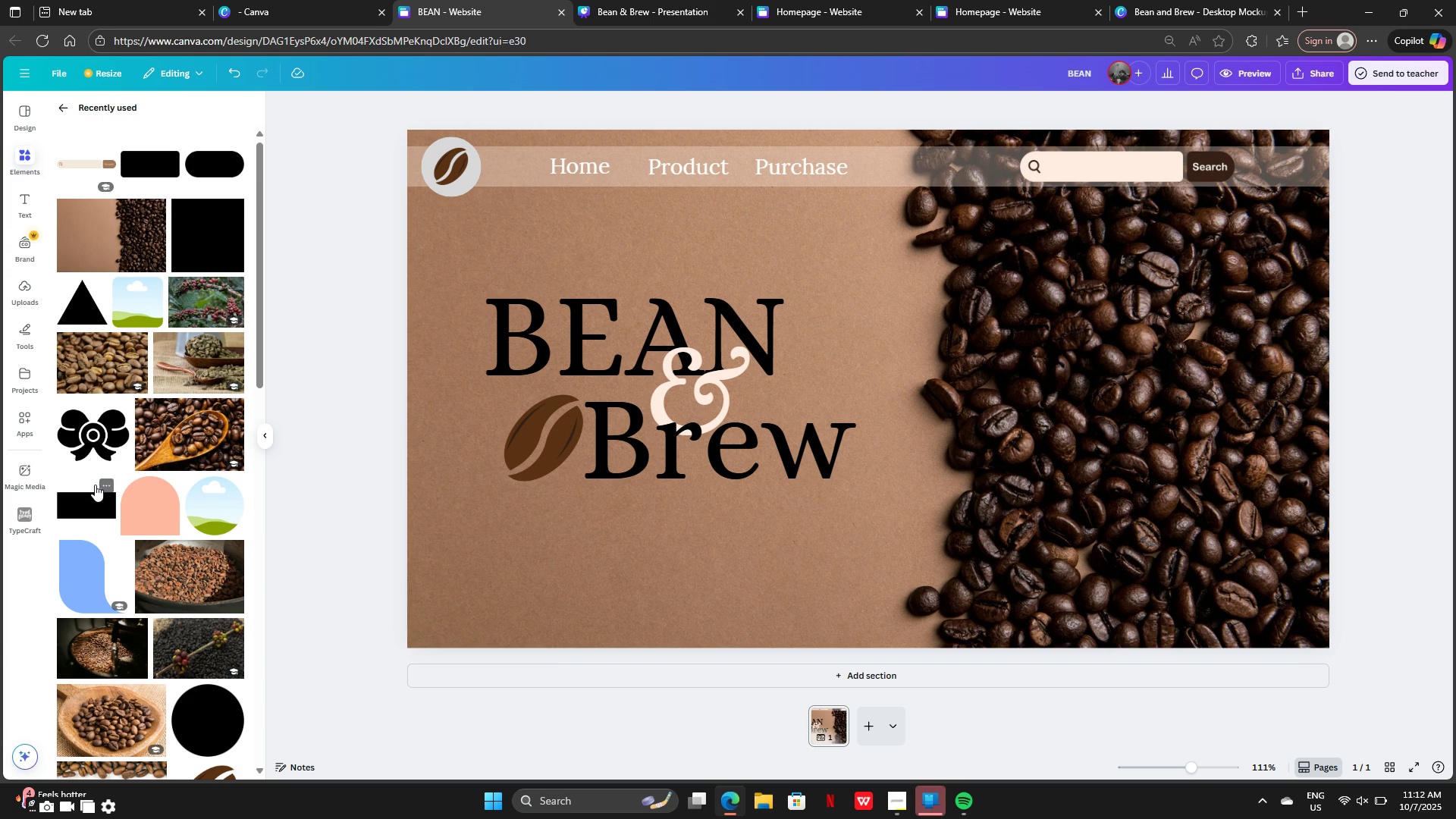 
scroll: coordinate [93, 482], scroll_direction: down, amount: 1.0
 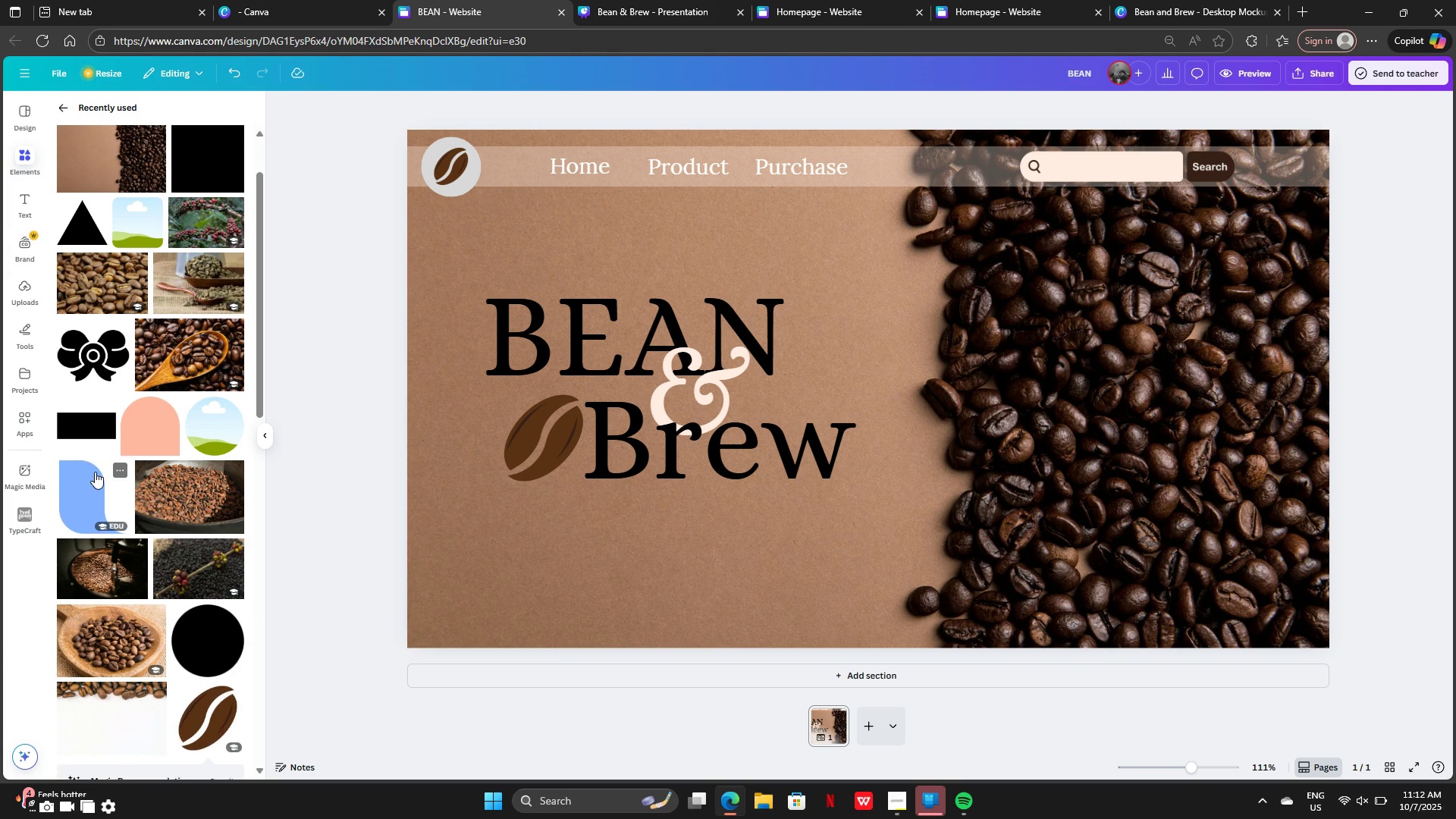 
scroll: coordinate [95, 467], scroll_direction: up, amount: 3.0
 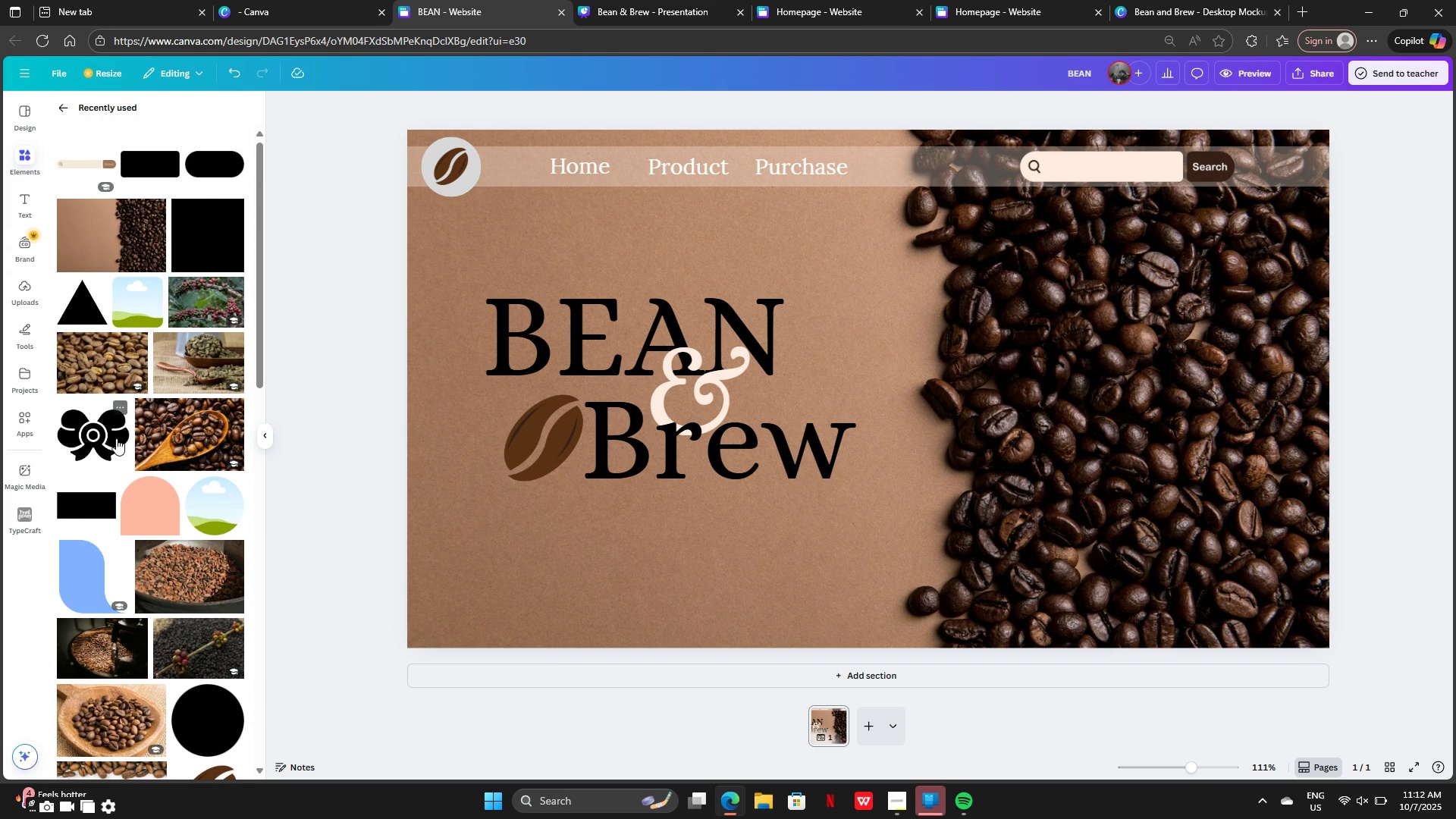 
left_click([200, 174])
 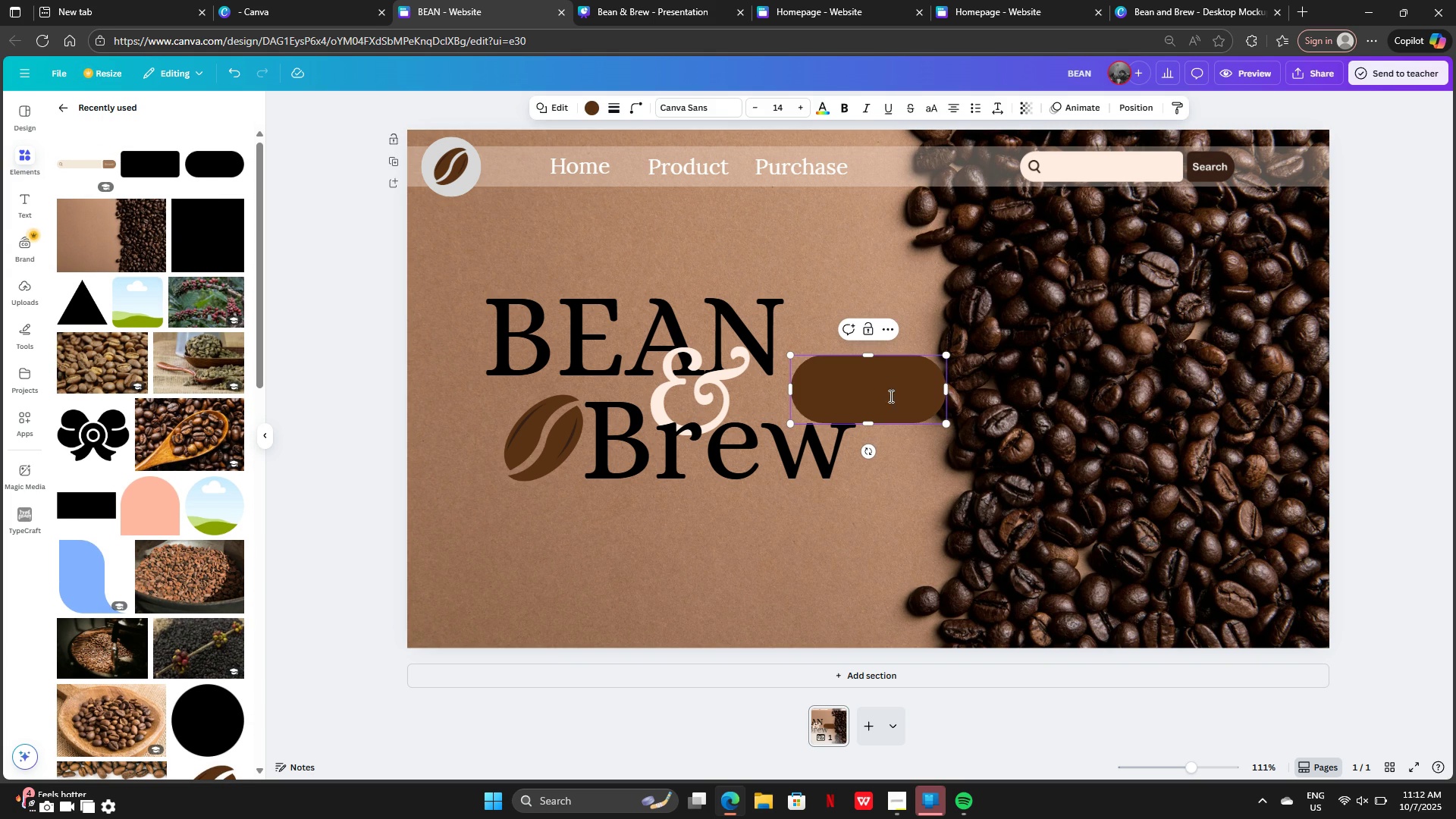 
left_click([893, 486])
 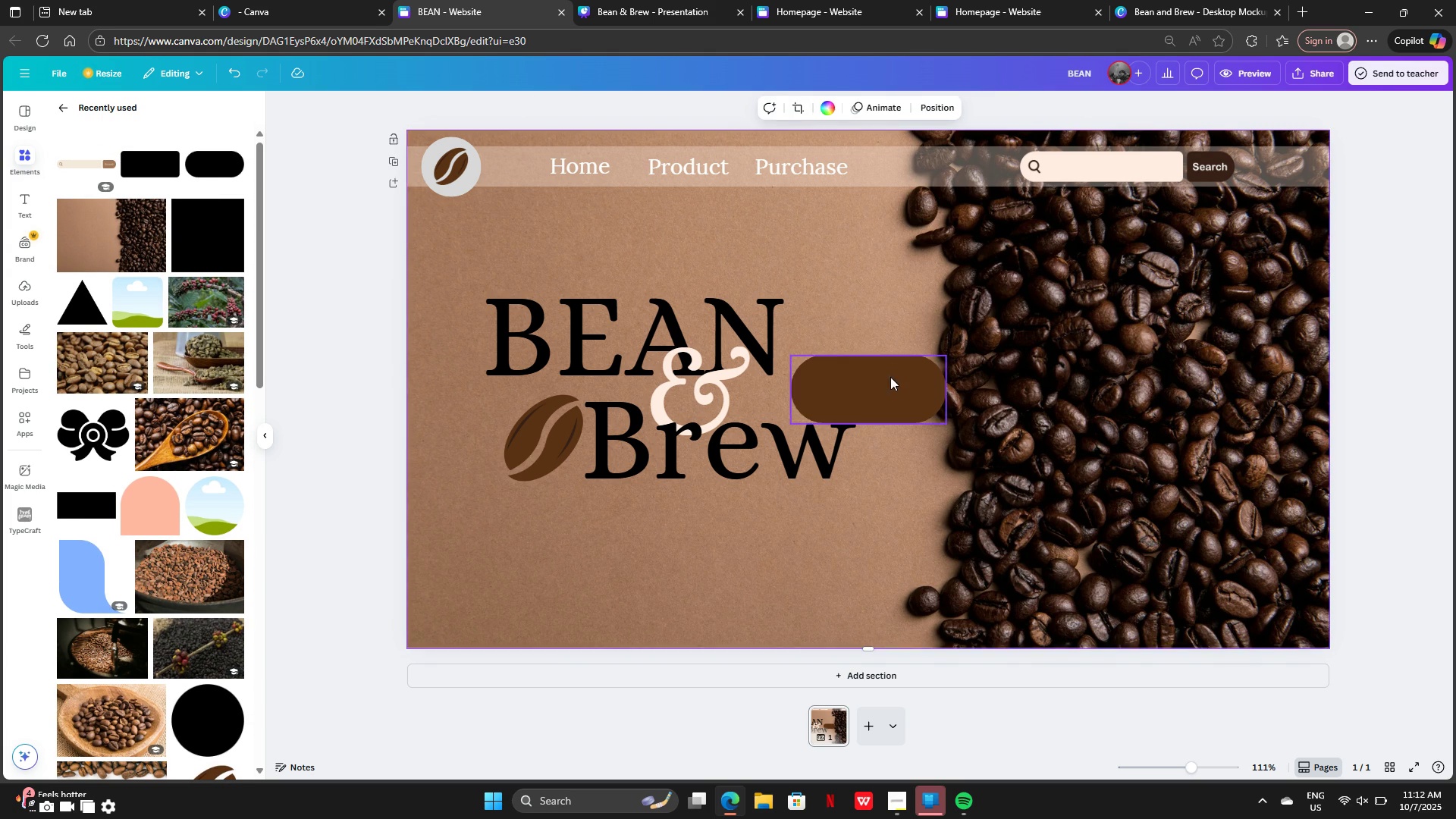 
left_click_drag(start_coordinate=[890, 365], to_coordinate=[701, 502])
 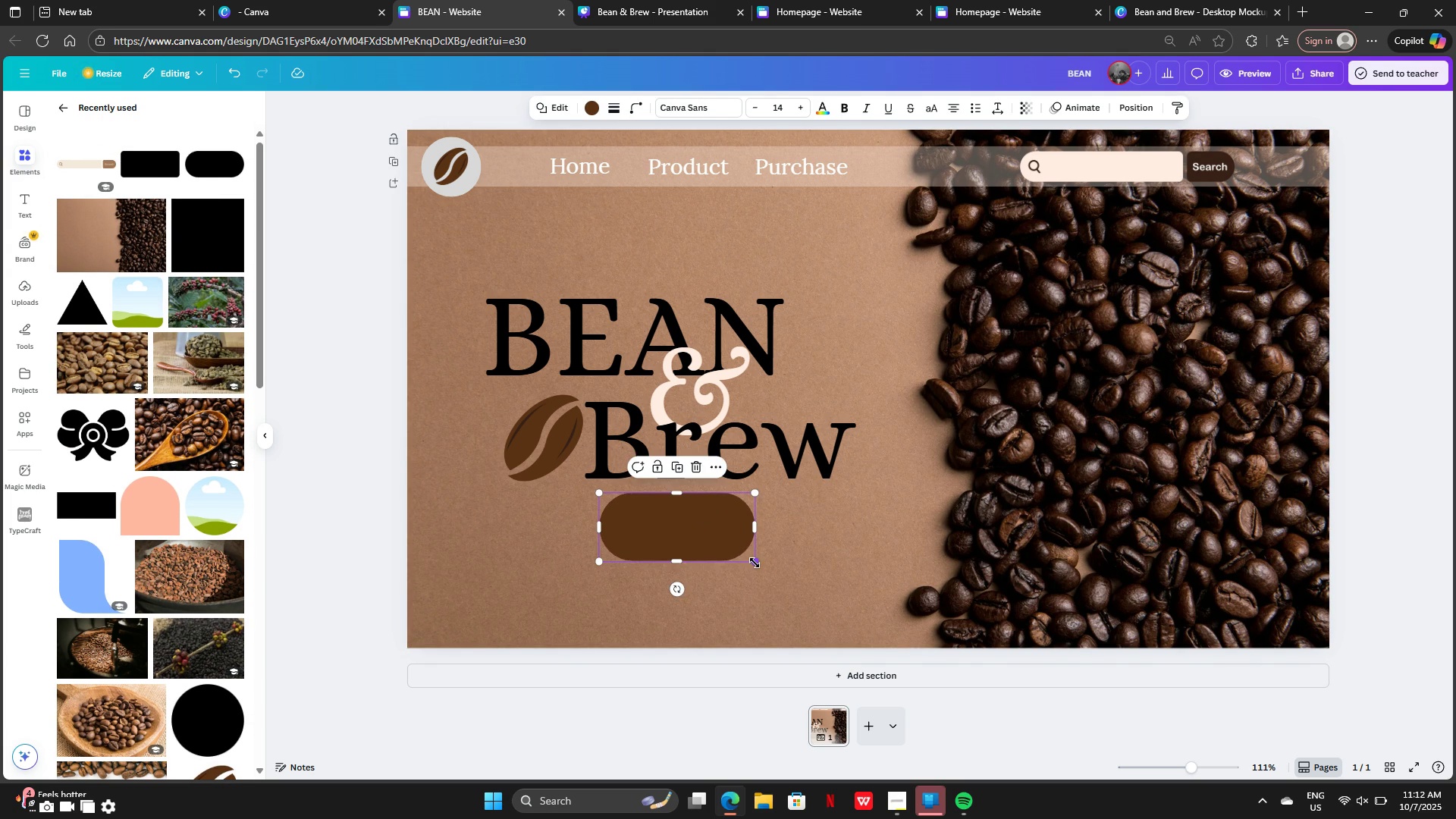 
left_click_drag(start_coordinate=[755, 563], to_coordinate=[739, 525])
 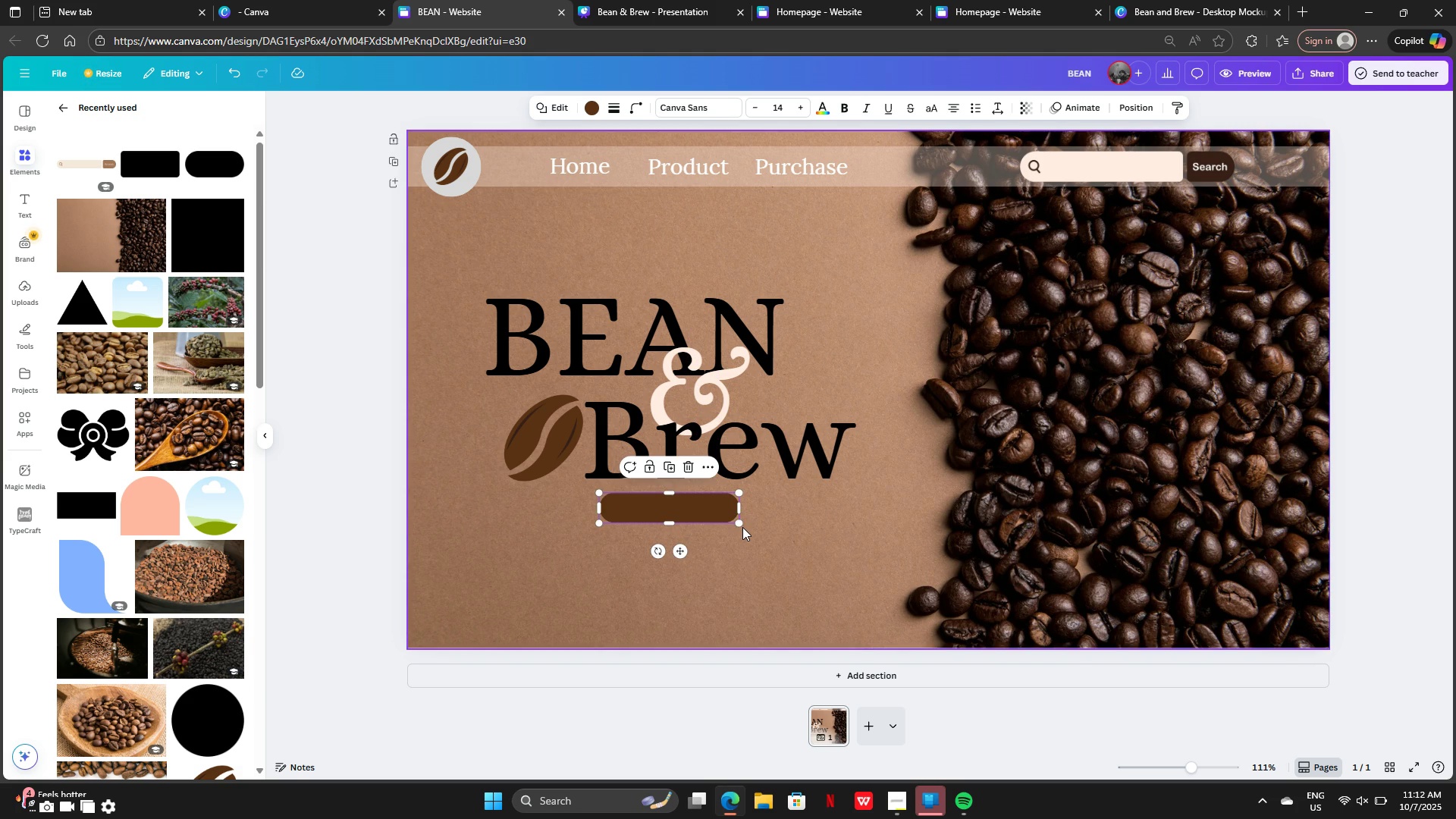 
left_click([742, 527])
 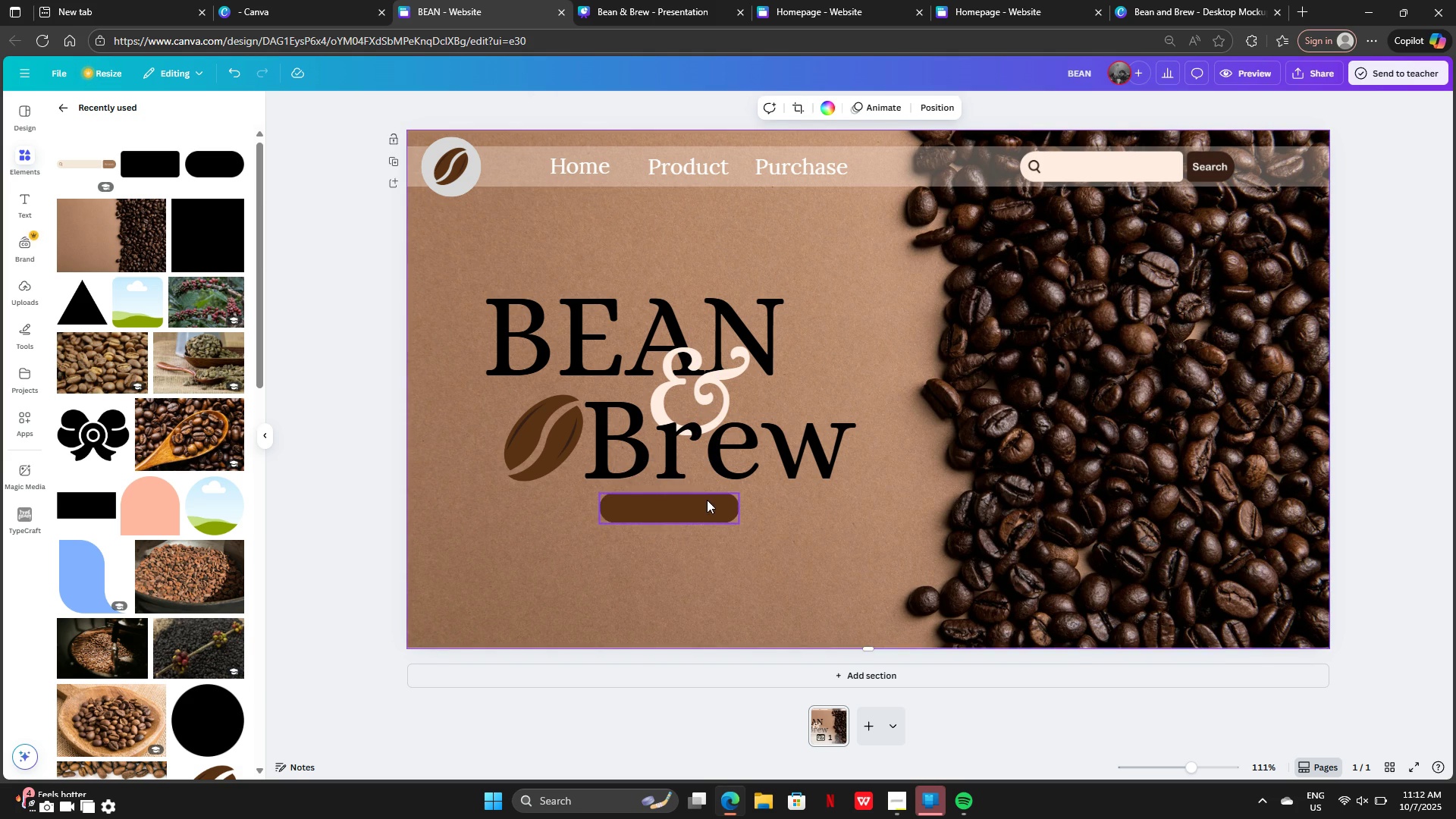 
left_click([706, 500])
 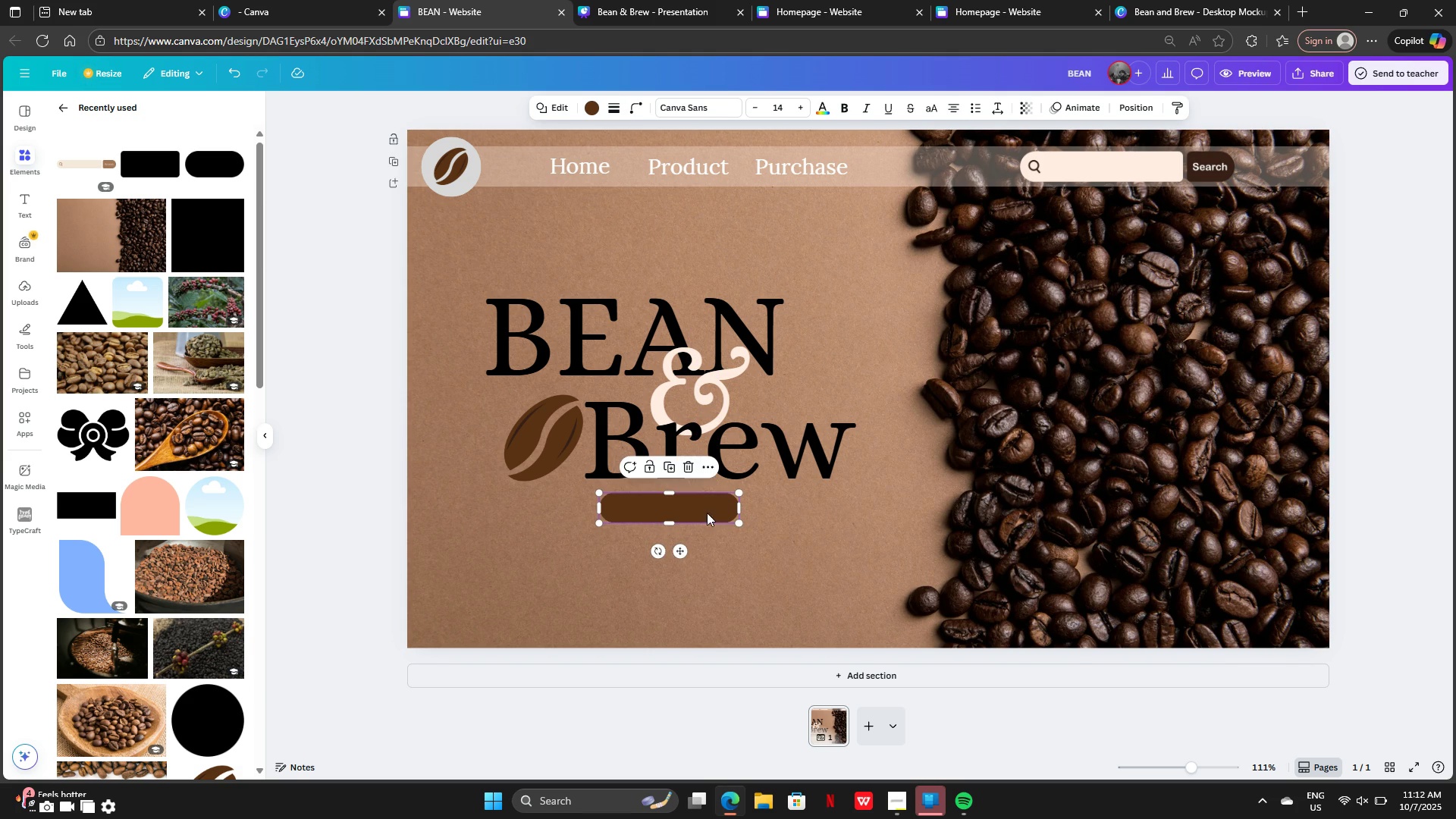 
left_click_drag(start_coordinate=[717, 513], to_coordinate=[598, 520])
 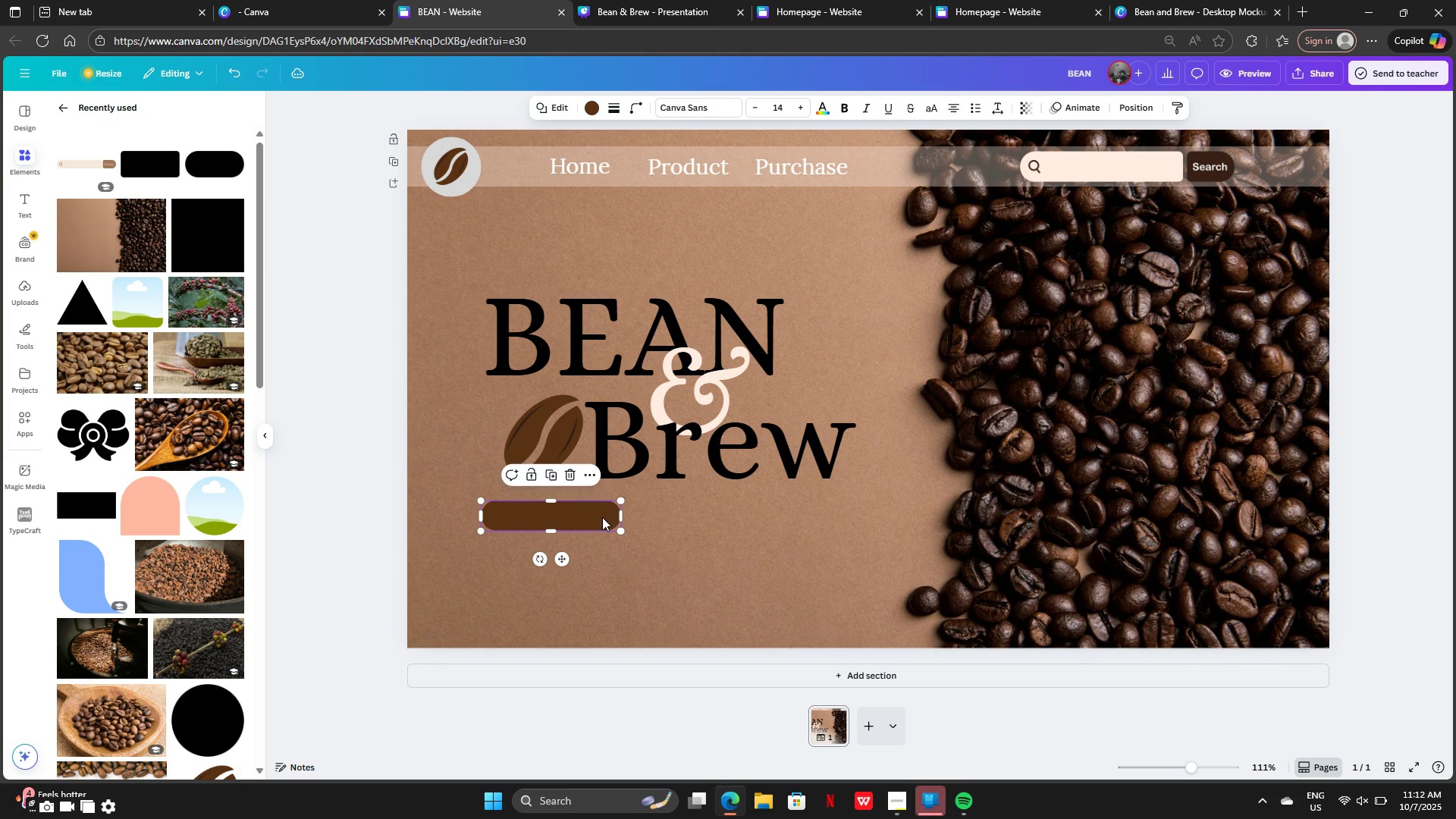 
left_click([602, 517])
 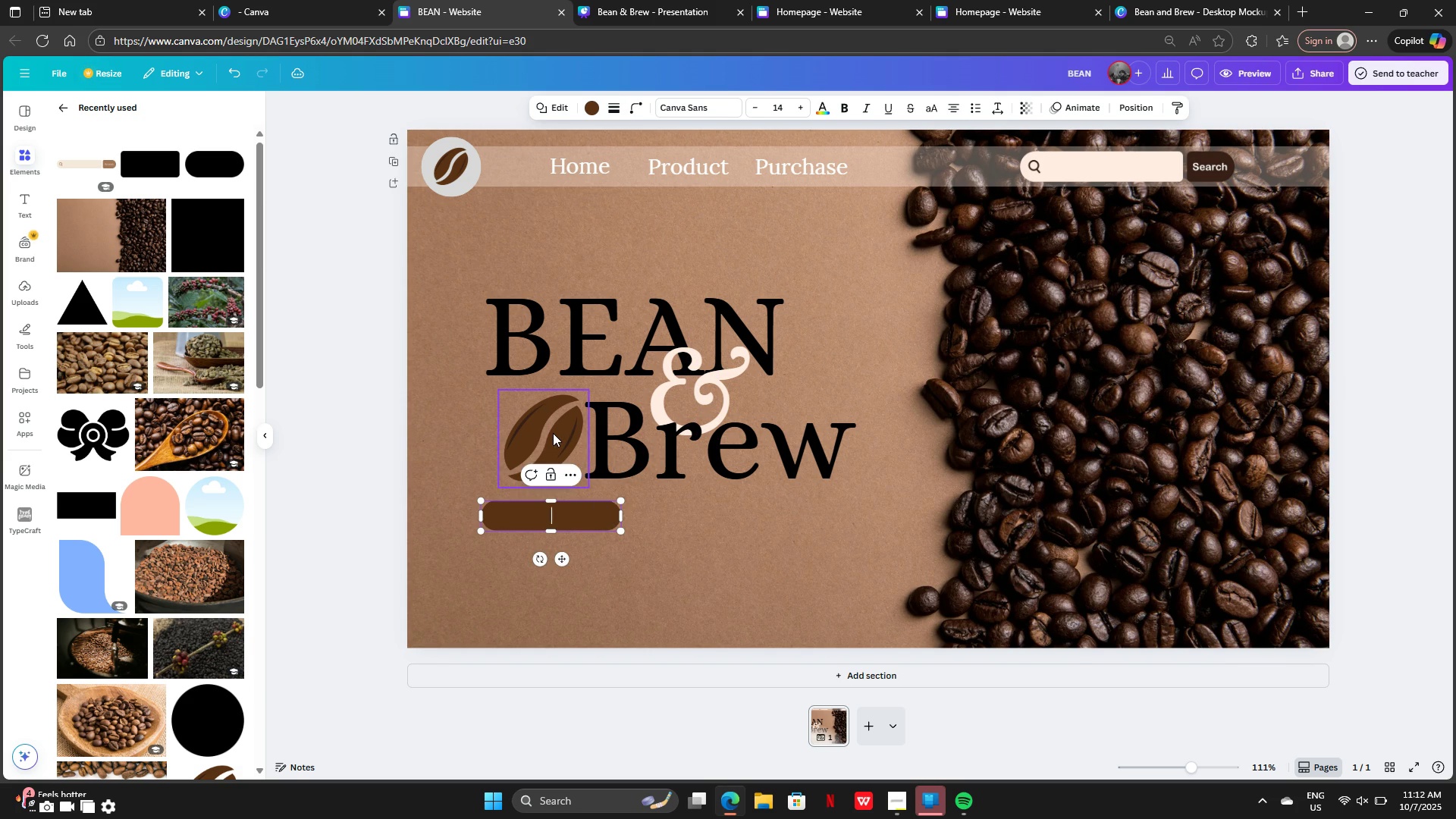 
left_click([553, 433])
 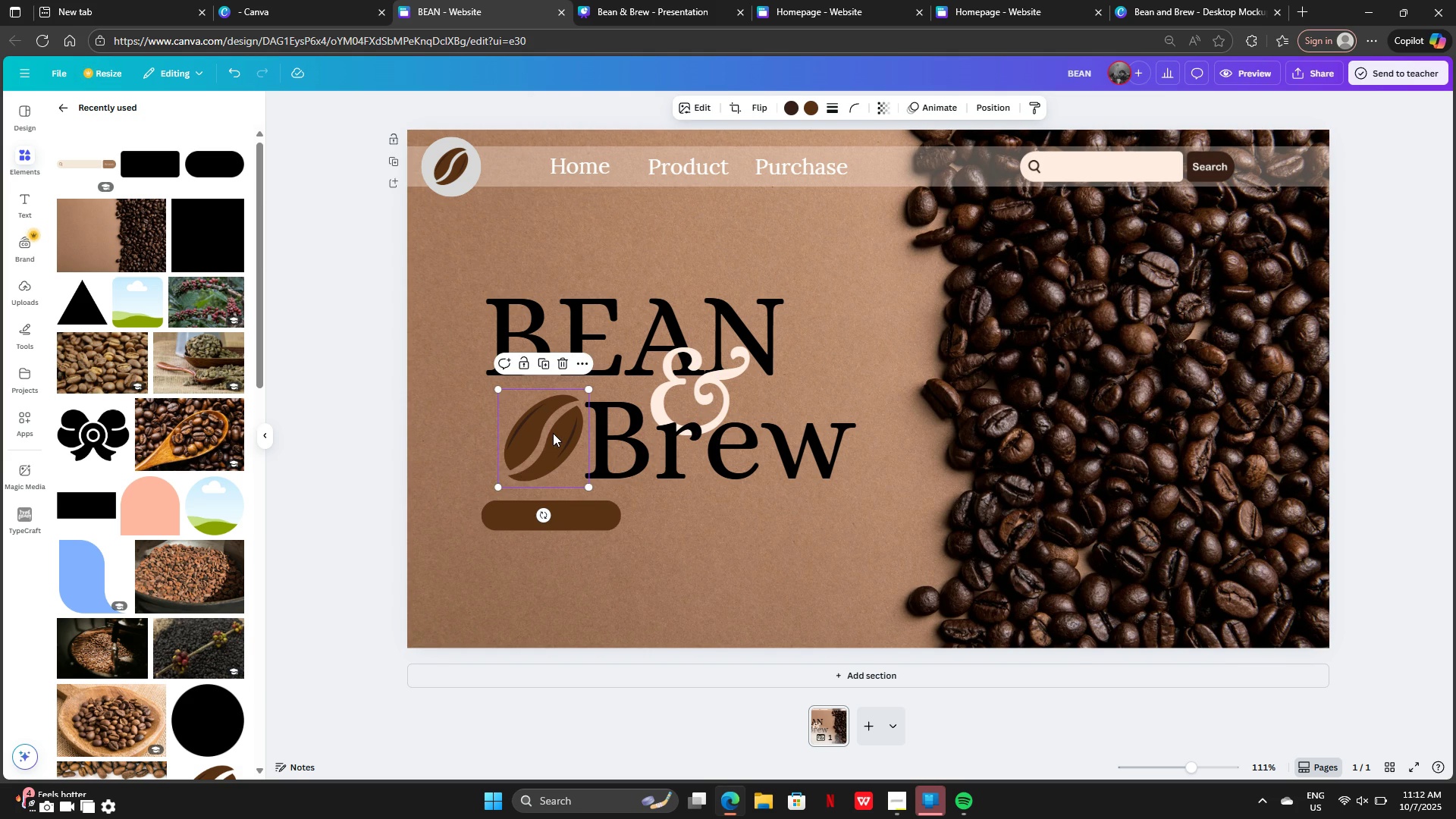 
left_click_drag(start_coordinate=[553, 433], to_coordinate=[541, 433])
 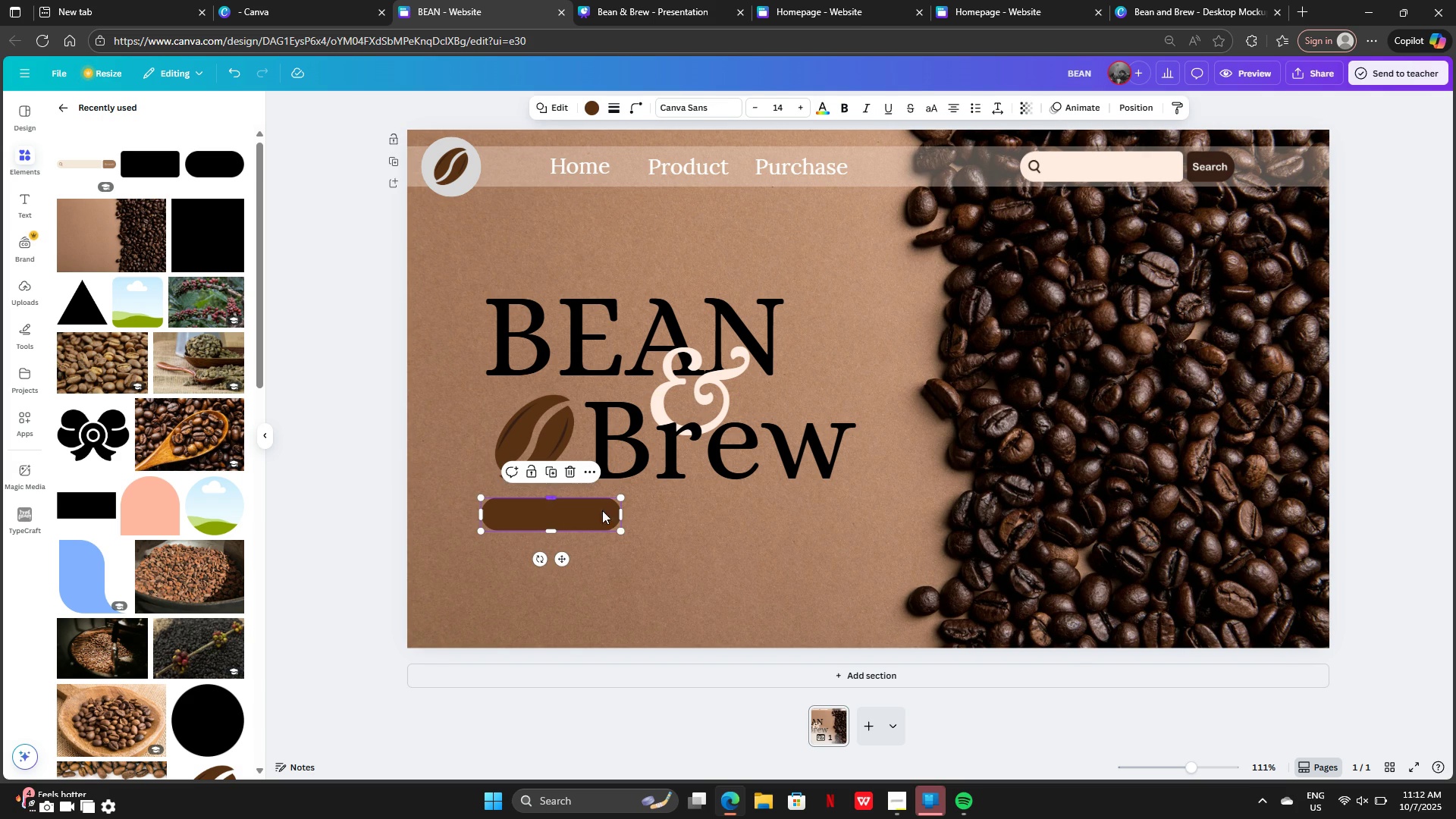 
left_click_drag(start_coordinate=[620, 513], to_coordinate=[602, 510])
 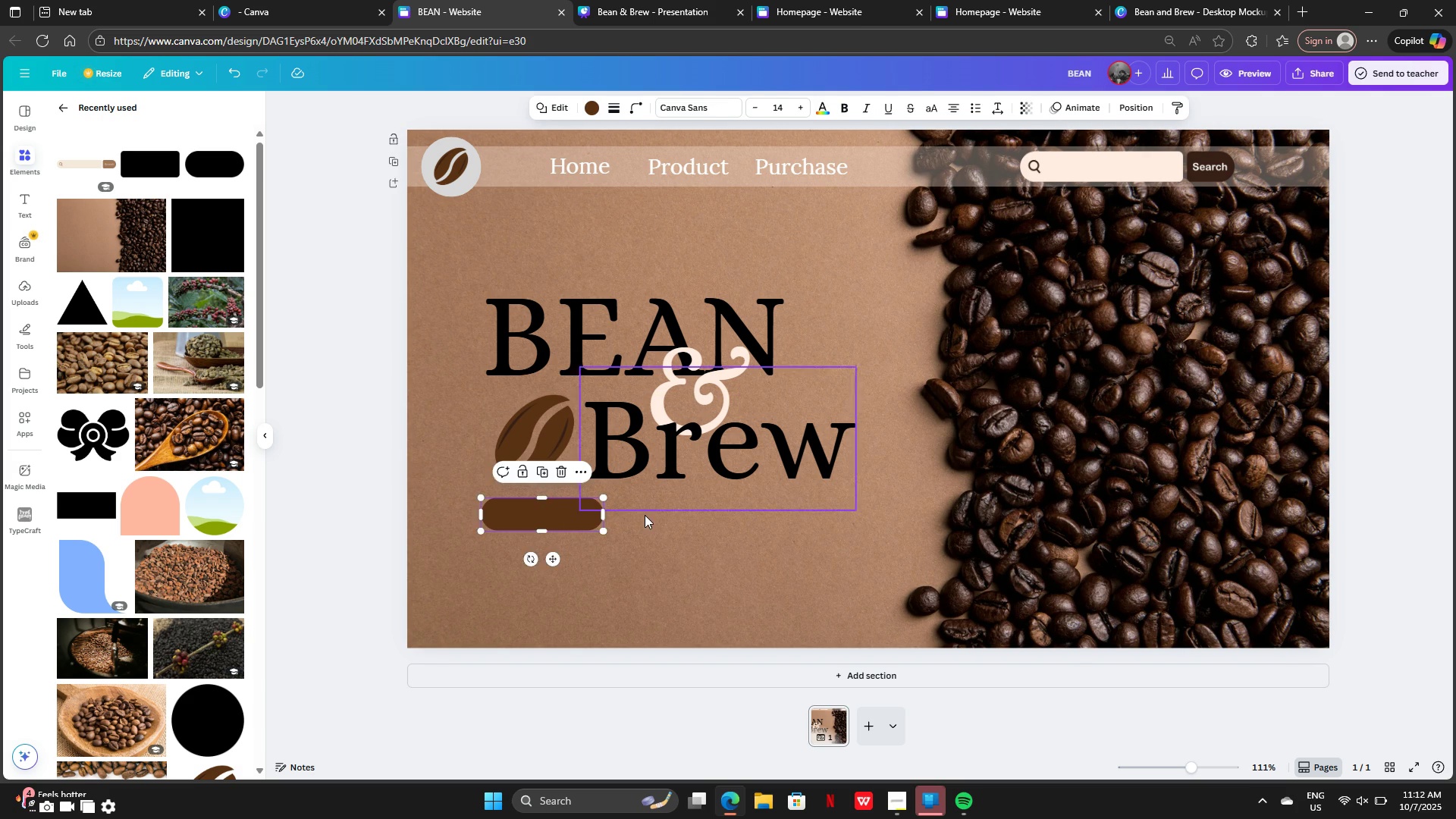 
left_click([645, 515])
 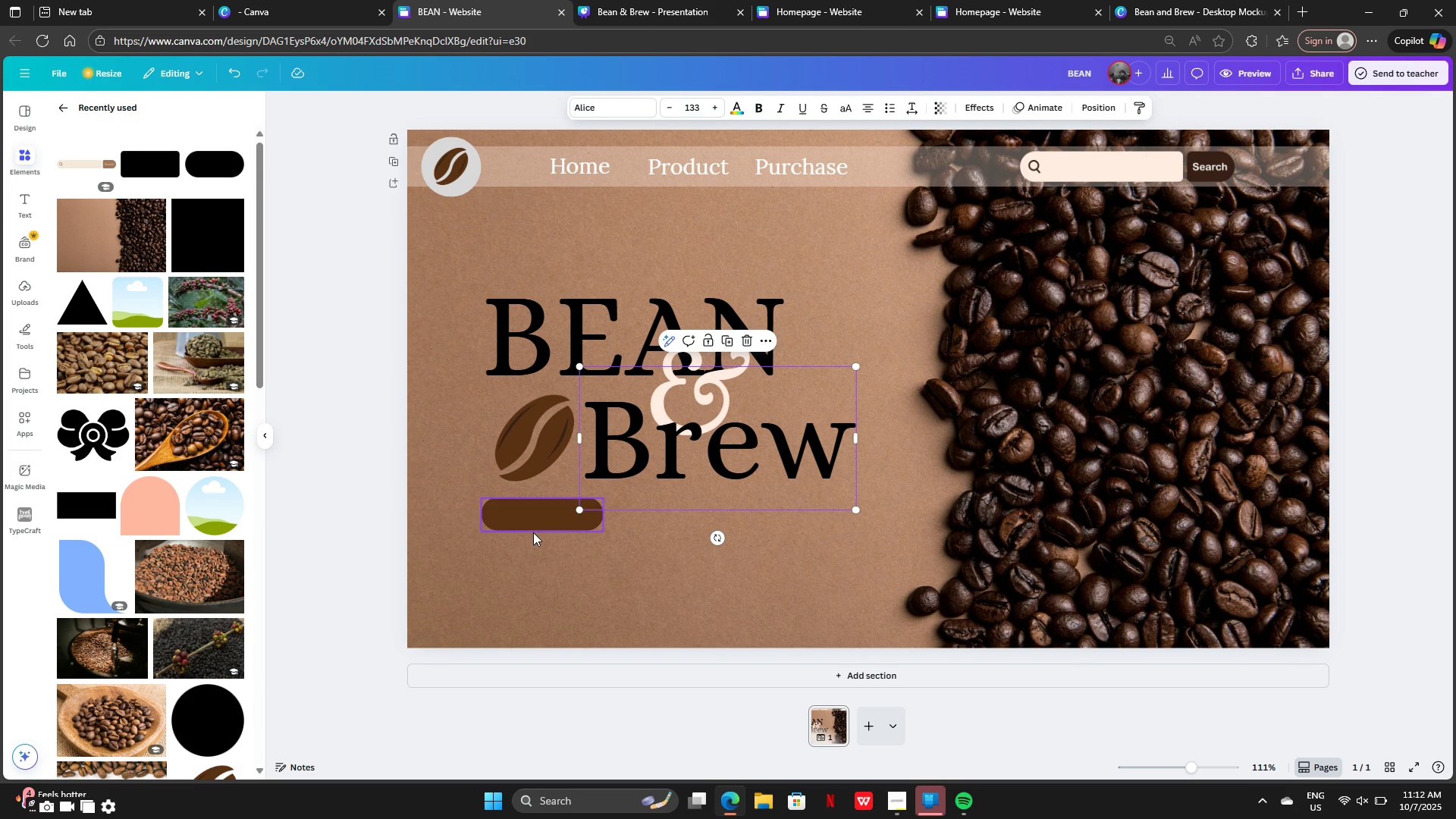 
left_click([534, 535])
 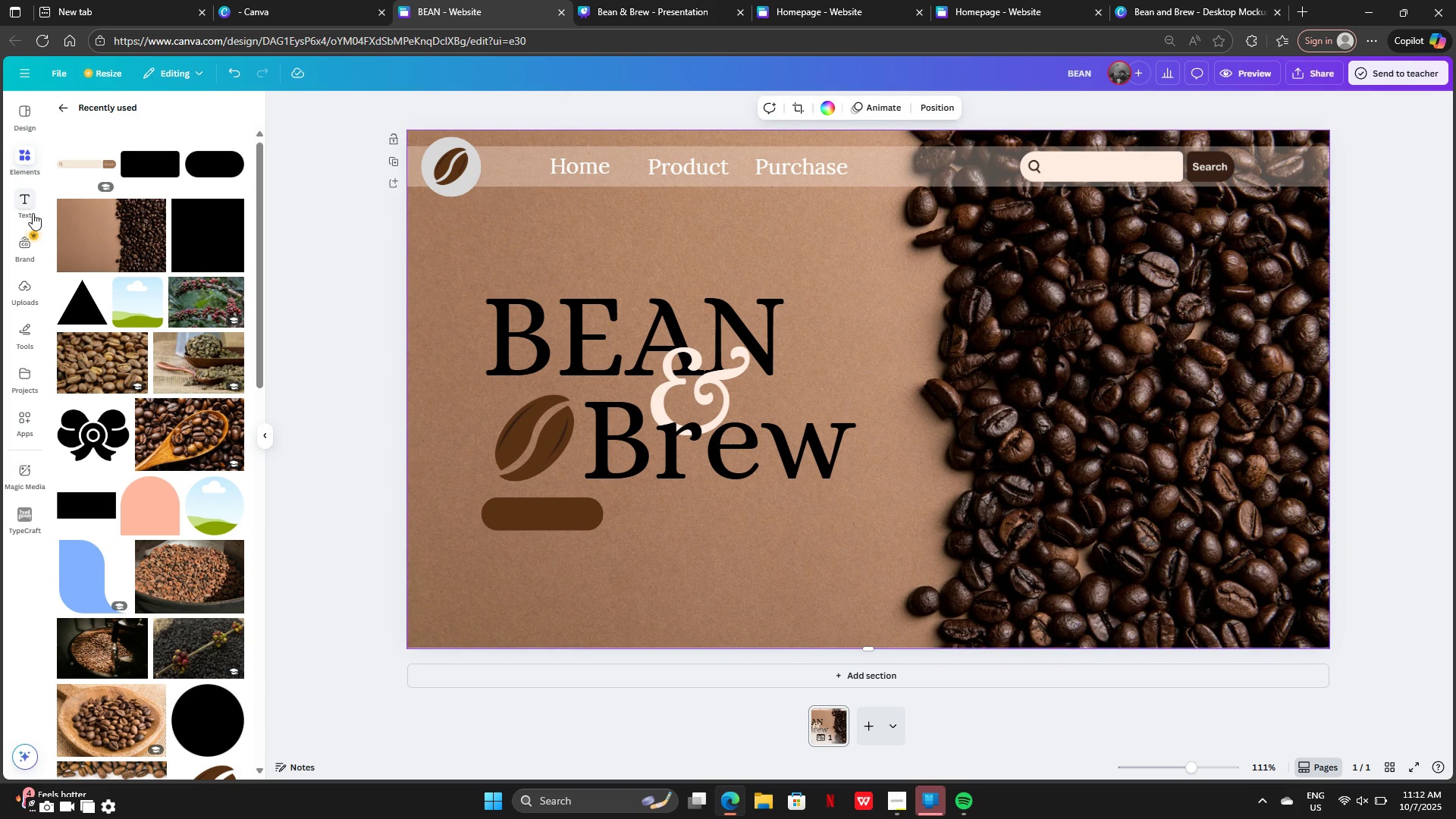 
left_click([27, 204])
 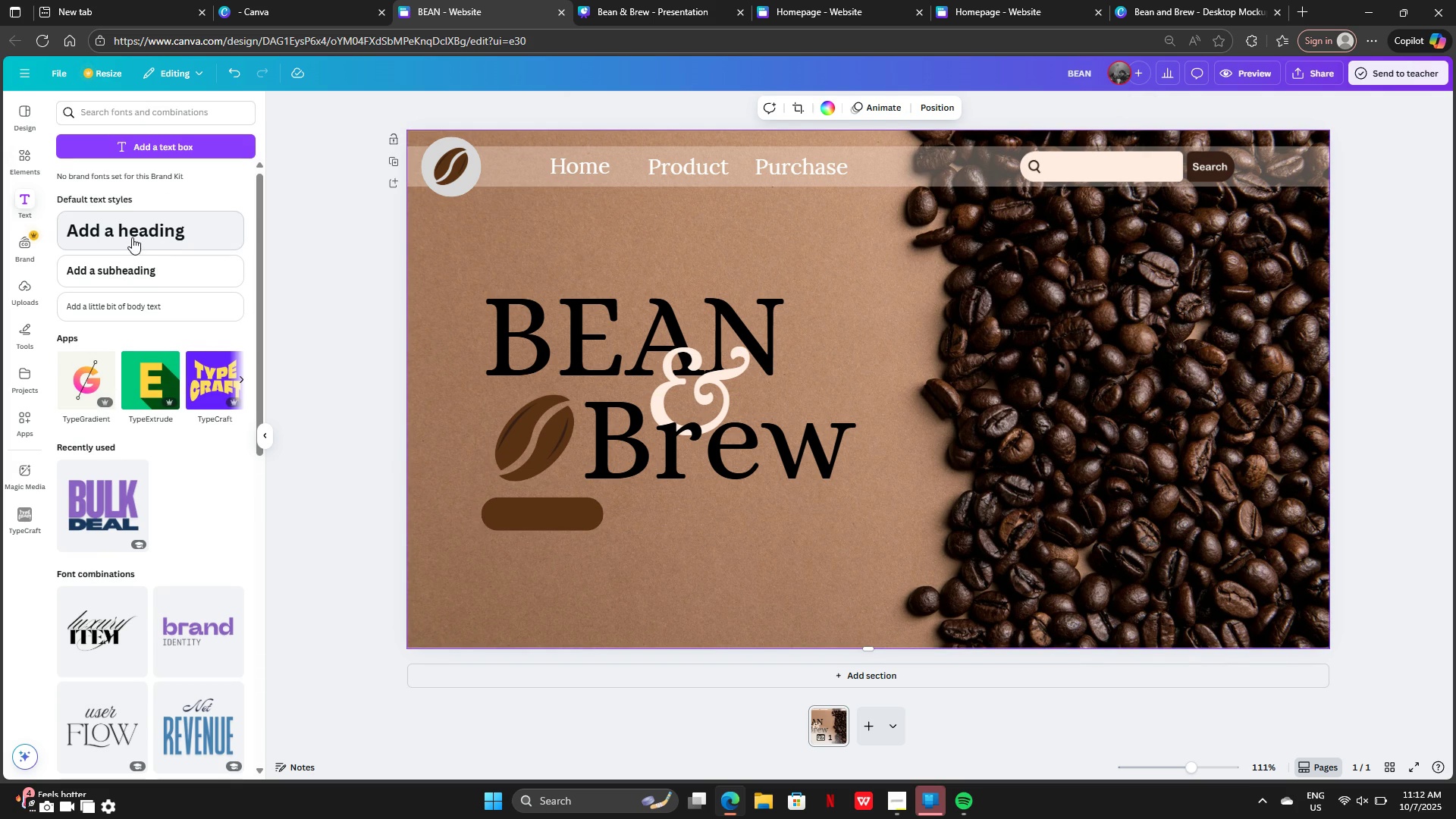 
left_click([132, 237])
 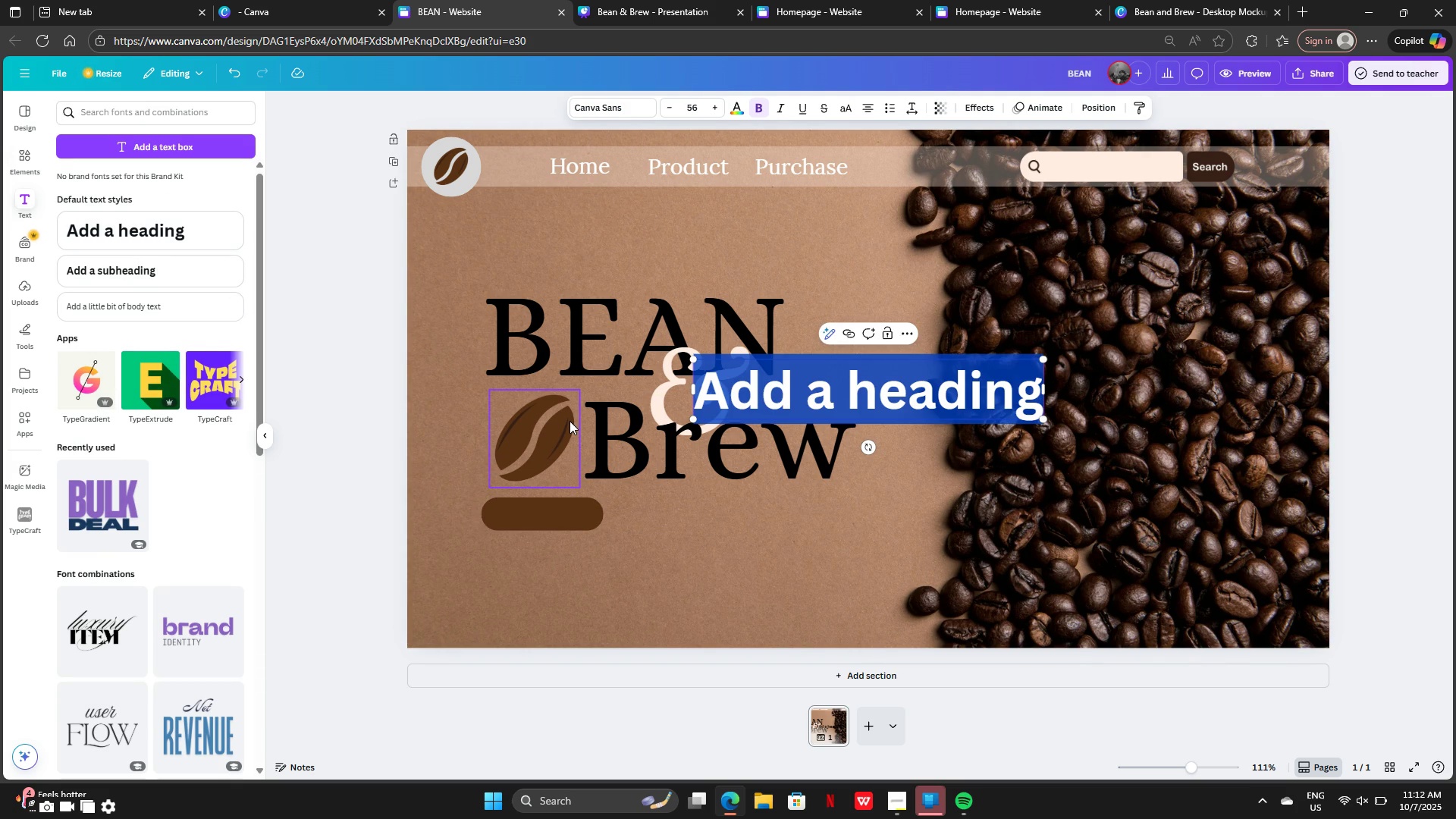 
key(Backspace)
type(Check)
 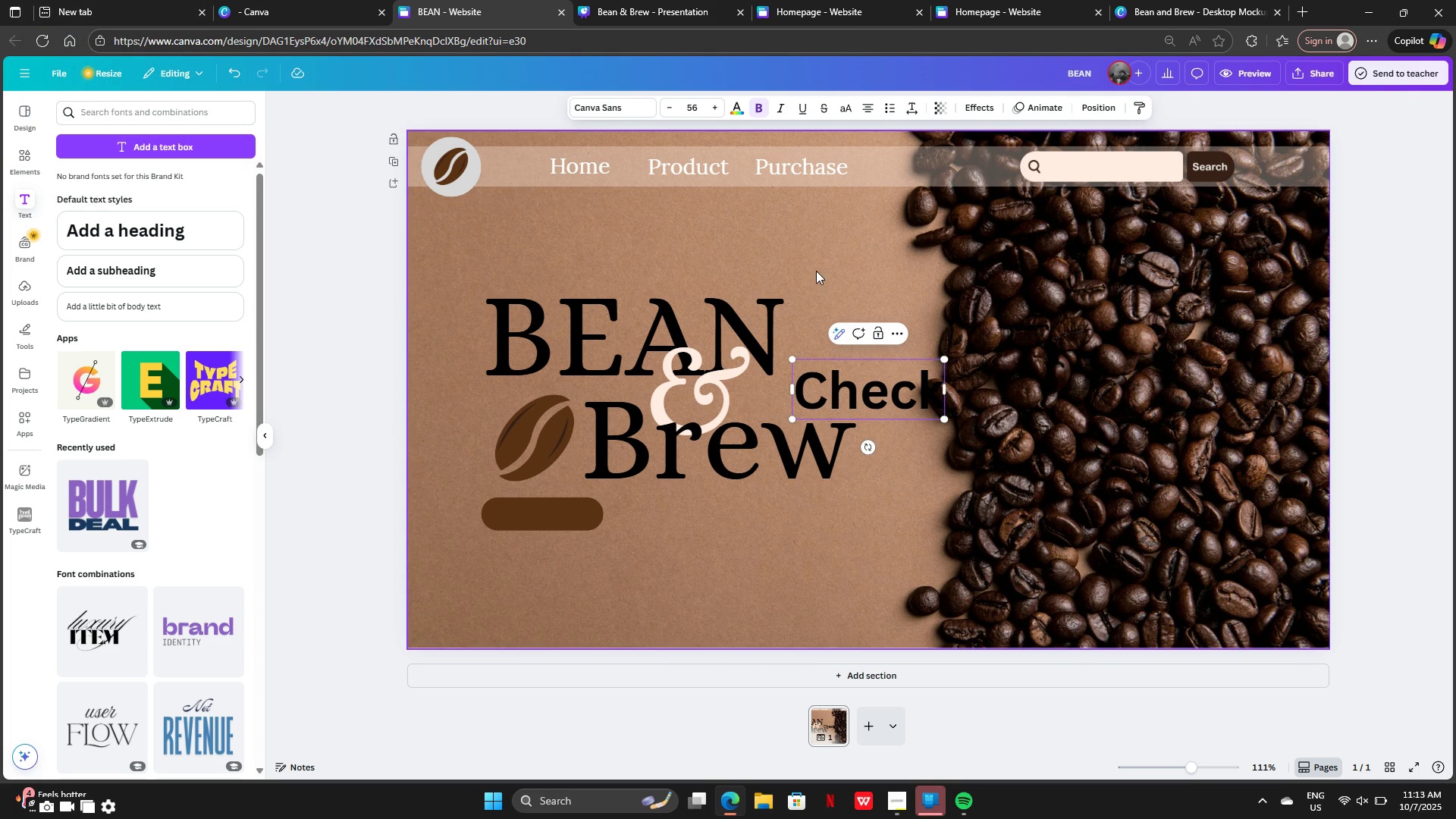 
wait(13.07)
 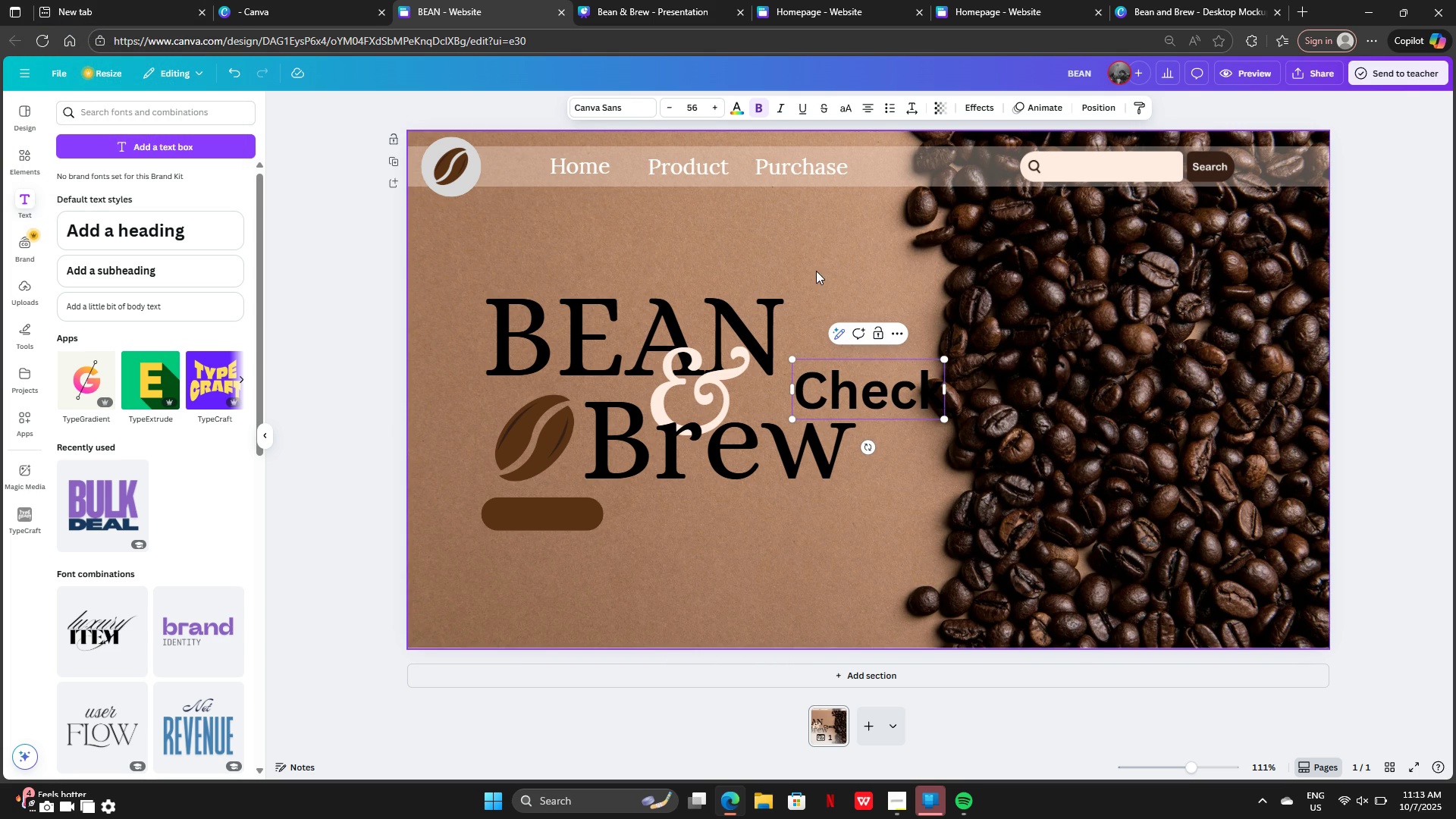 
left_click([906, 423])
 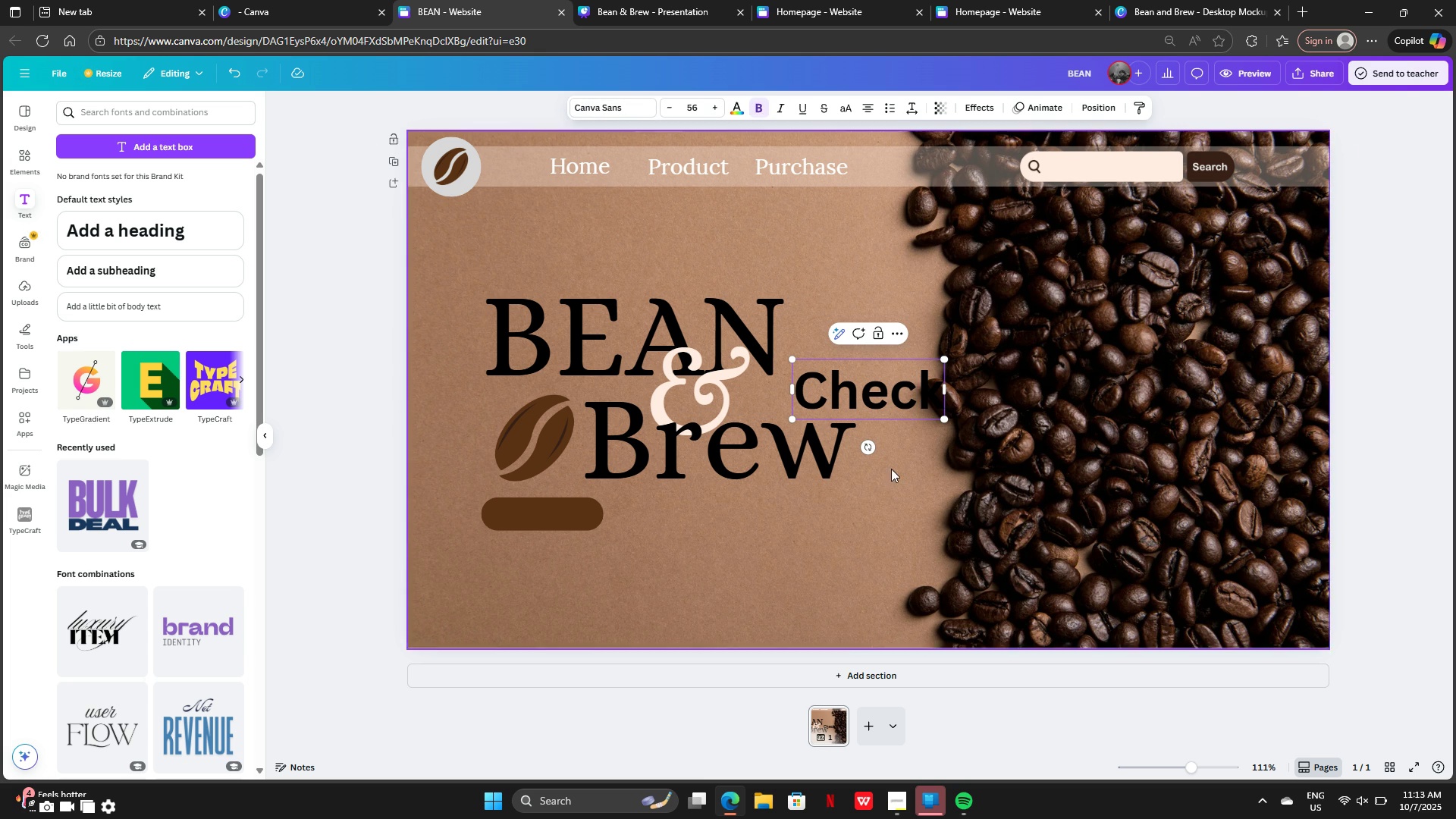 
left_click([891, 469])
 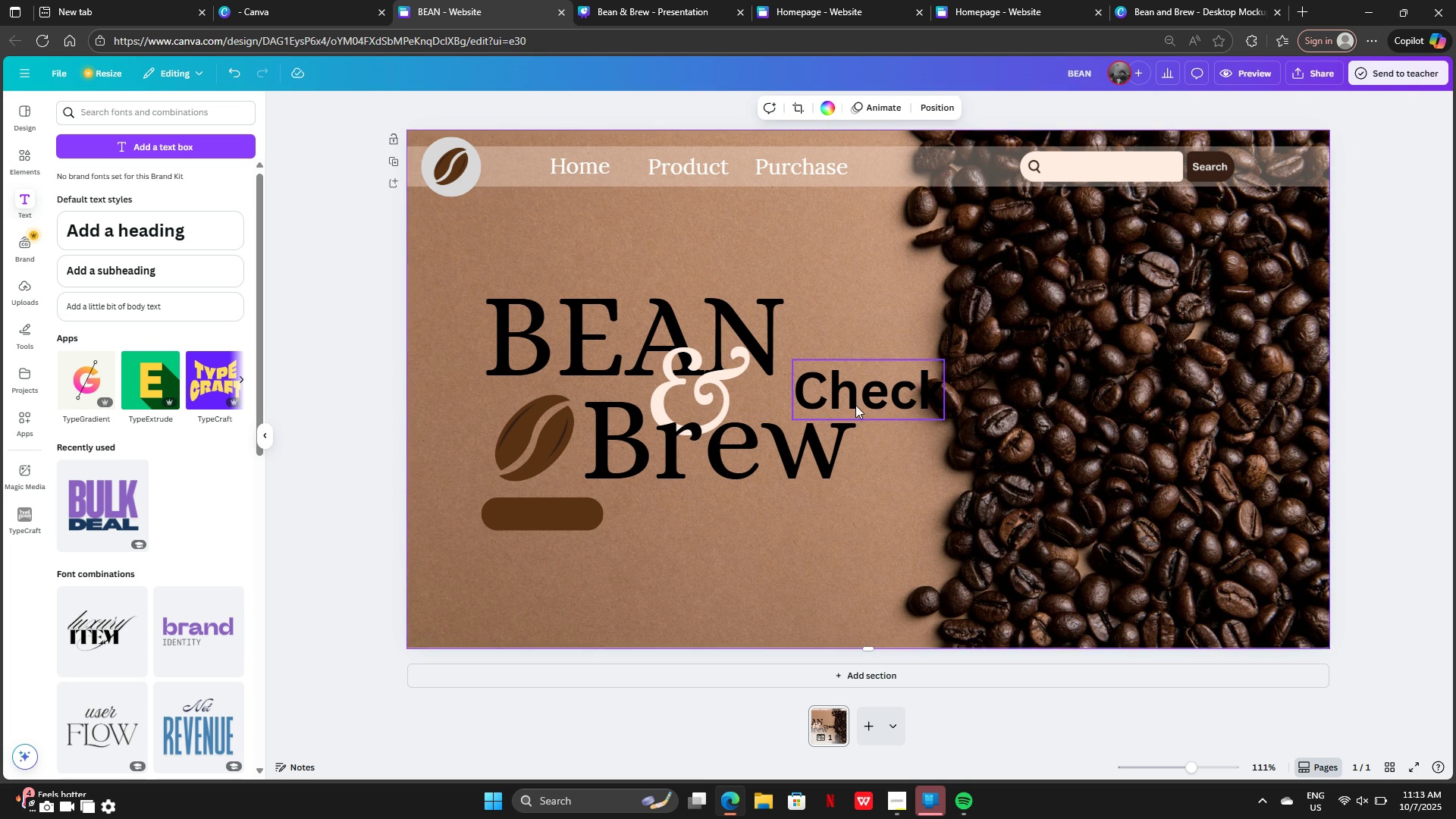 
left_click([855, 405])
 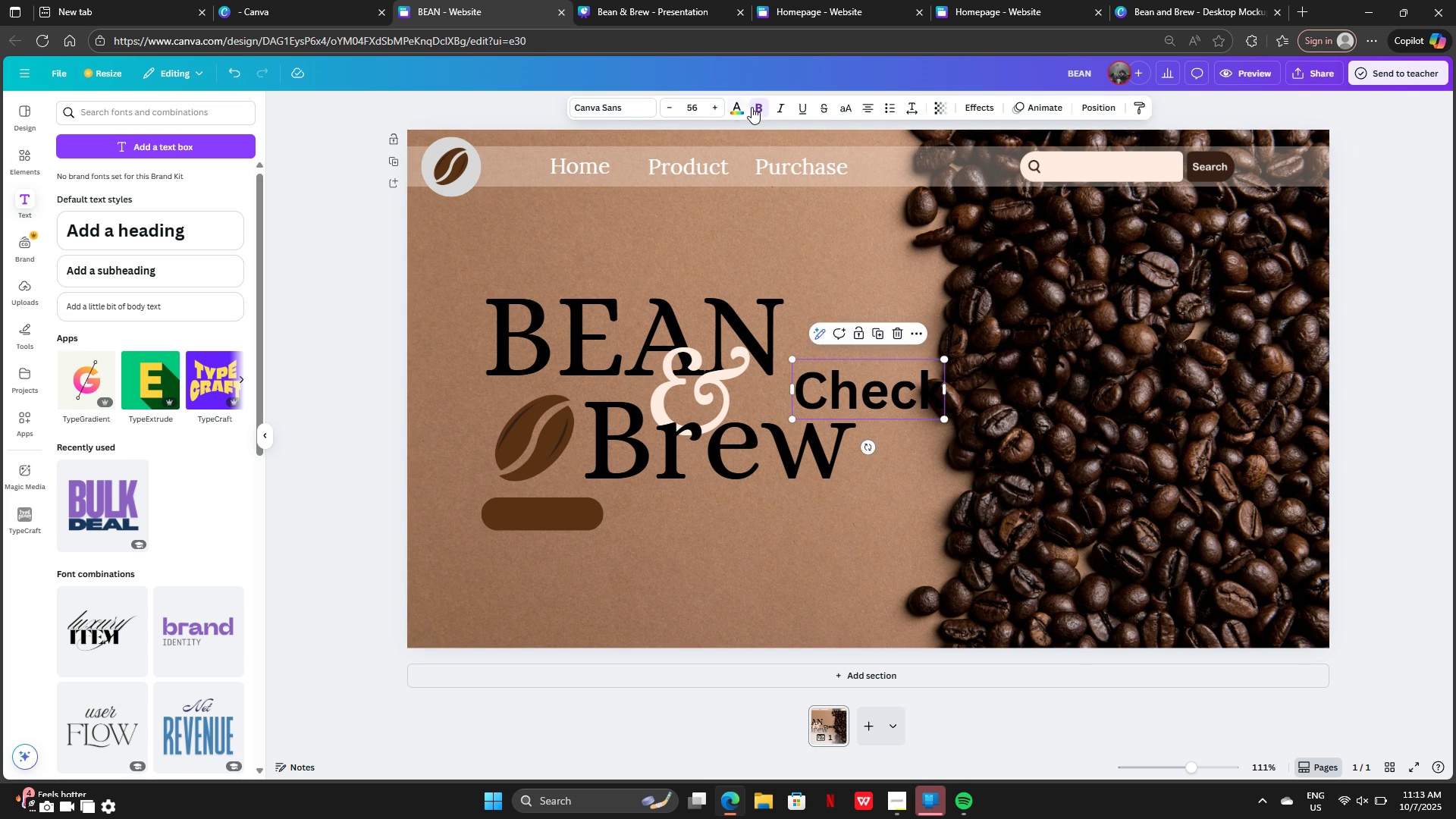 
left_click([753, 108])
 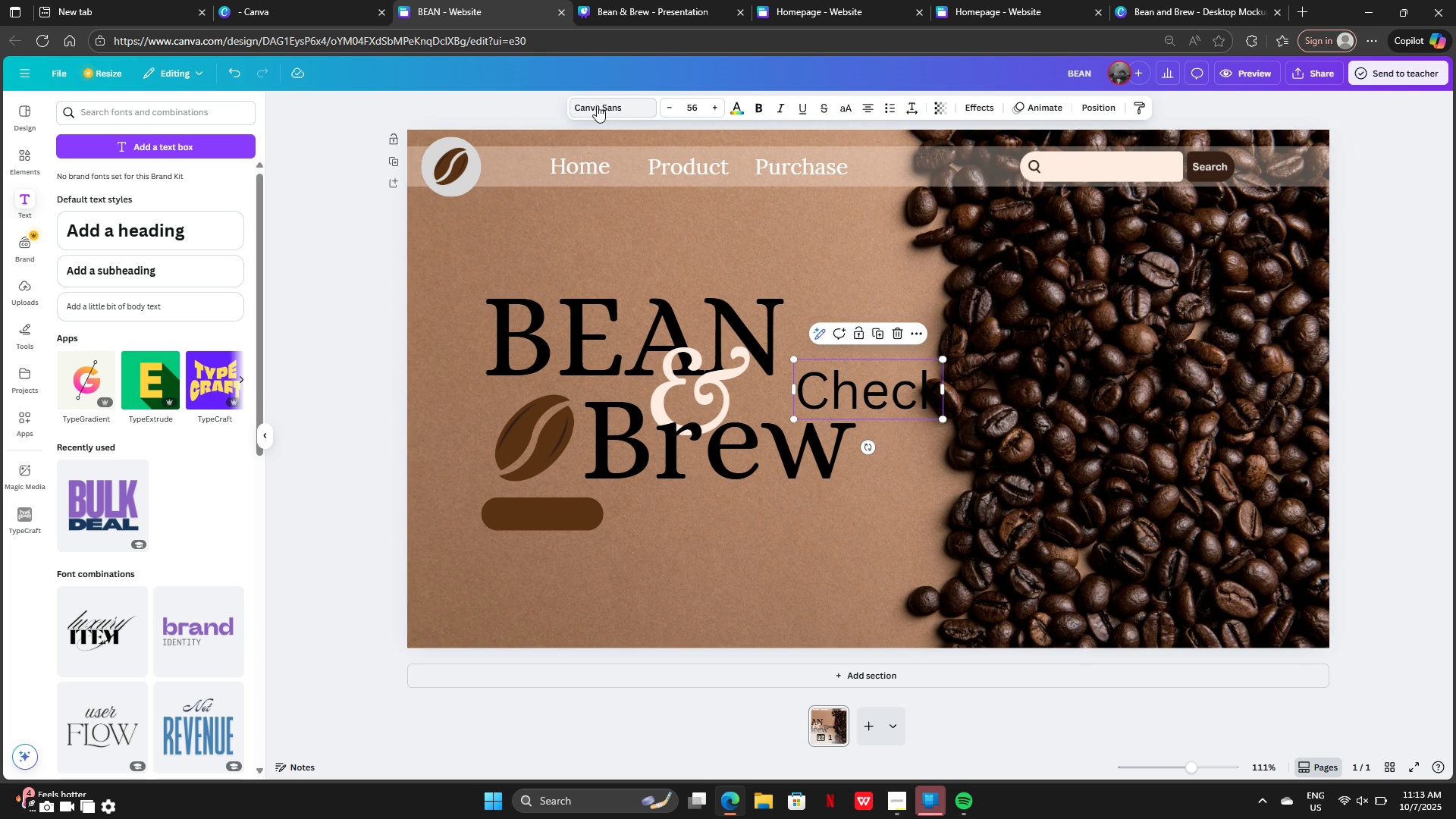 
left_click([595, 105])
 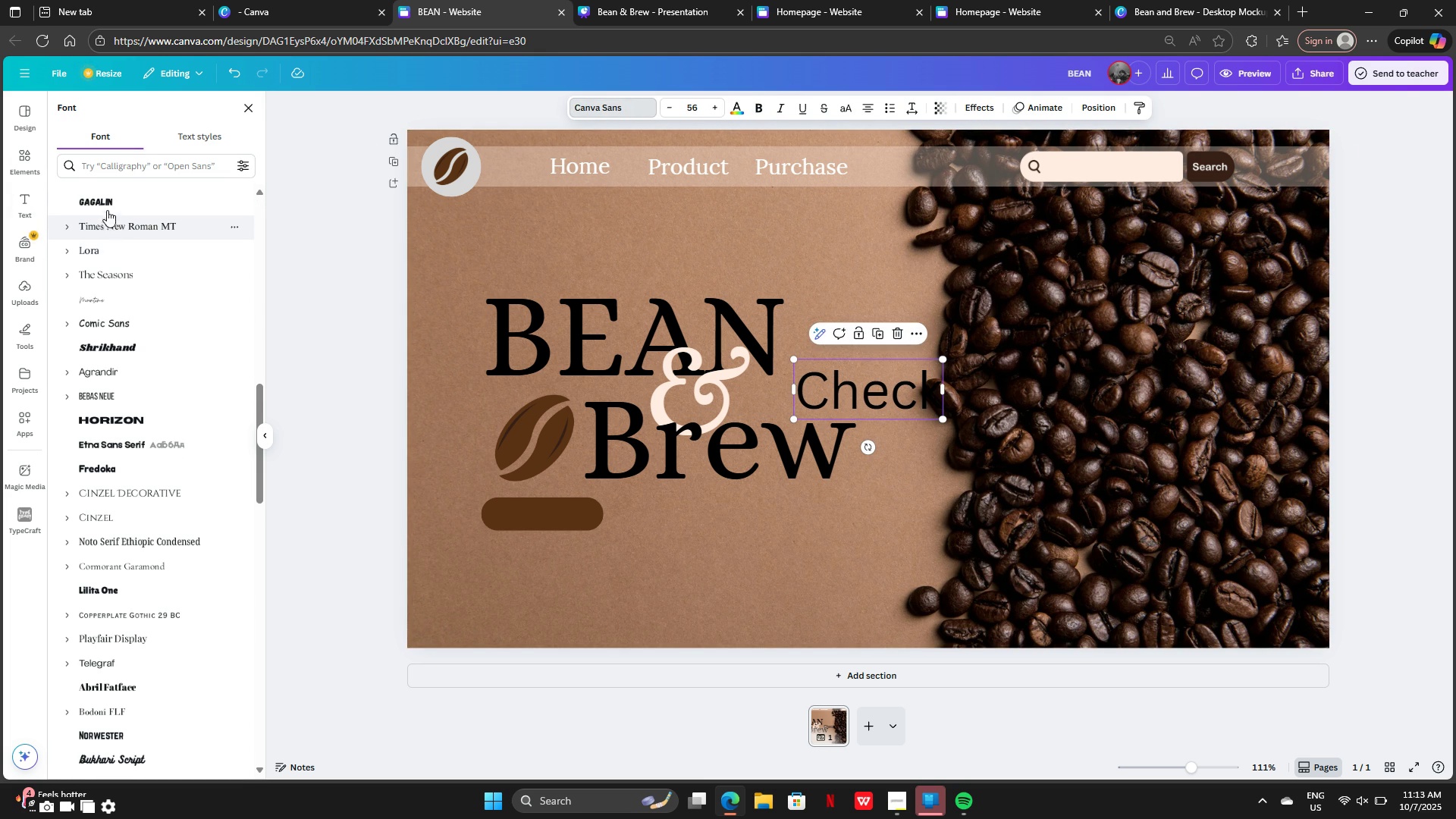 
left_click([110, 227])
 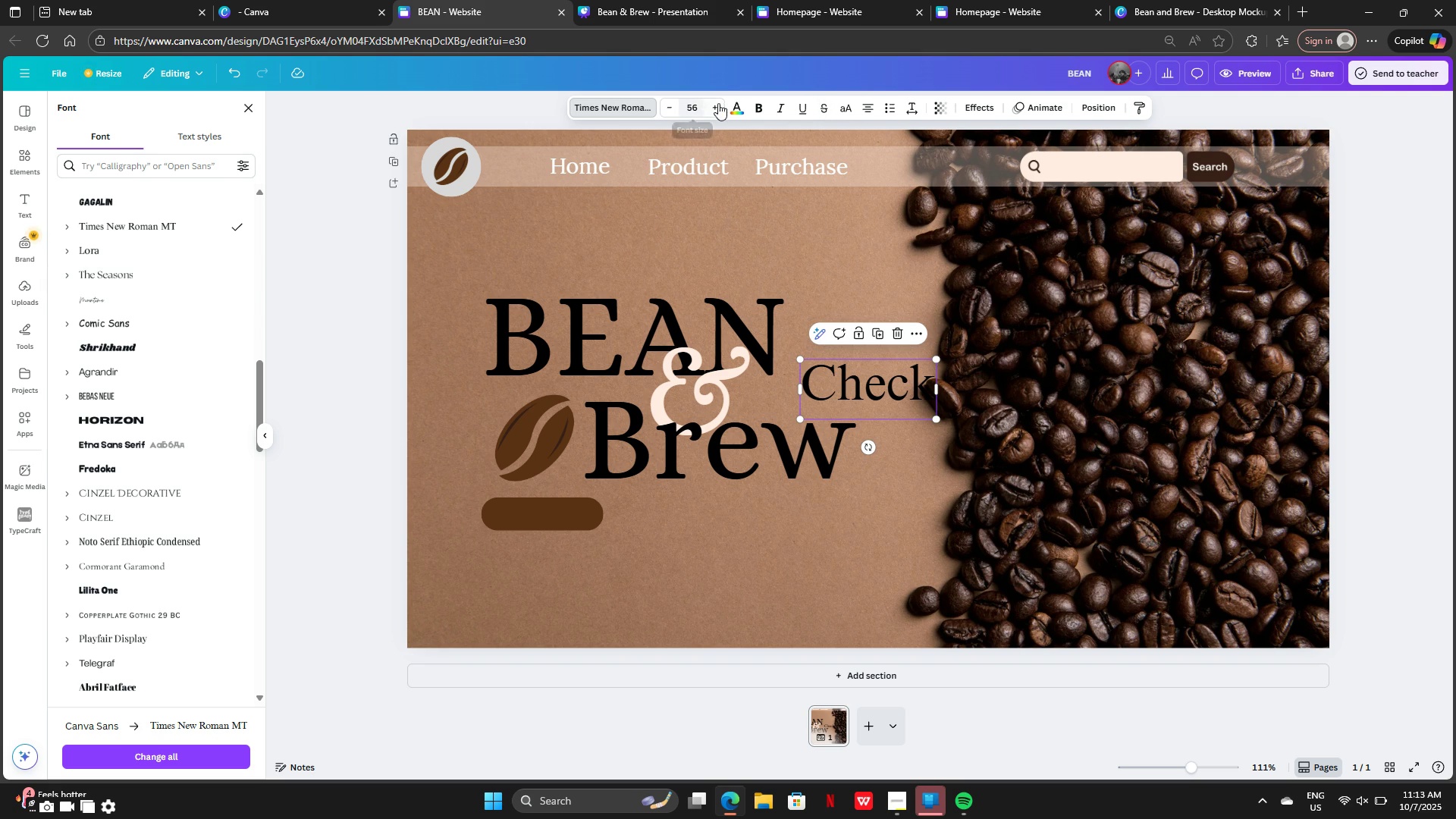 
left_click([733, 110])
 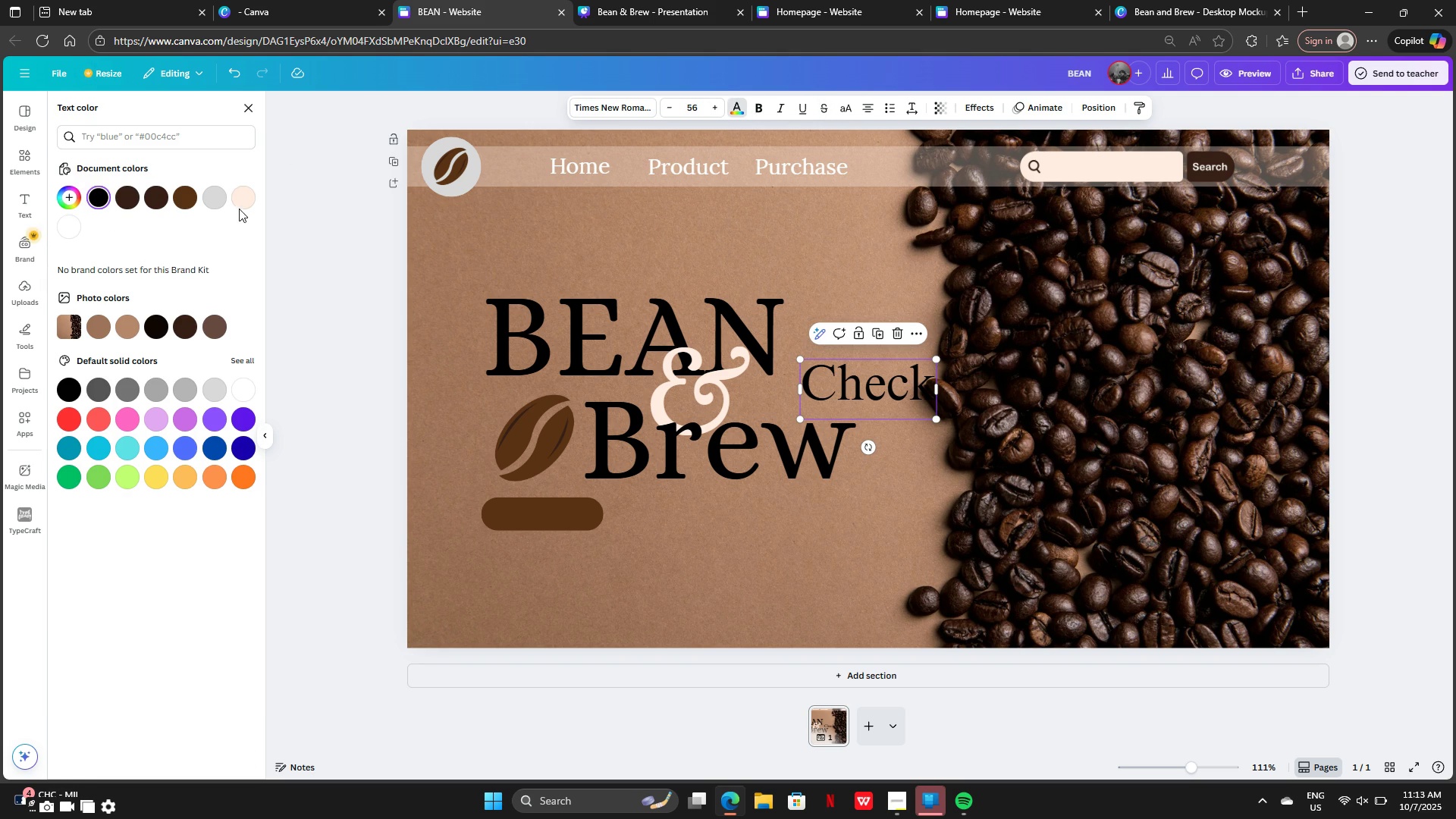 
left_click([243, 199])
 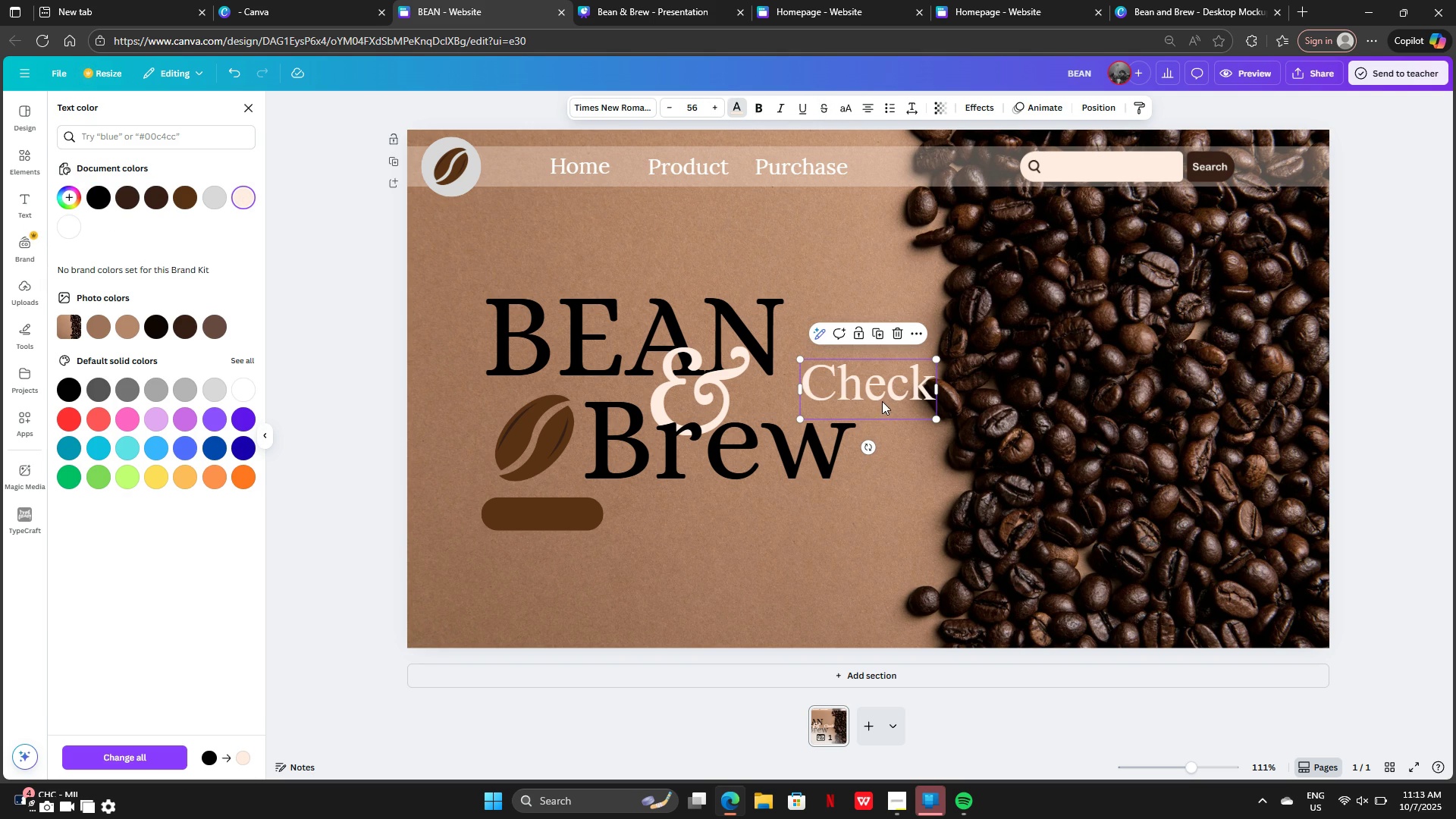 
left_click_drag(start_coordinate=[882, 400], to_coordinate=[570, 533])
 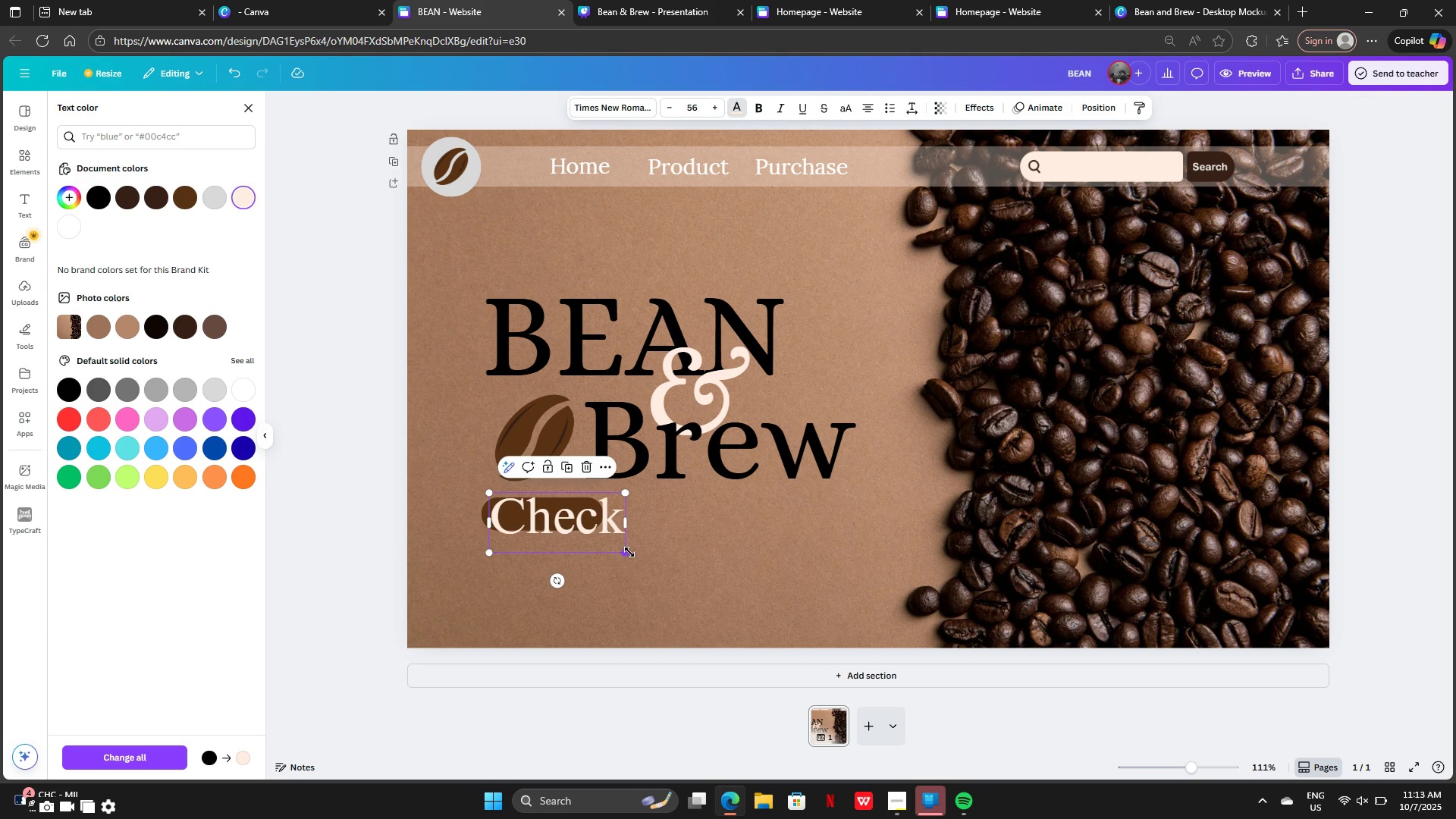 
left_click_drag(start_coordinate=[629, 552], to_coordinate=[575, 522])
 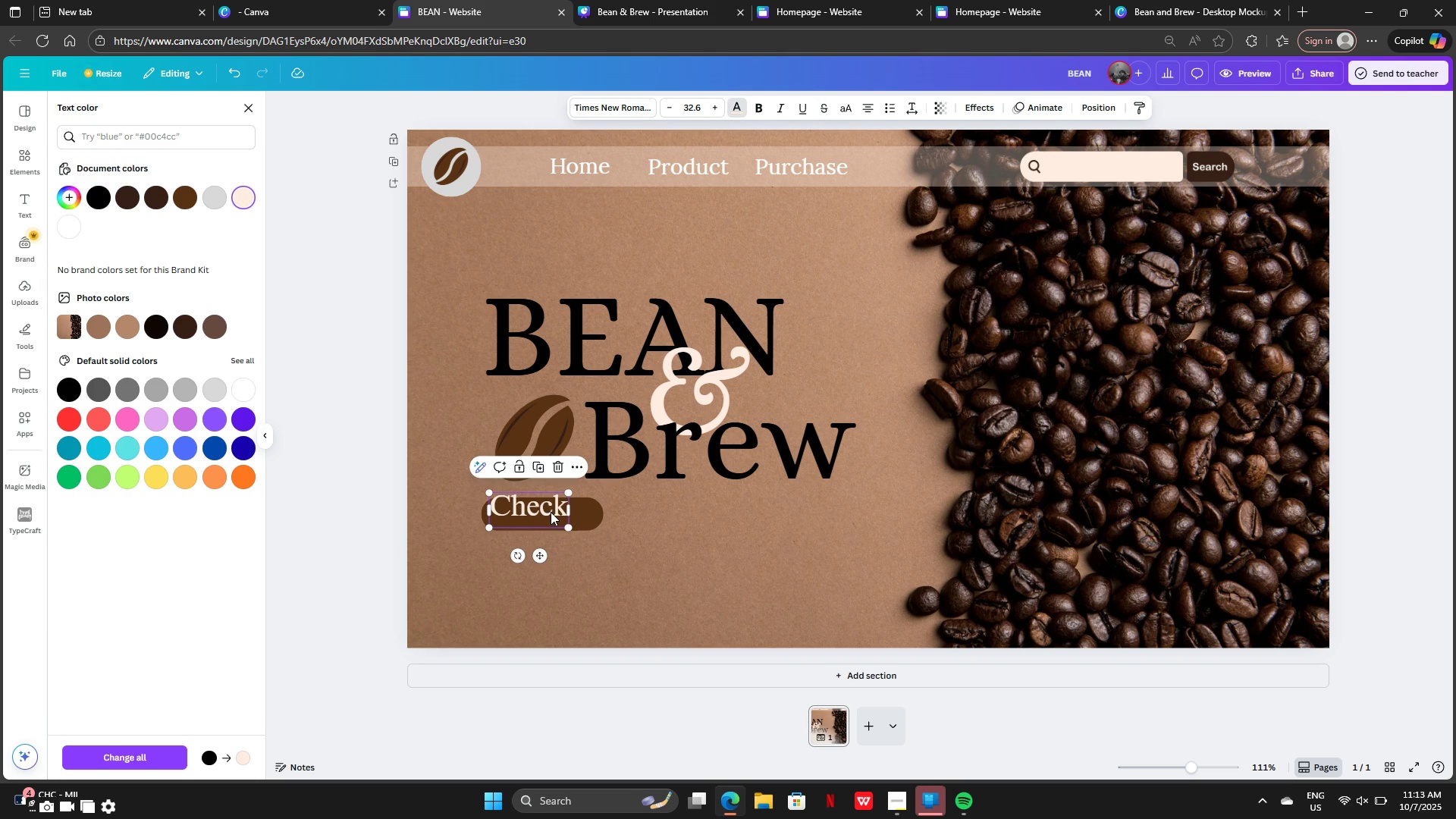 
left_click_drag(start_coordinate=[551, 511], to_coordinate=[559, 520])
 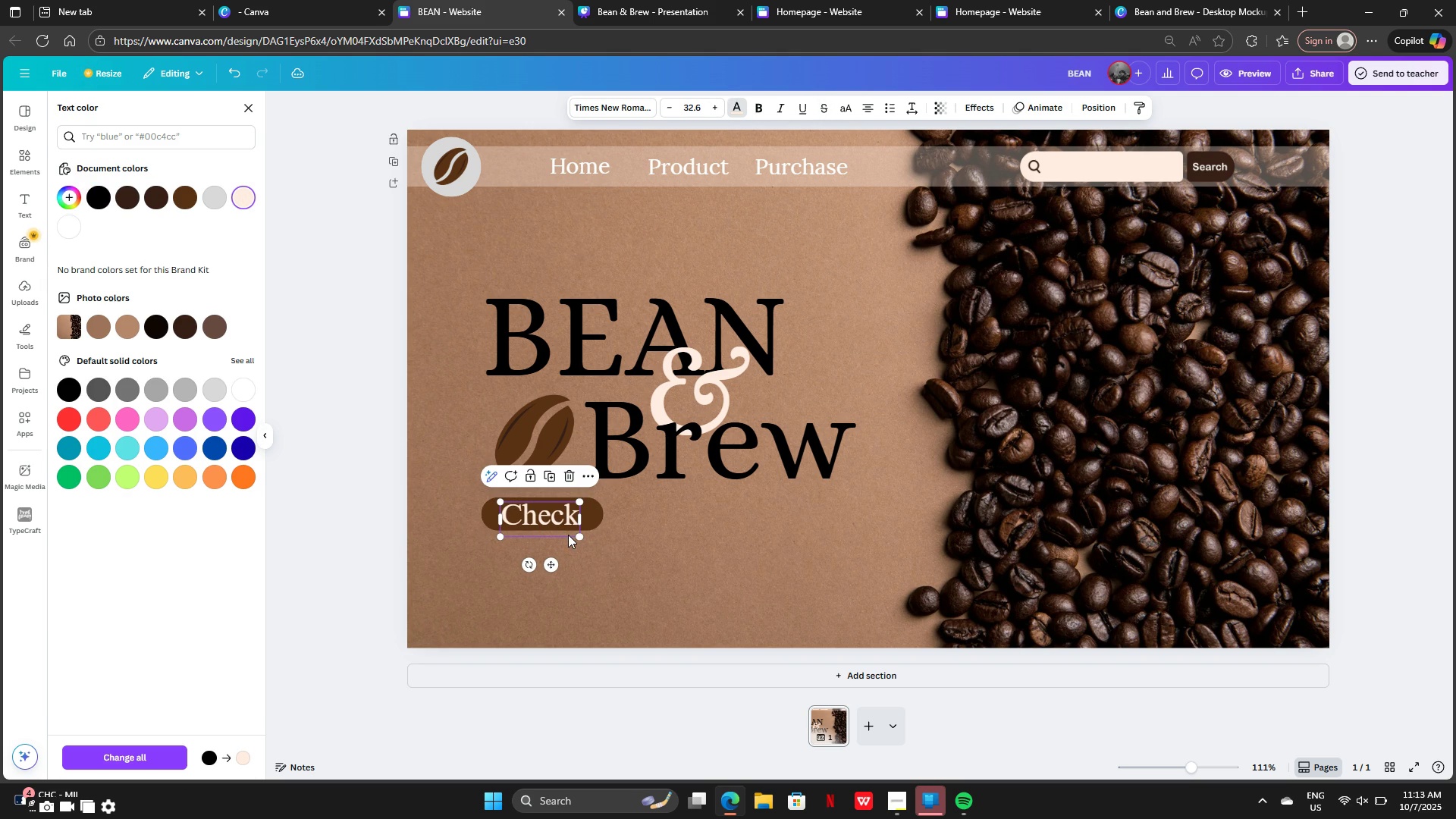 
mouse_move([581, 538])
 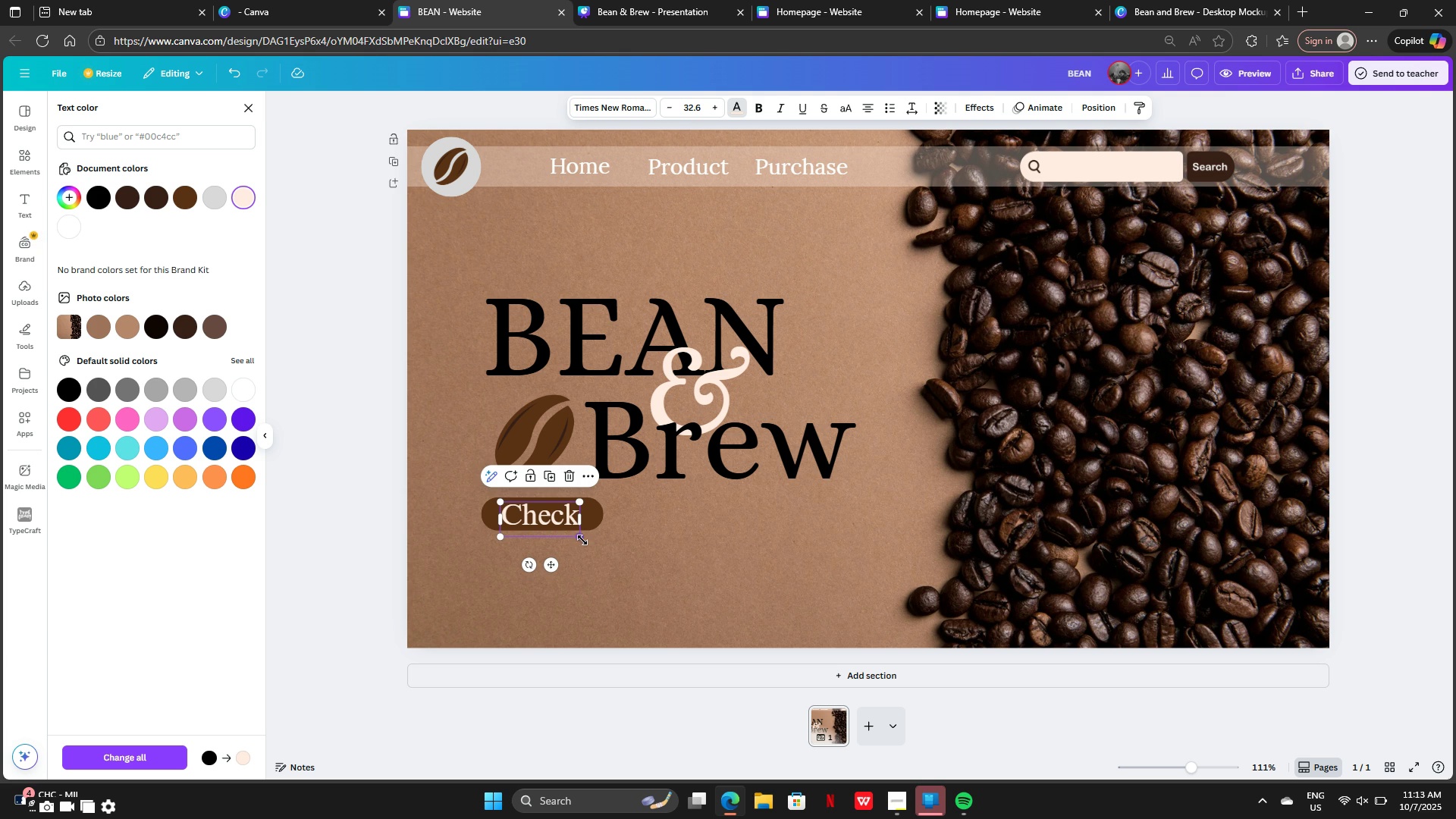 
left_click_drag(start_coordinate=[582, 540], to_coordinate=[582, 531])
 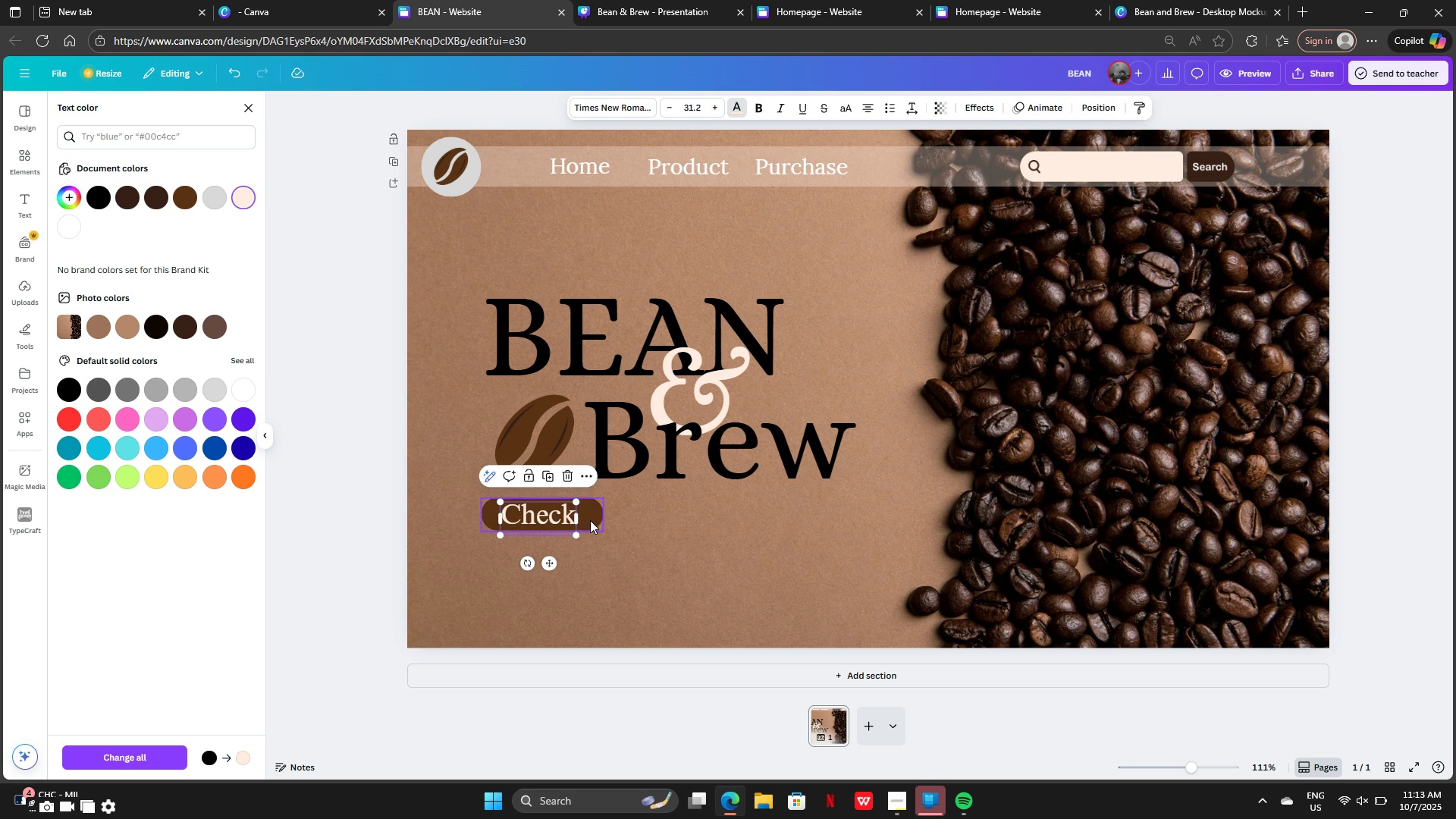 
left_click([590, 520])
 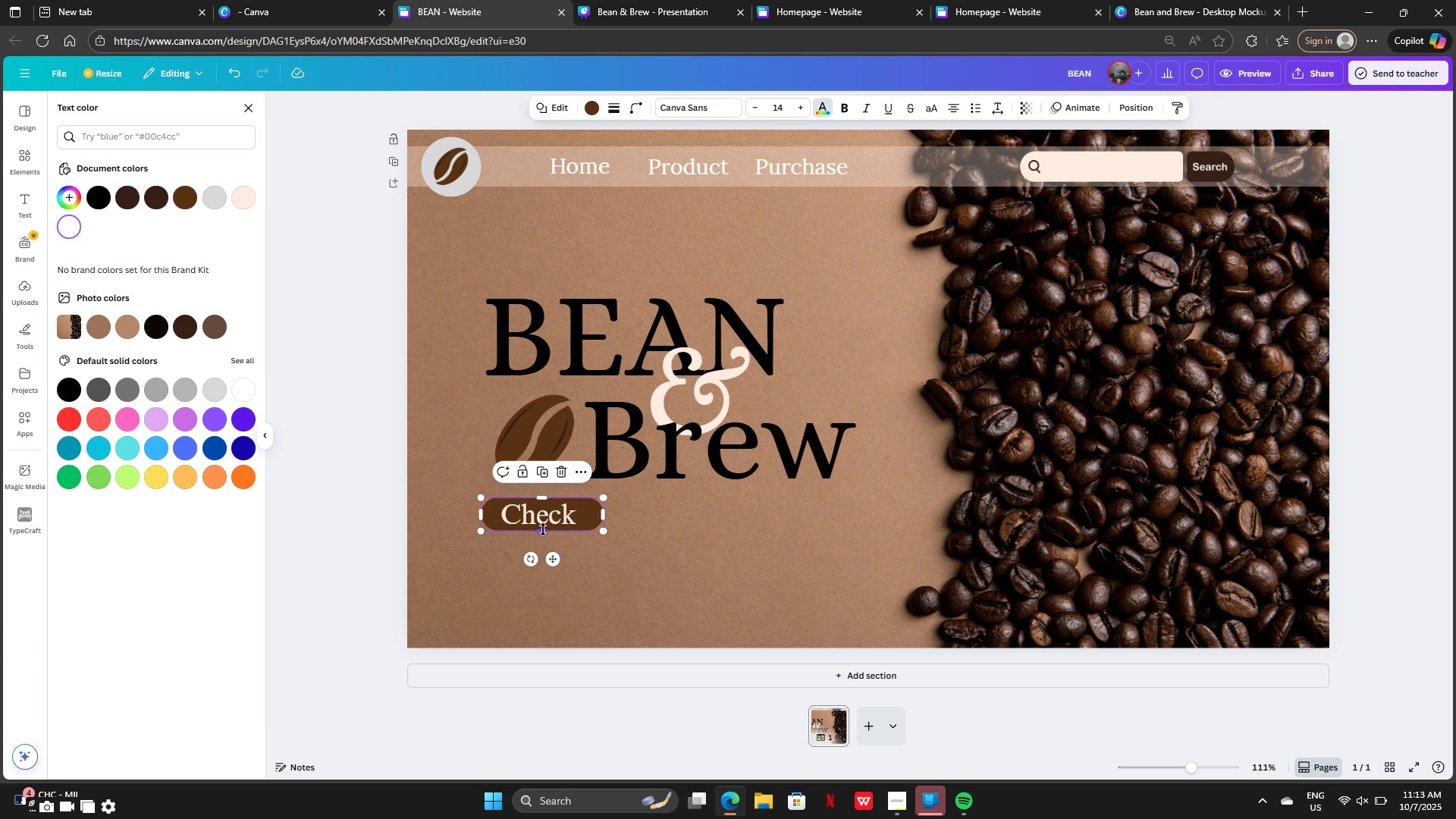 
left_click_drag(start_coordinate=[543, 529], to_coordinate=[544, 536])
 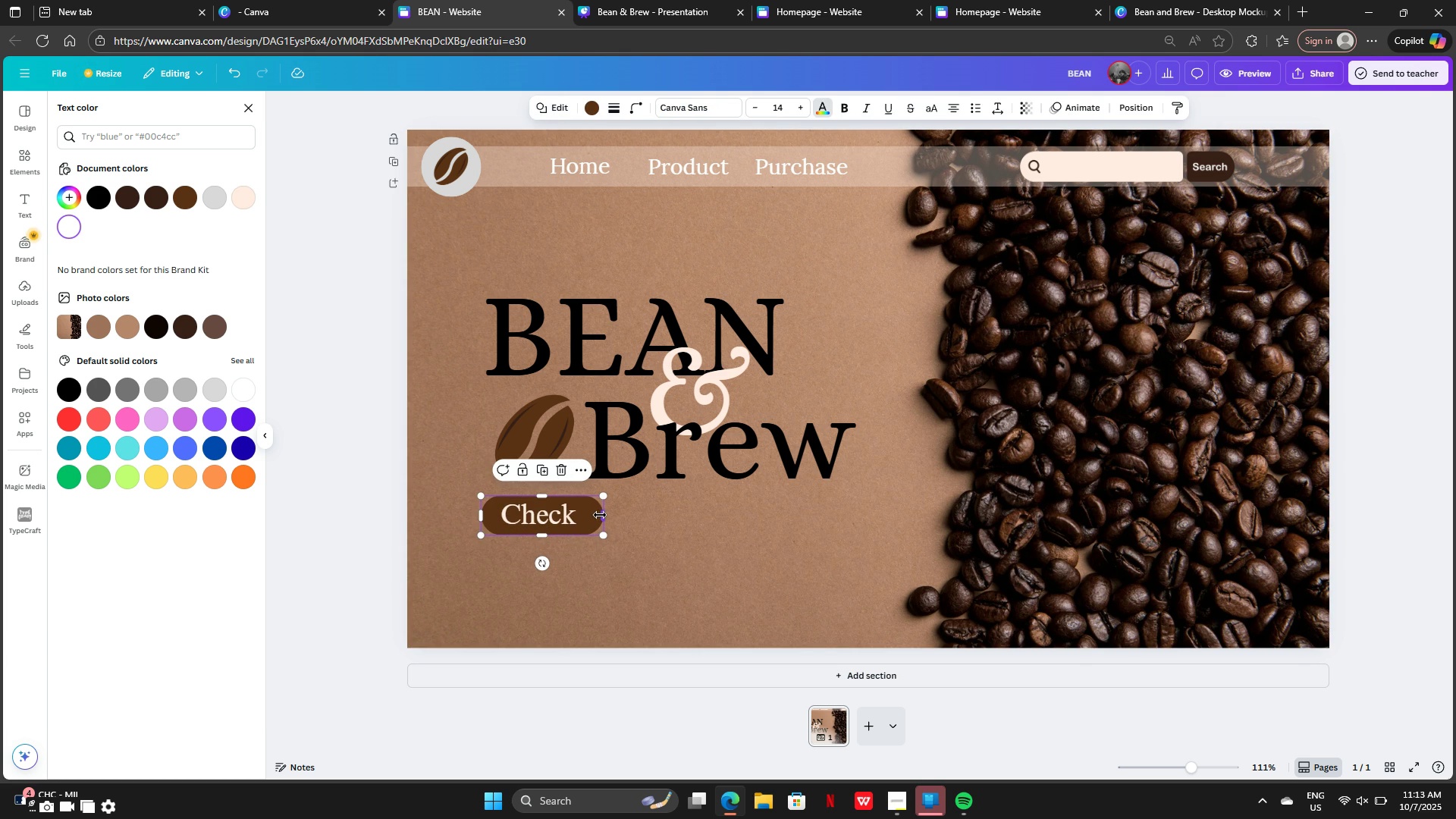 
mouse_move([542, 508])
 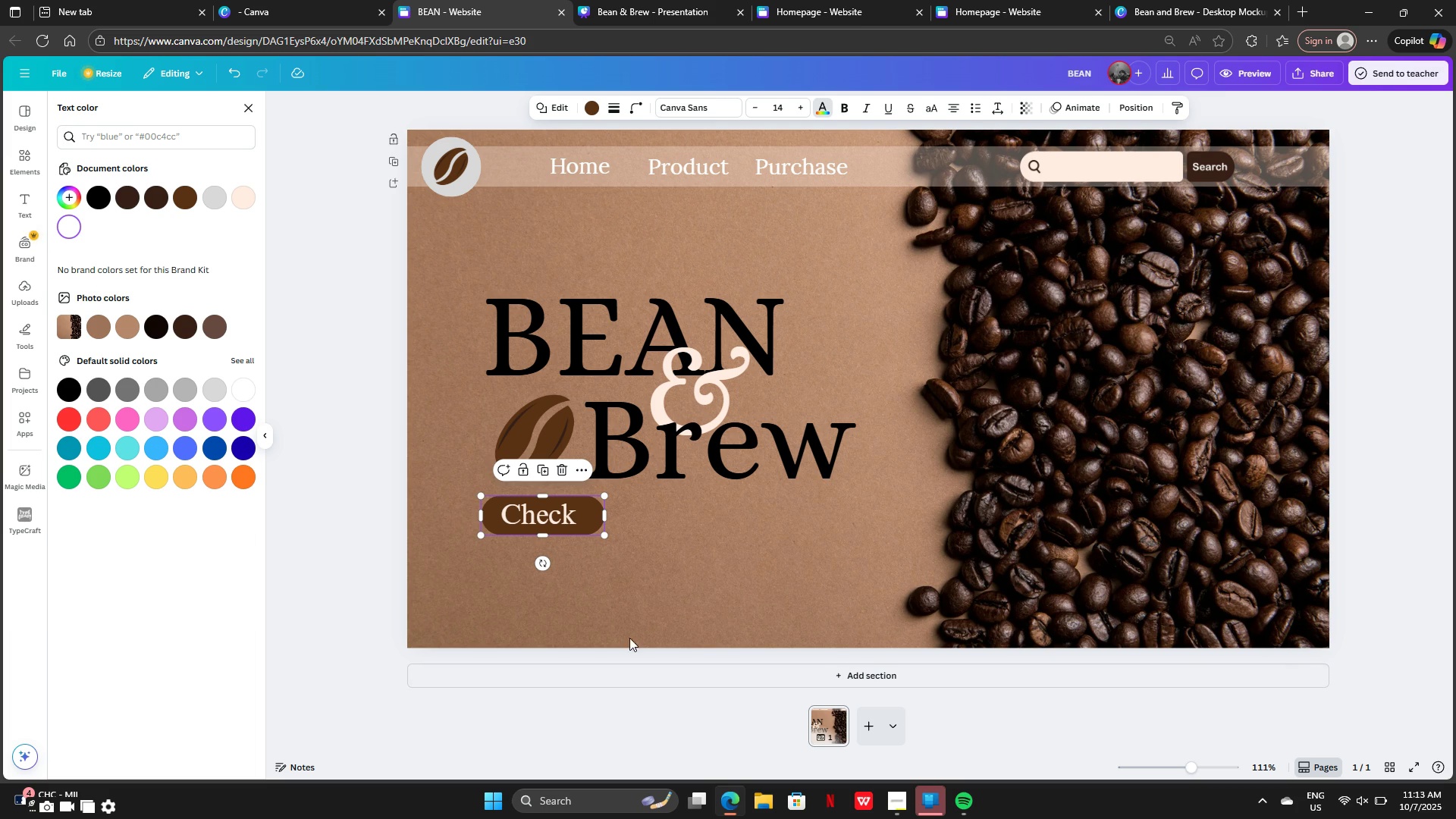 
left_click([632, 616])
 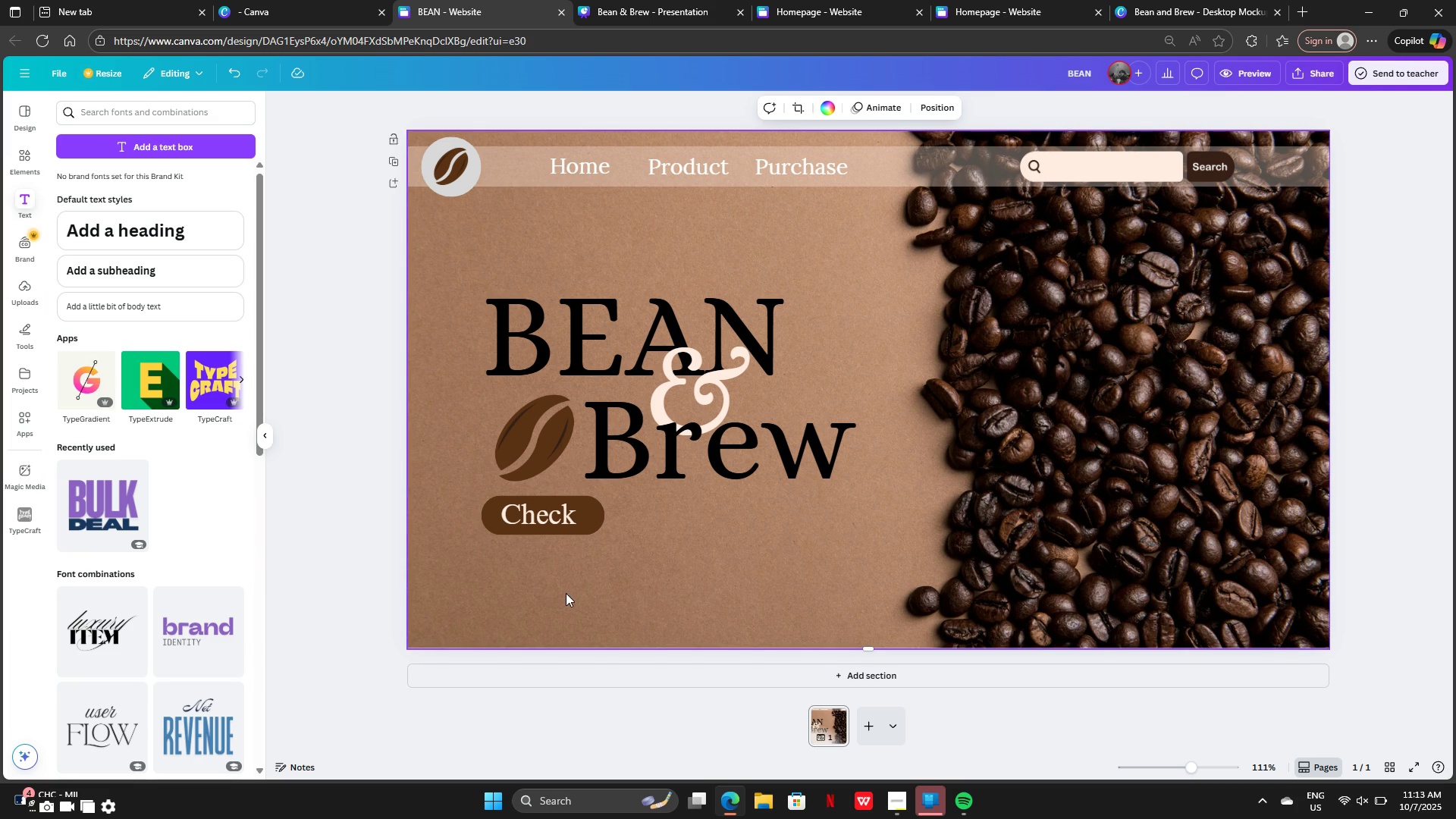 
left_click([566, 593])
 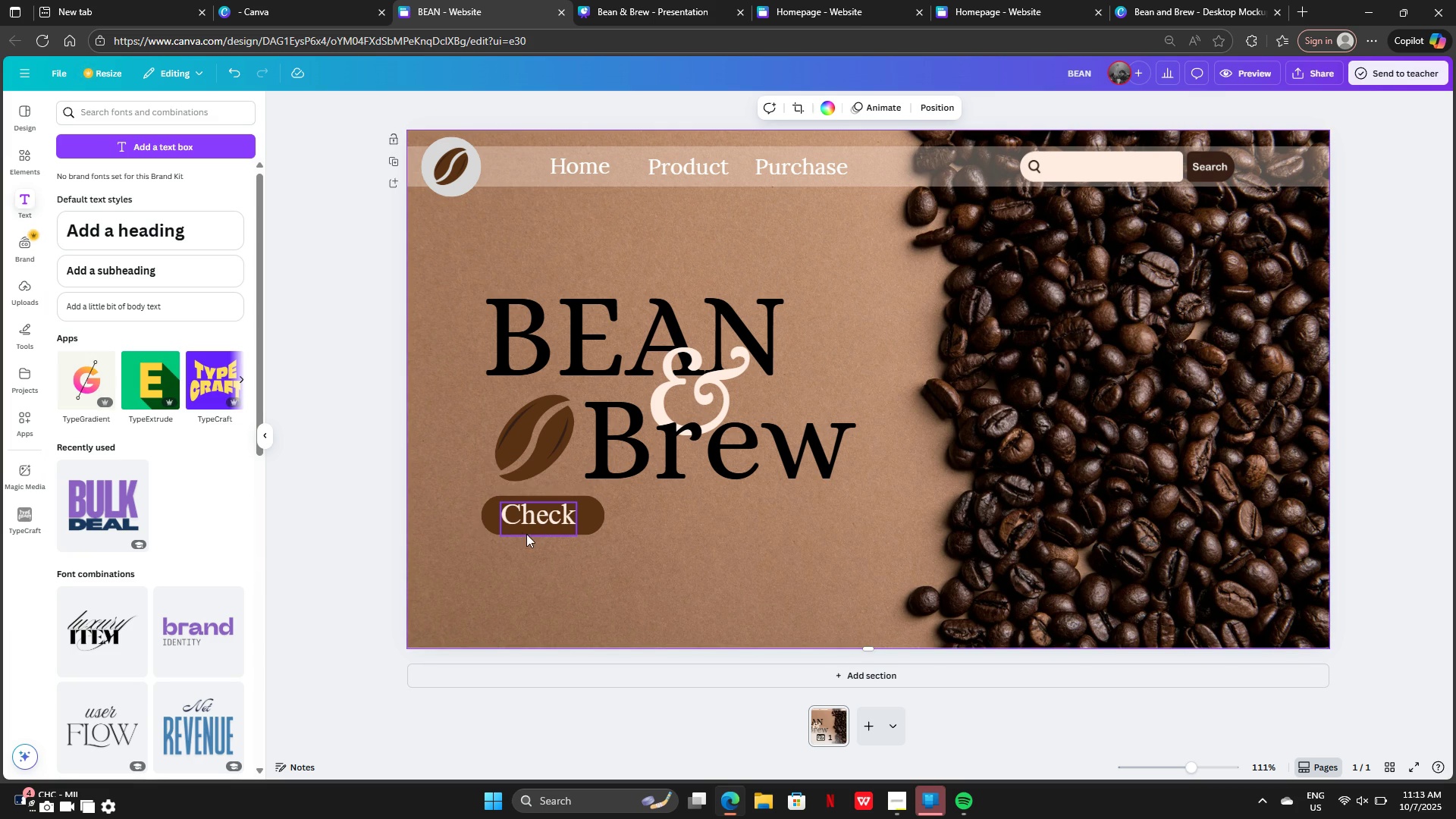 
left_click([532, 519])
 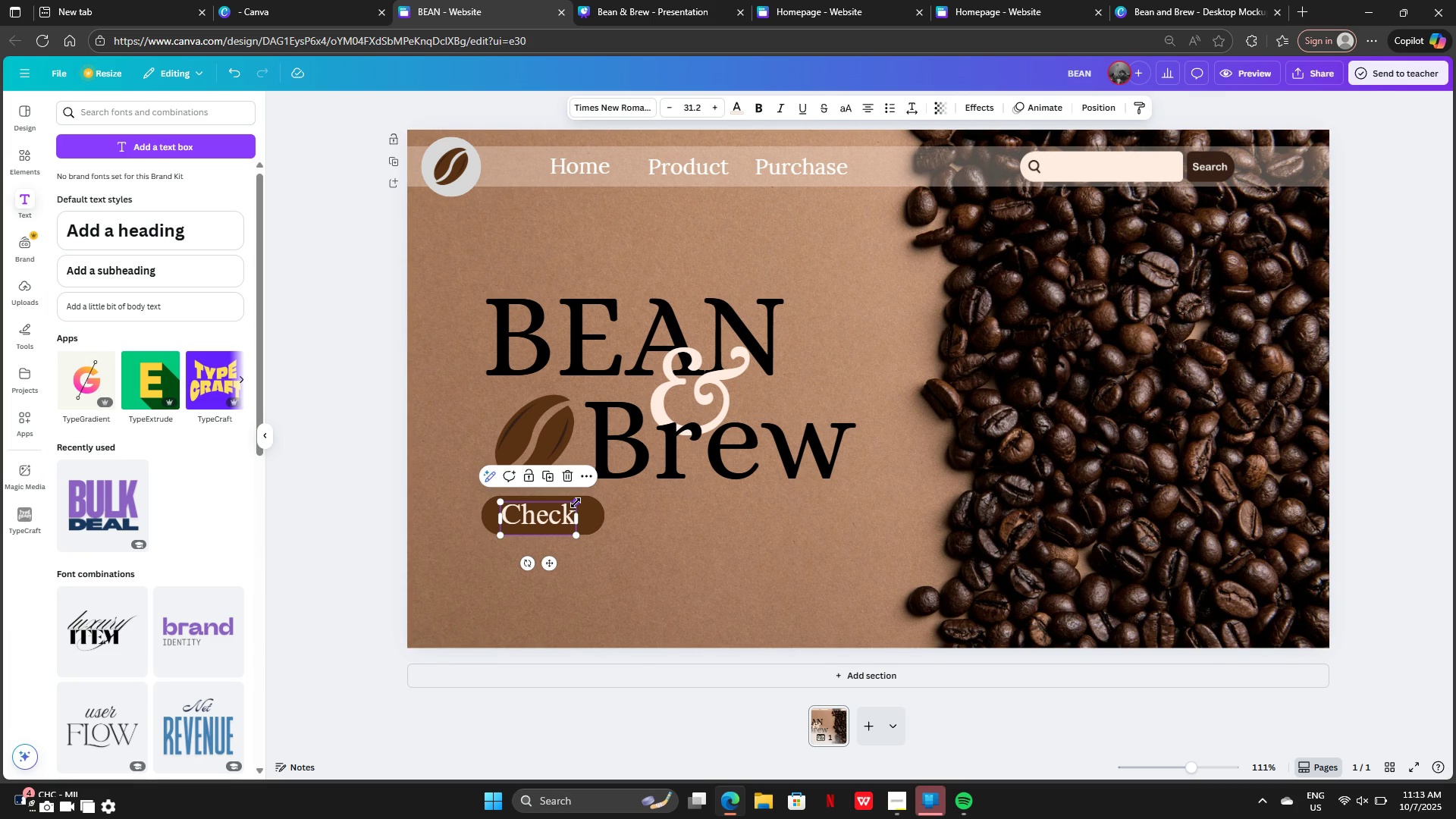 
left_click_drag(start_coordinate=[576, 502], to_coordinate=[570, 507])
 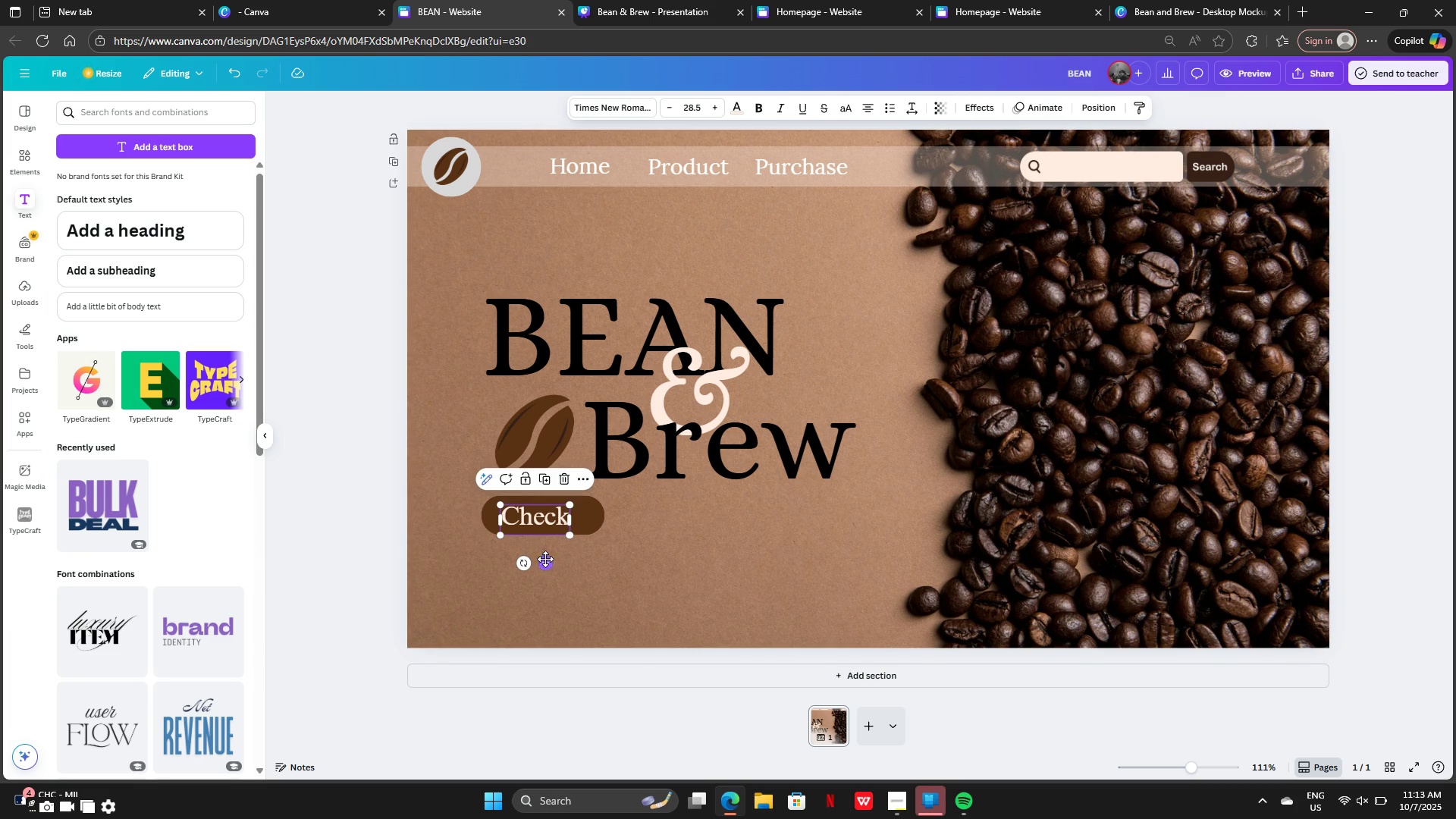 
left_click_drag(start_coordinate=[545, 560], to_coordinate=[551, 557])
 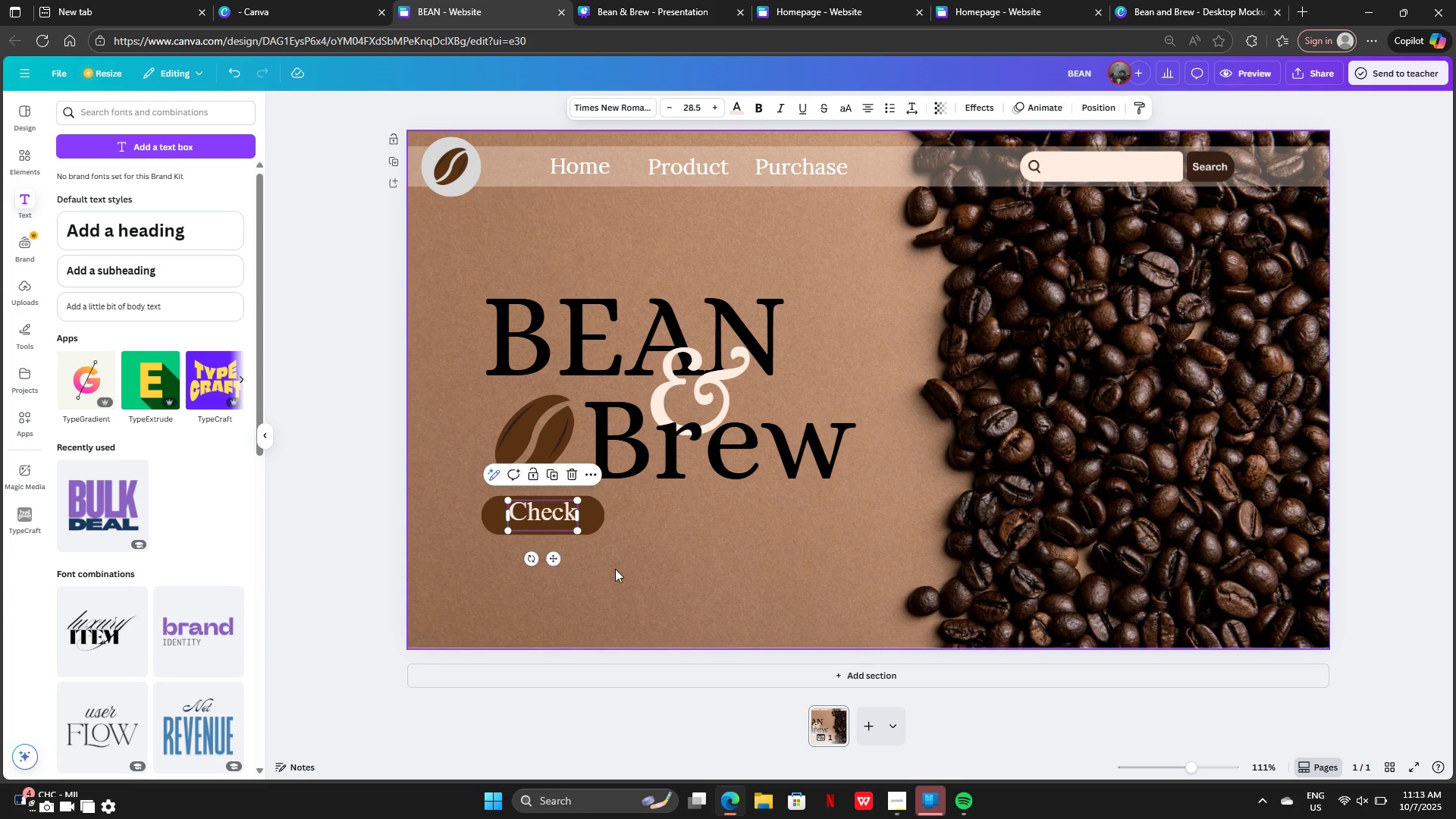 
left_click([615, 569])
 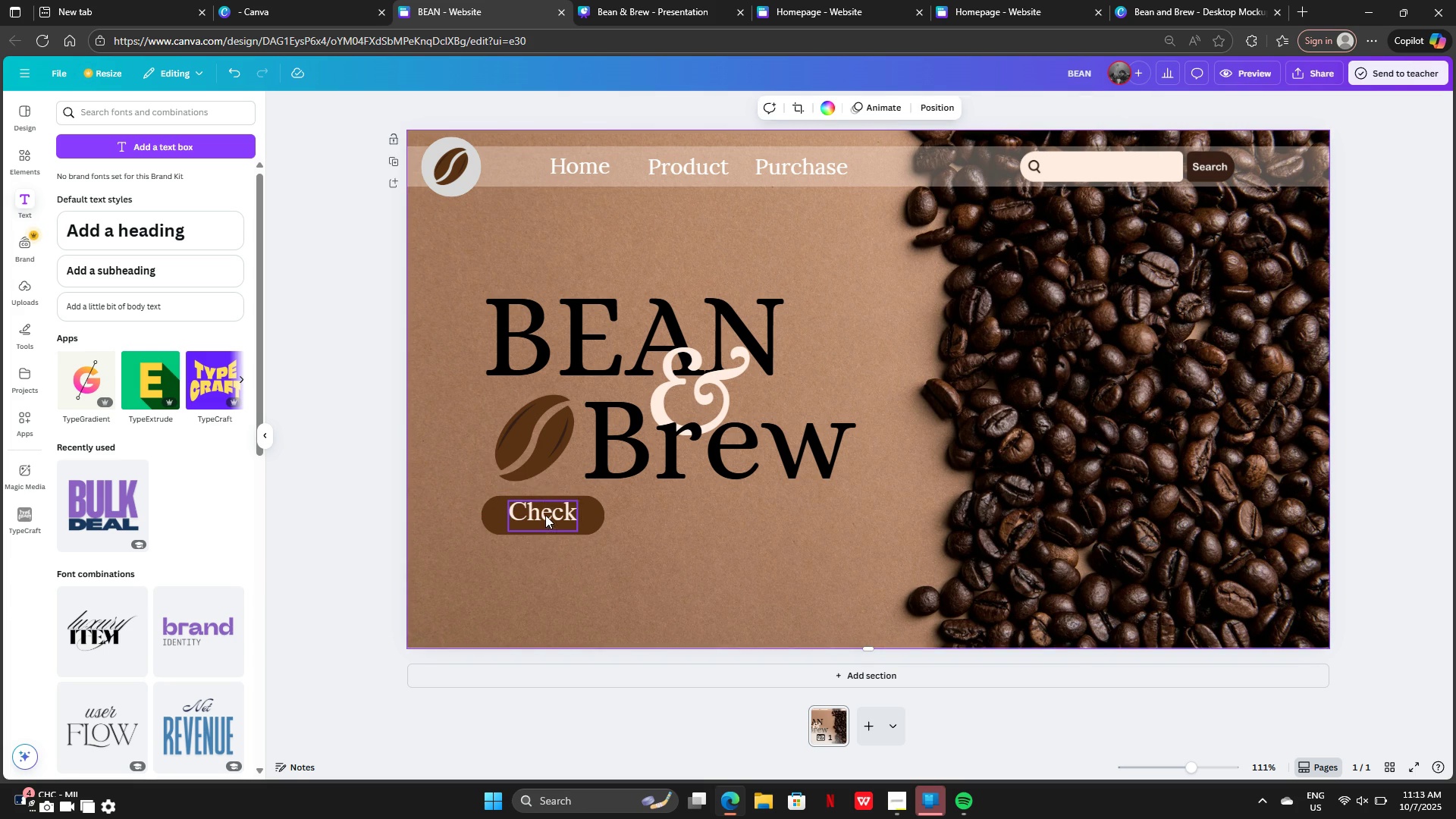 
left_click_drag(start_coordinate=[545, 515], to_coordinate=[544, 519])
 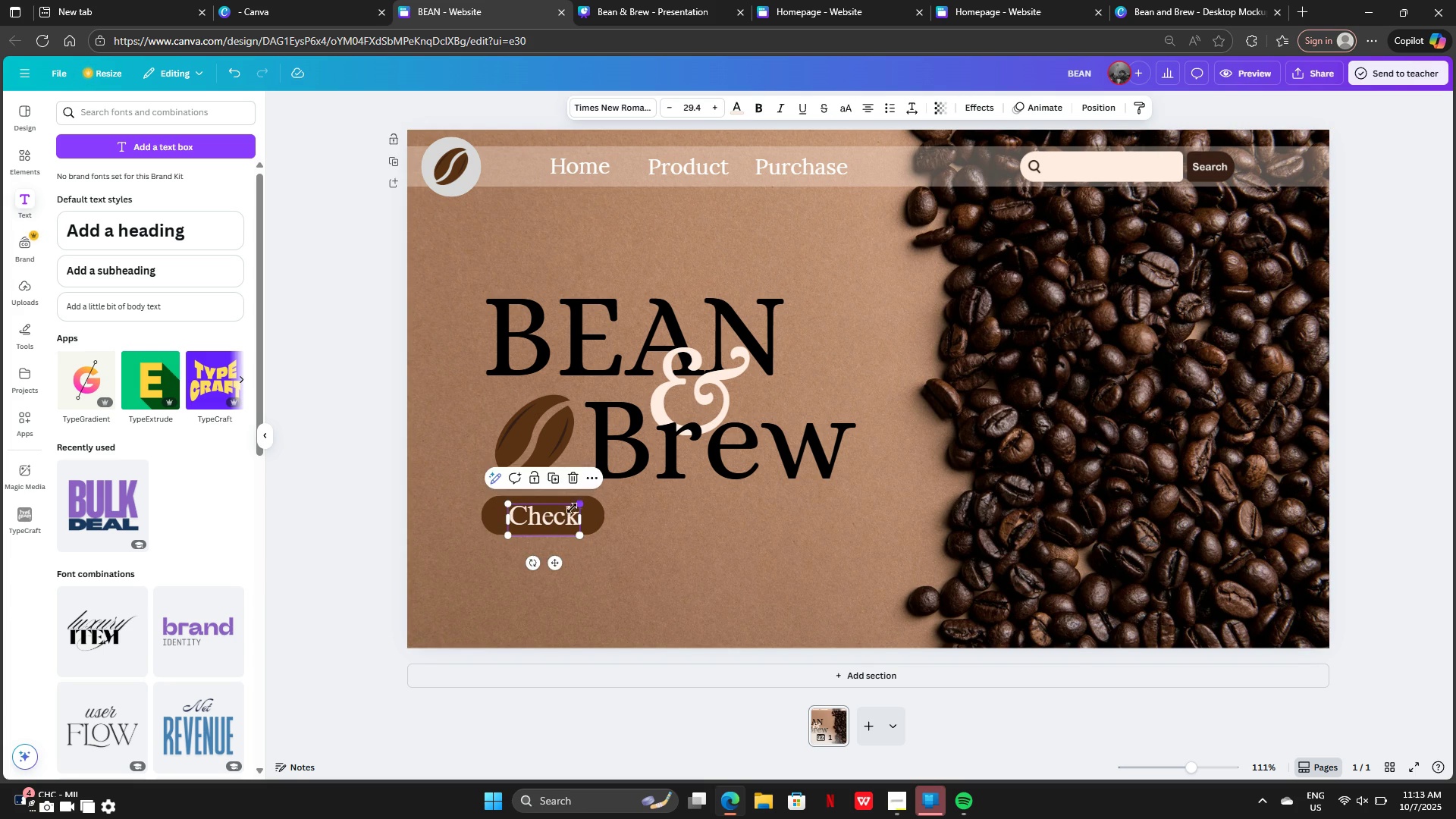 
left_click_drag(start_coordinate=[560, 519], to_coordinate=[558, 514])
 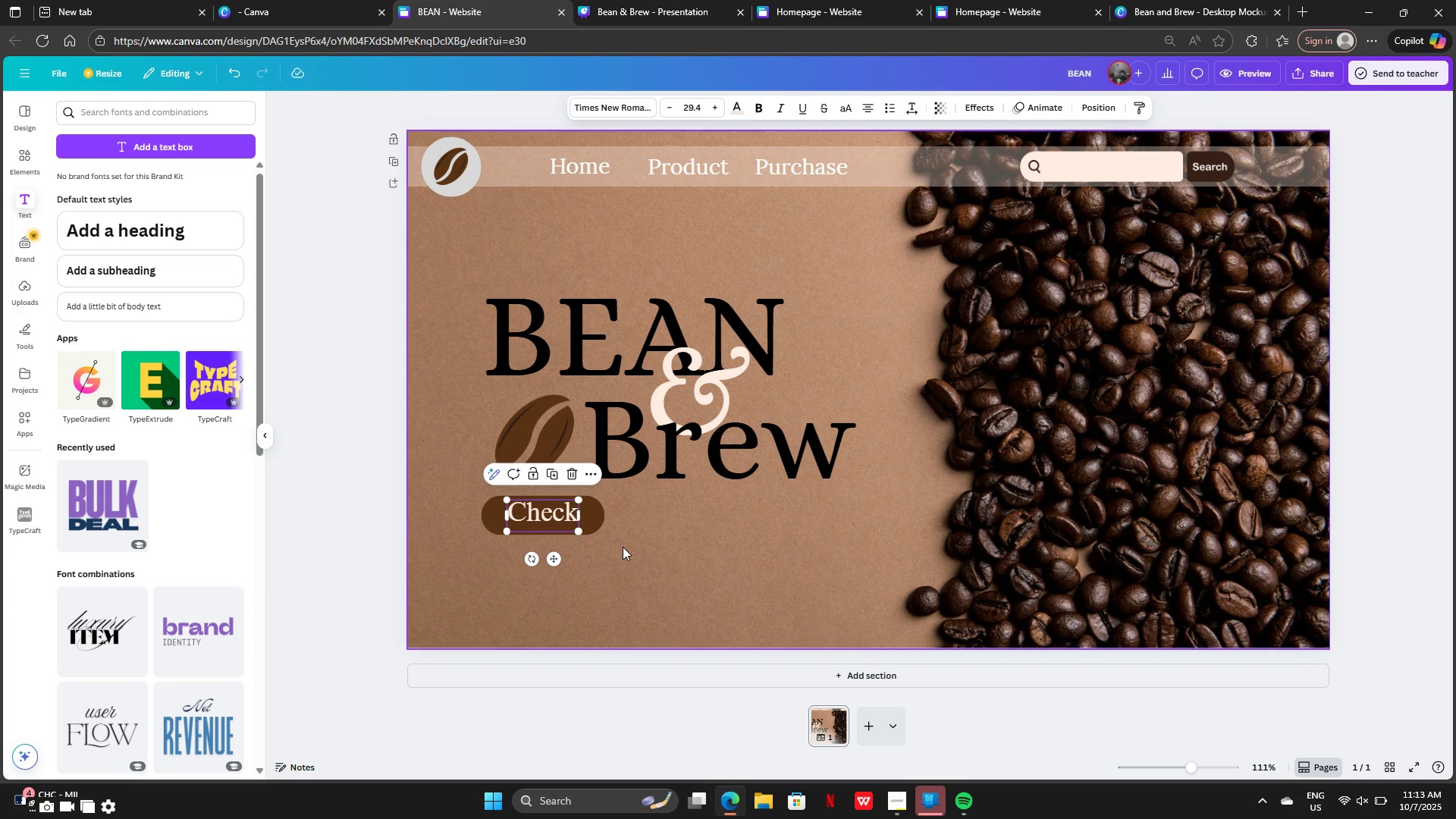 
left_click([623, 547])
 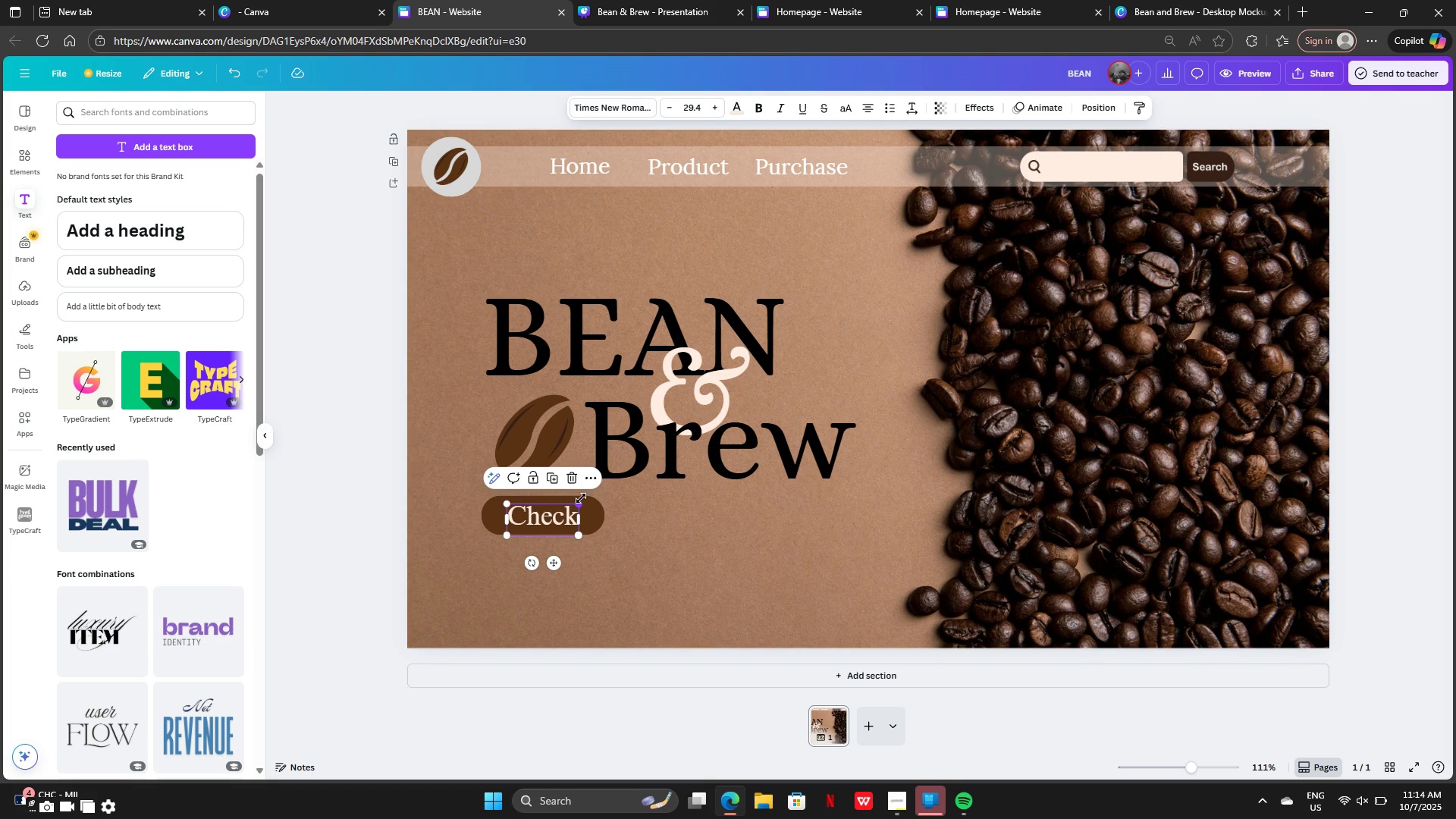 
left_click_drag(start_coordinate=[582, 503], to_coordinate=[592, 499])
 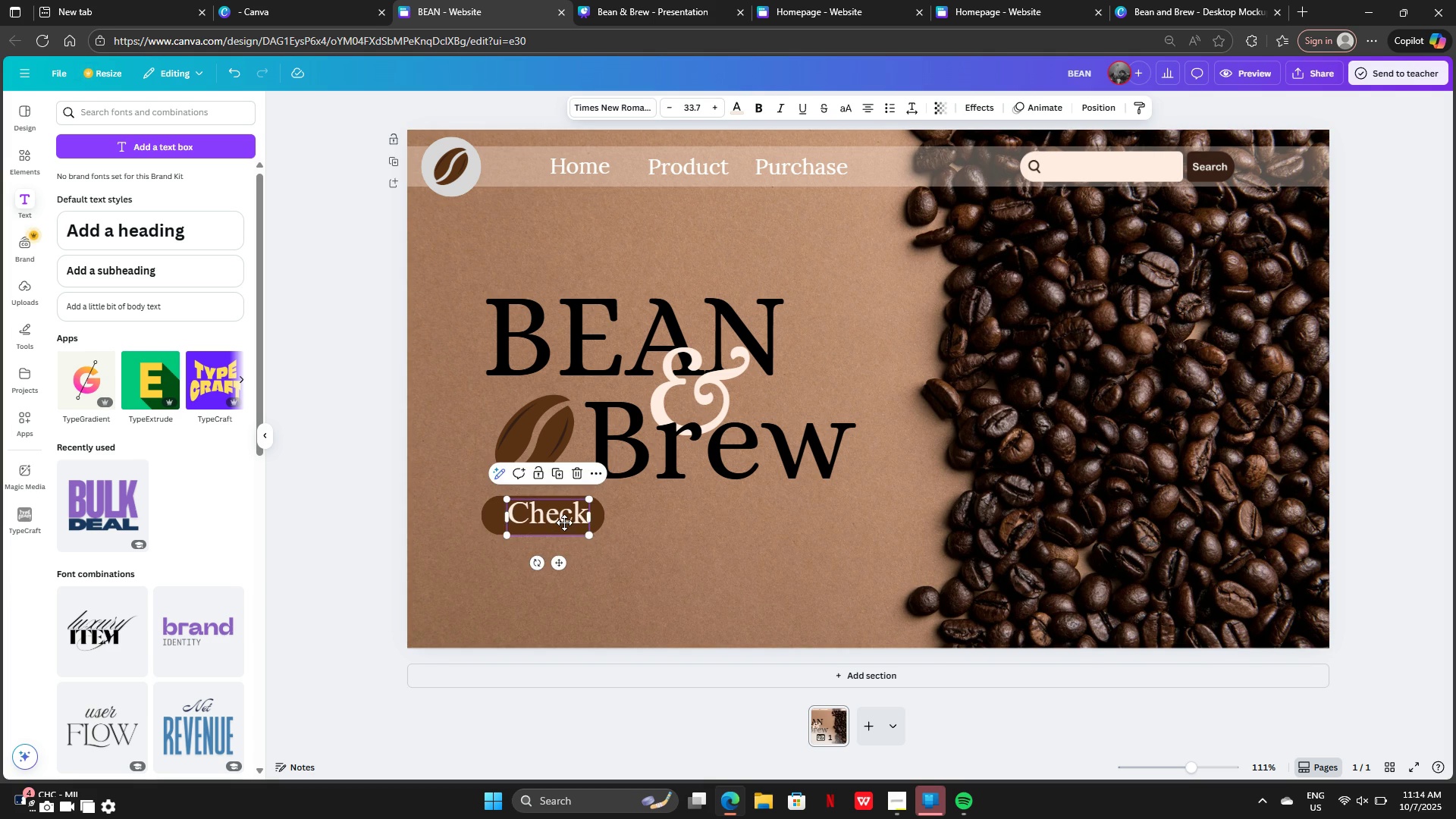 
left_click_drag(start_coordinate=[574, 519], to_coordinate=[569, 522])
 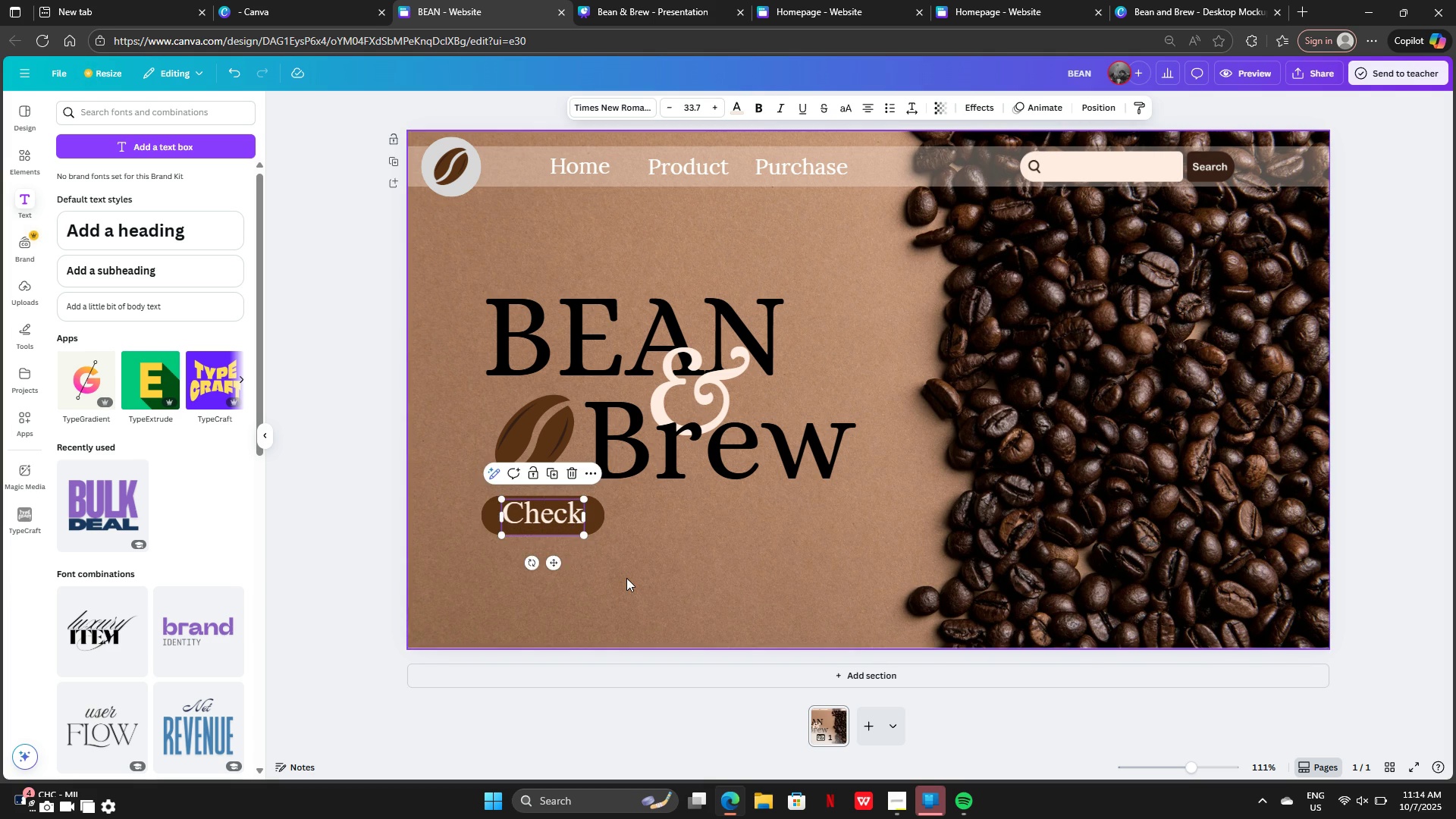 
left_click([626, 578])
 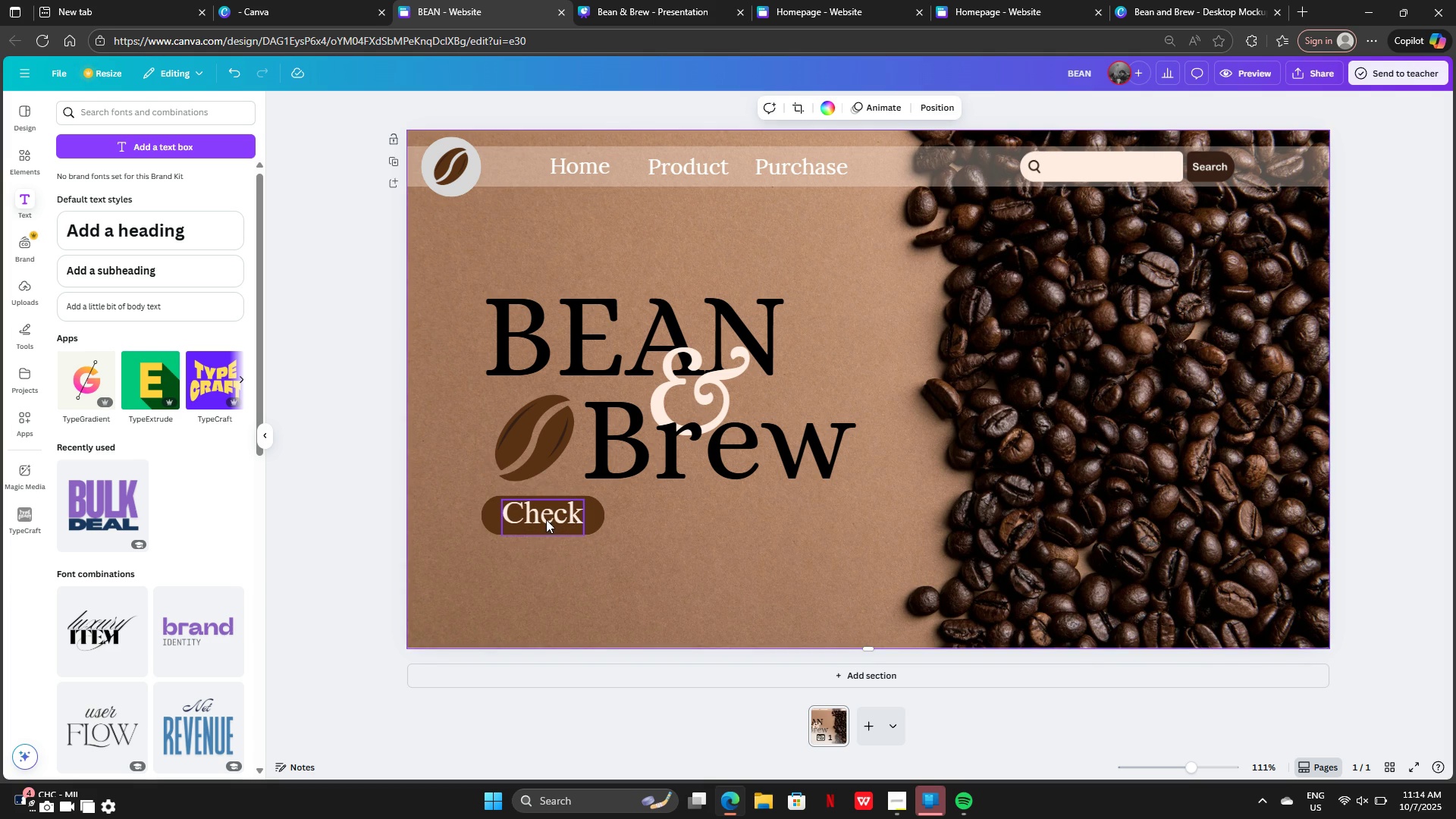 
left_click([548, 516])
 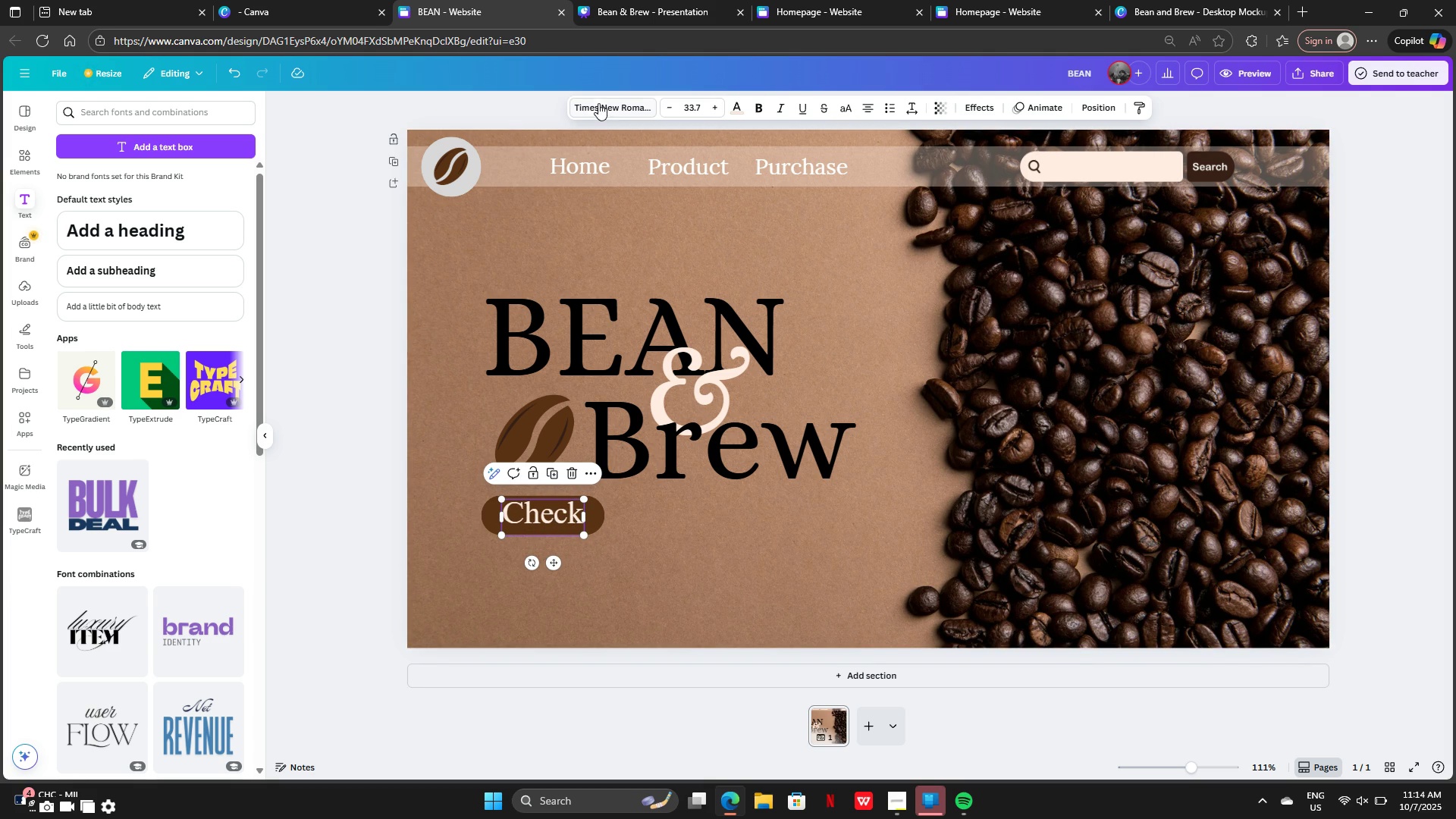 
left_click([598, 102])
 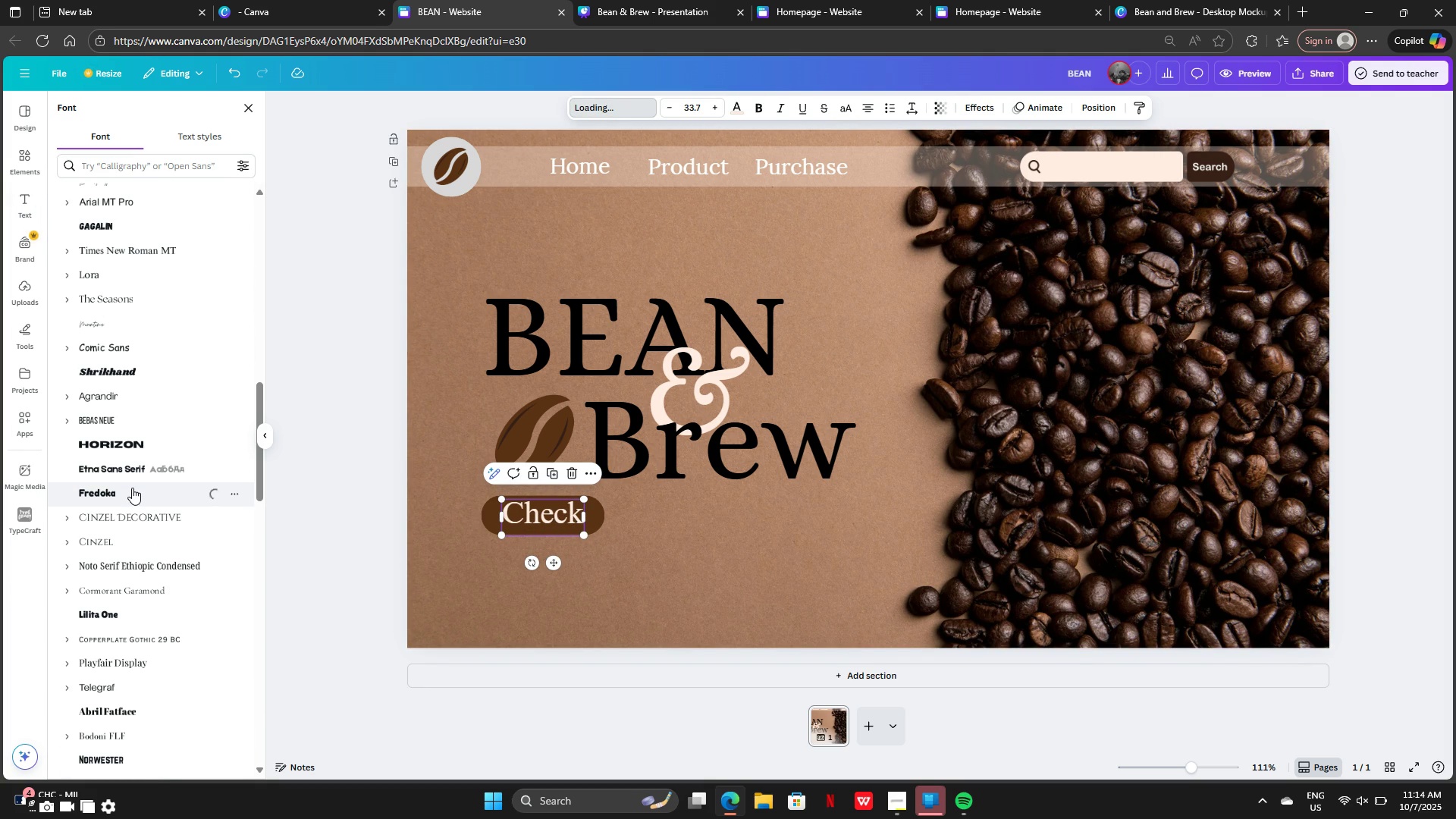 
left_click([124, 472])
 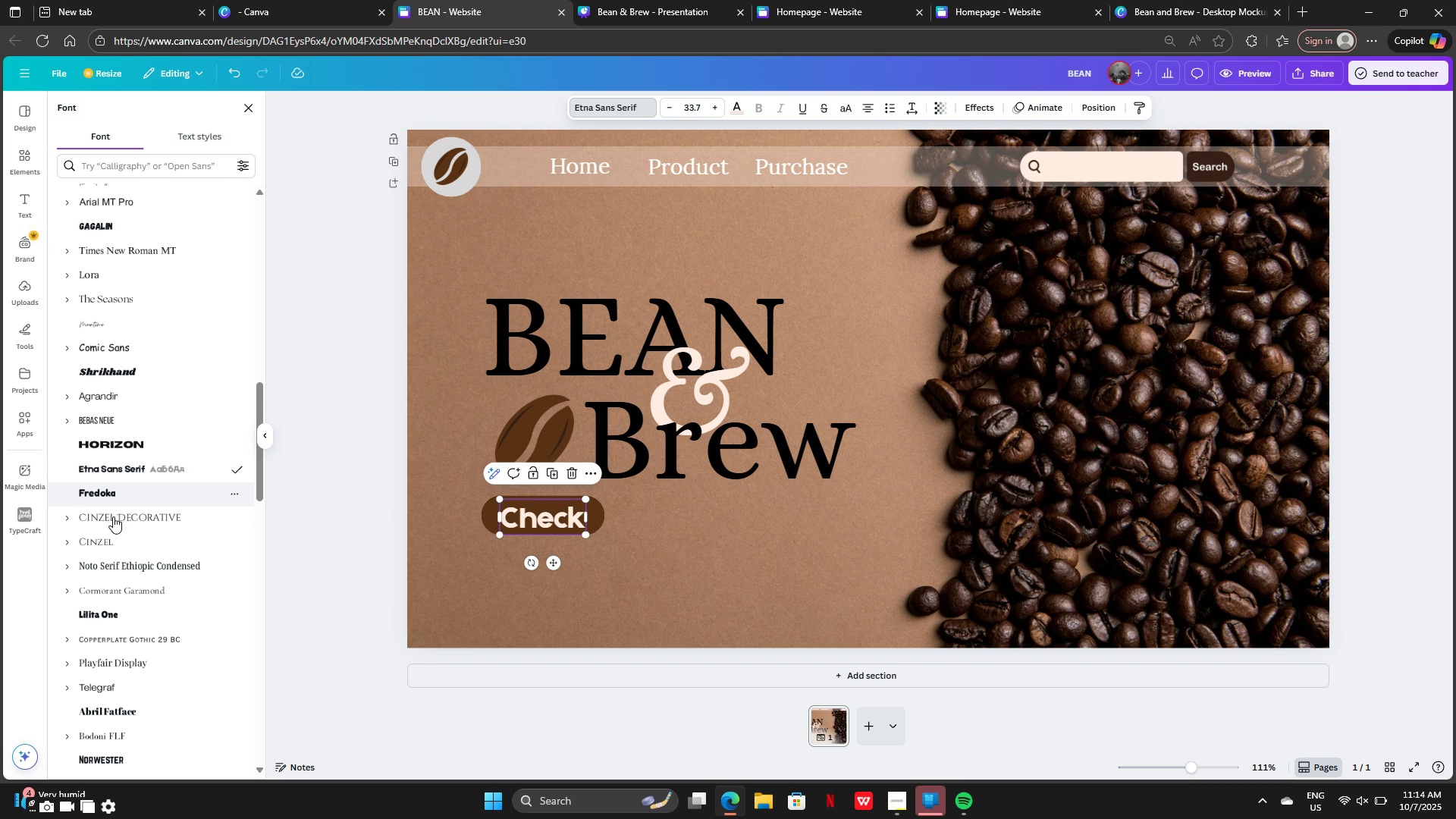 
left_click([119, 588])
 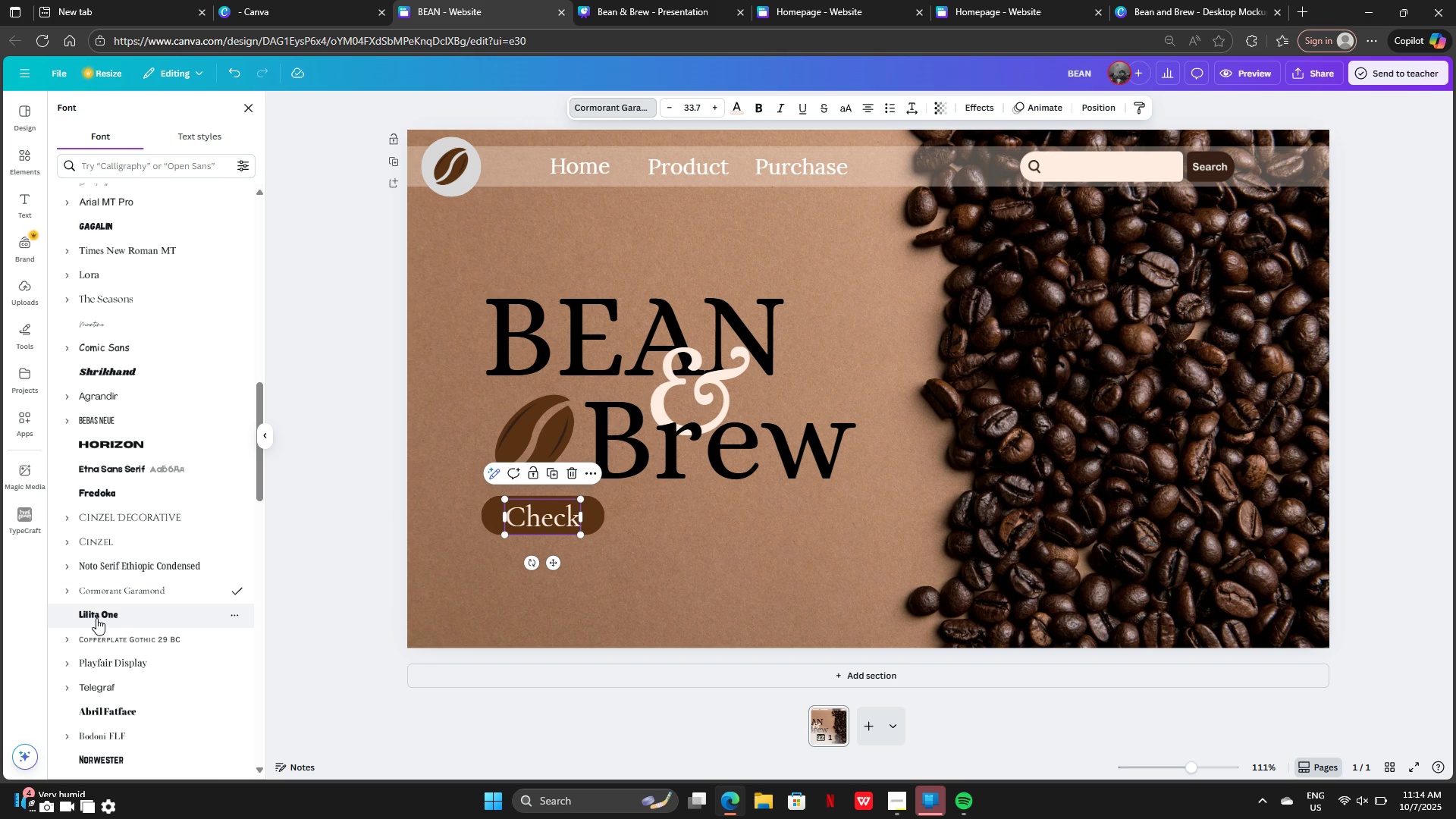 
left_click([107, 642])
 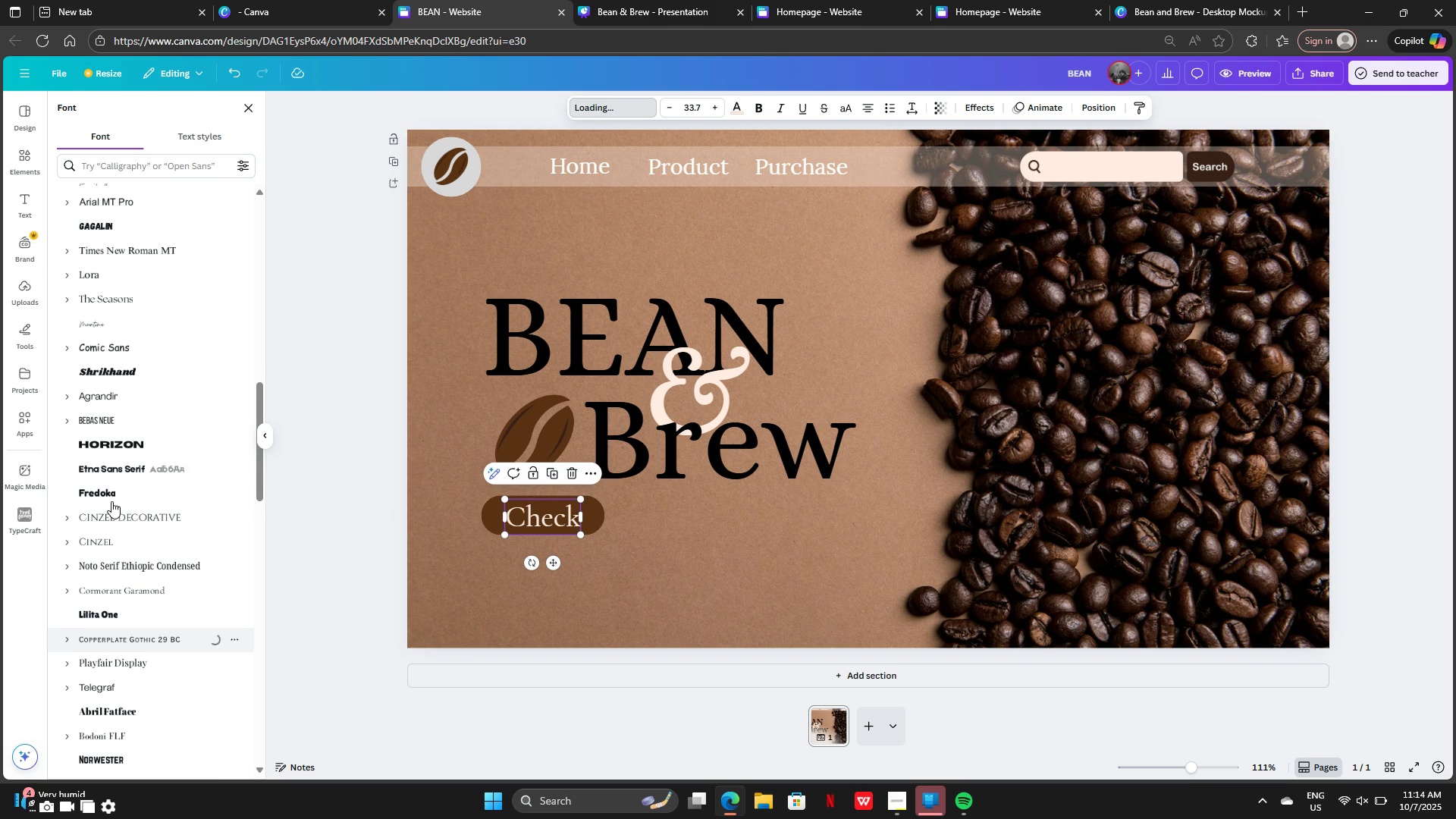 
scroll: coordinate [117, 403], scroll_direction: up, amount: 9.0
 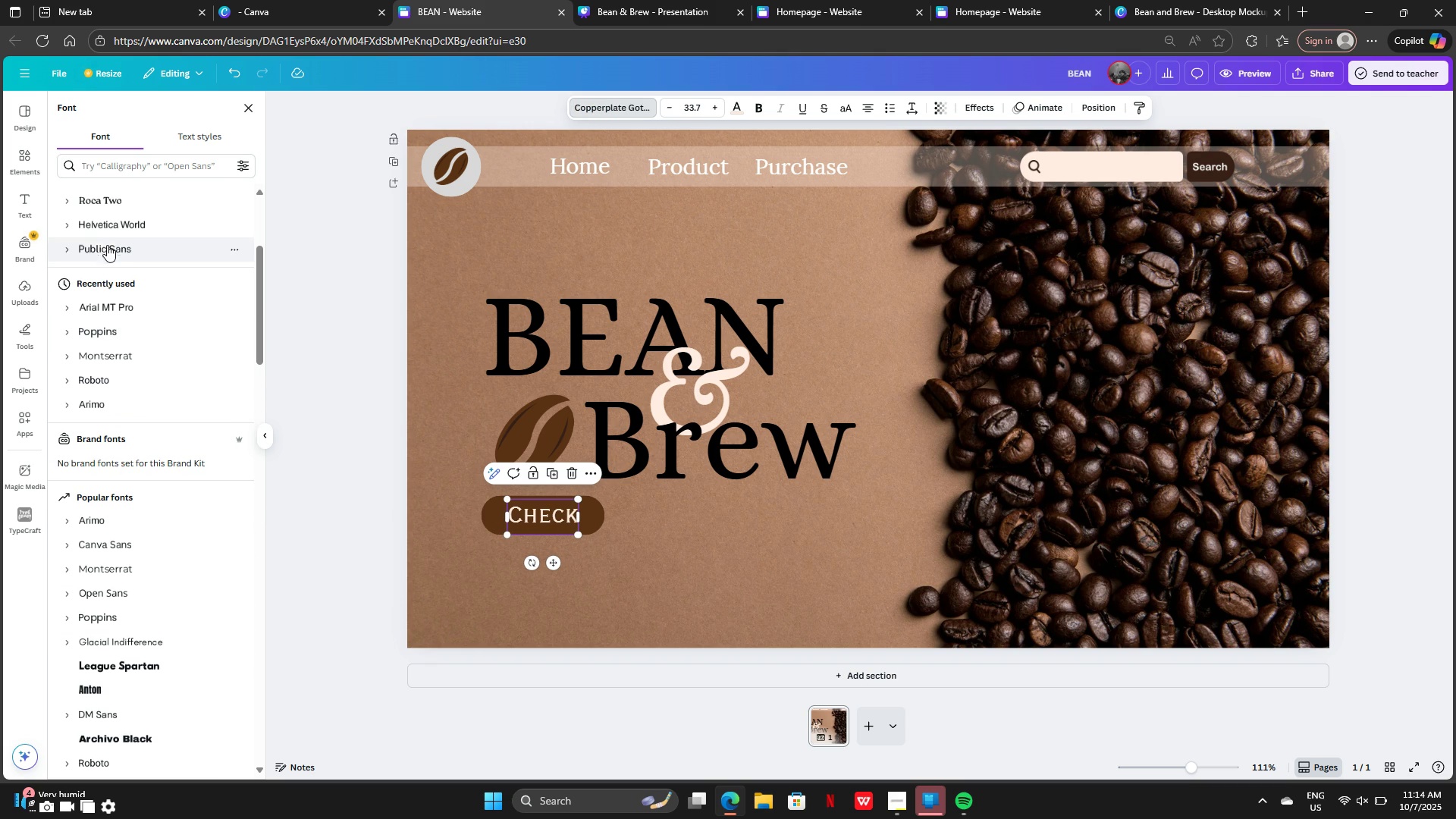 
left_click([105, 240])
 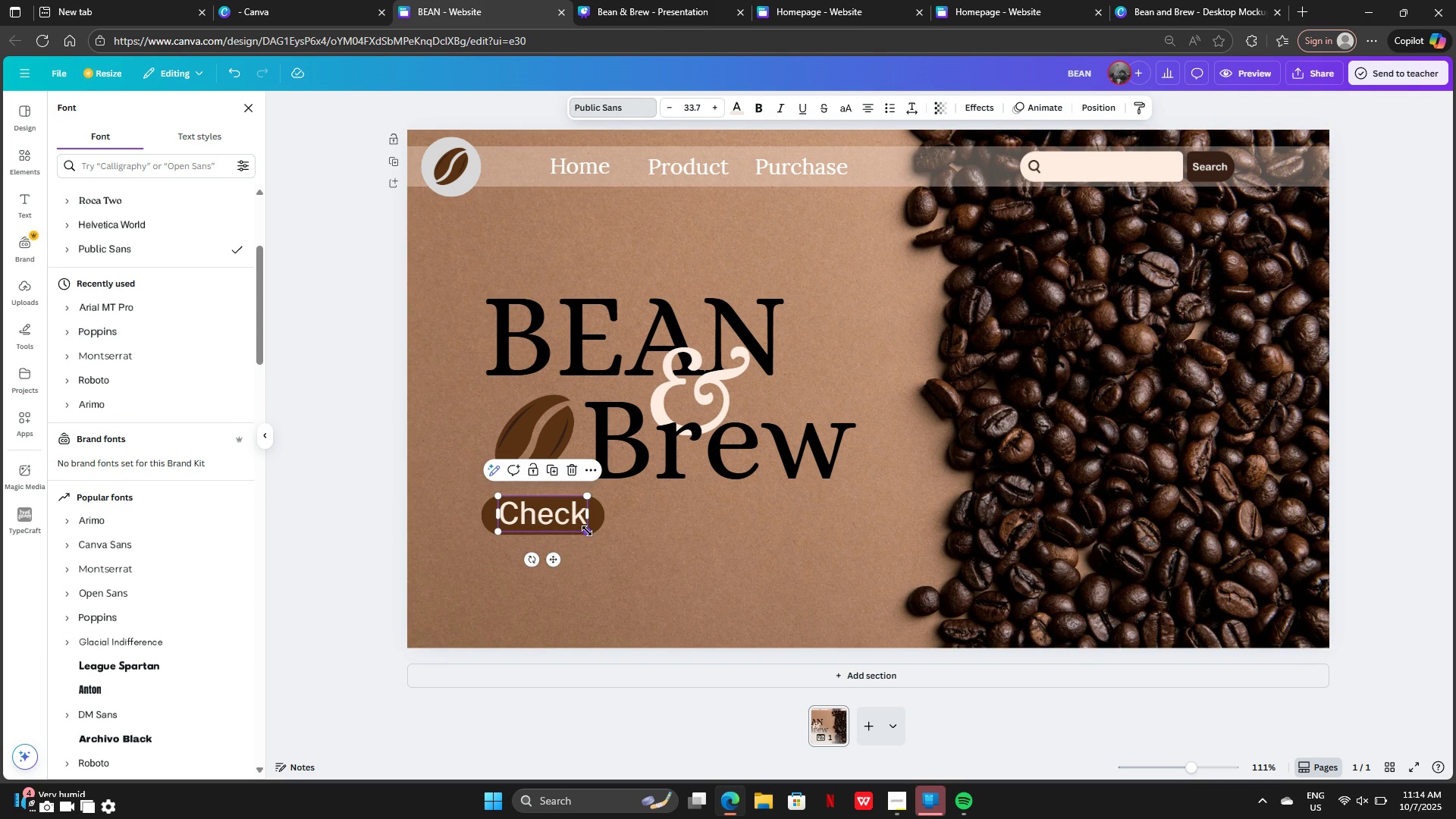 
mouse_move([566, 563])
 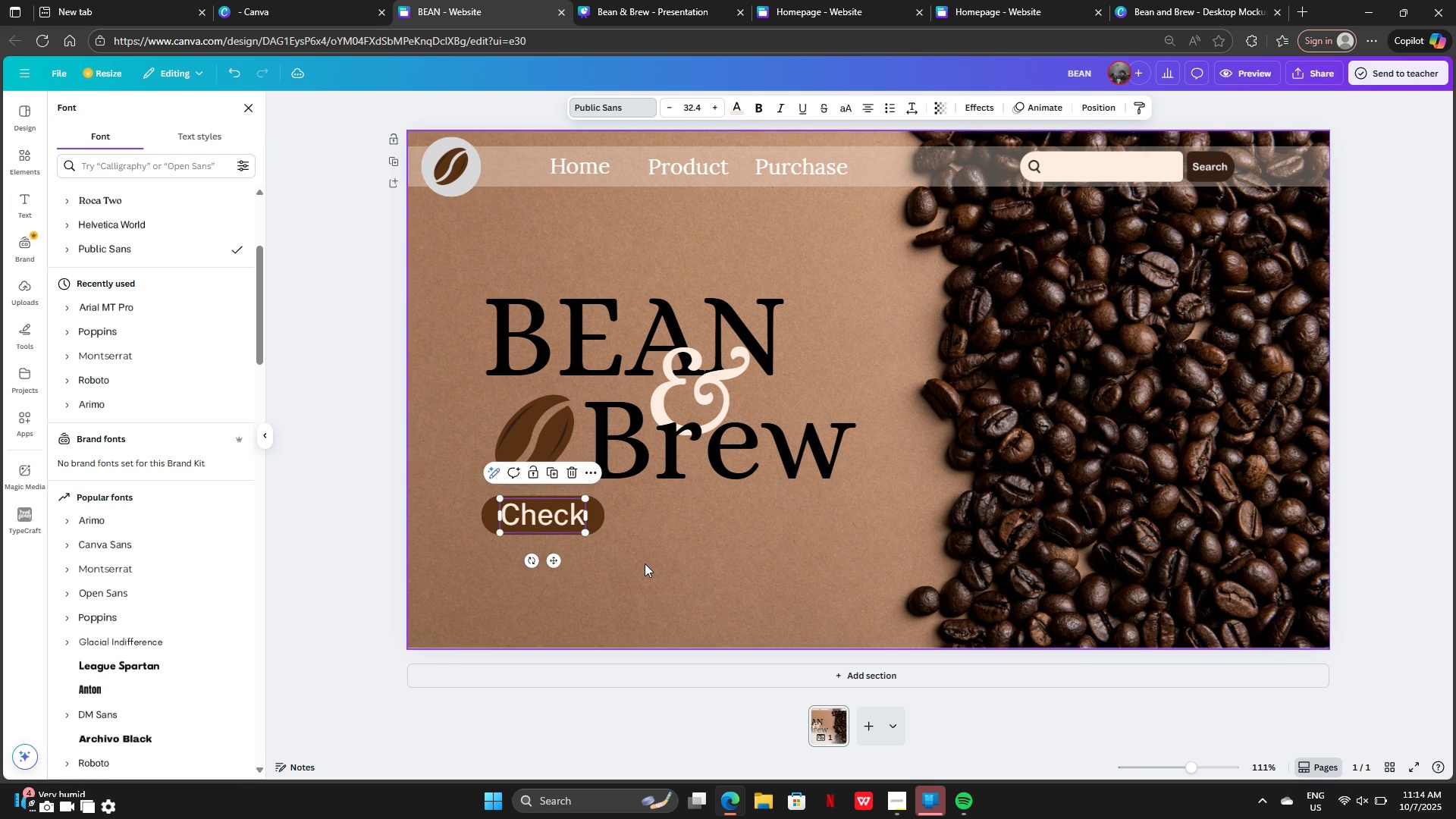 
left_click([645, 563])
 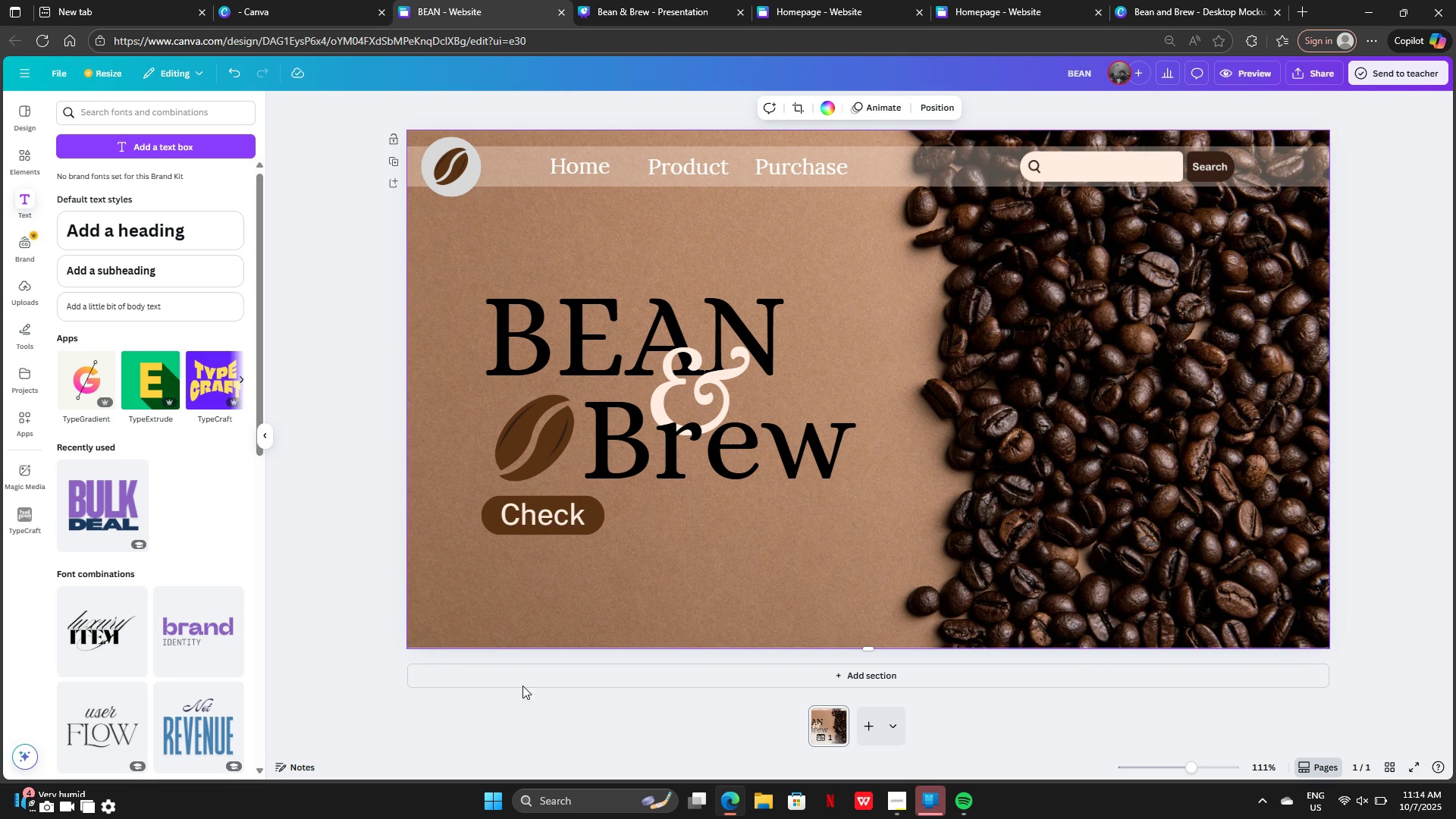 
left_click([532, 513])
 